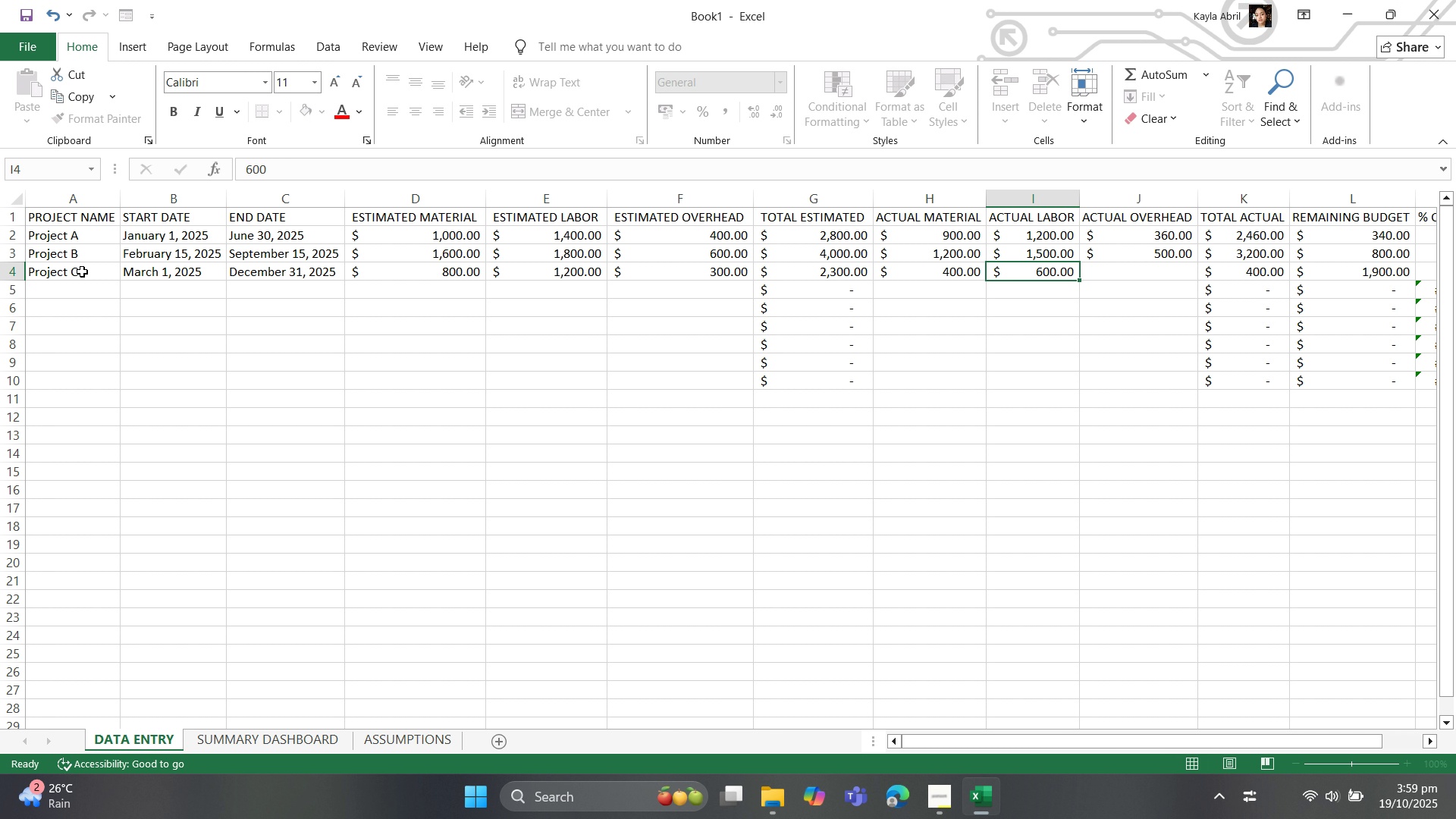 
key(ArrowRight)
 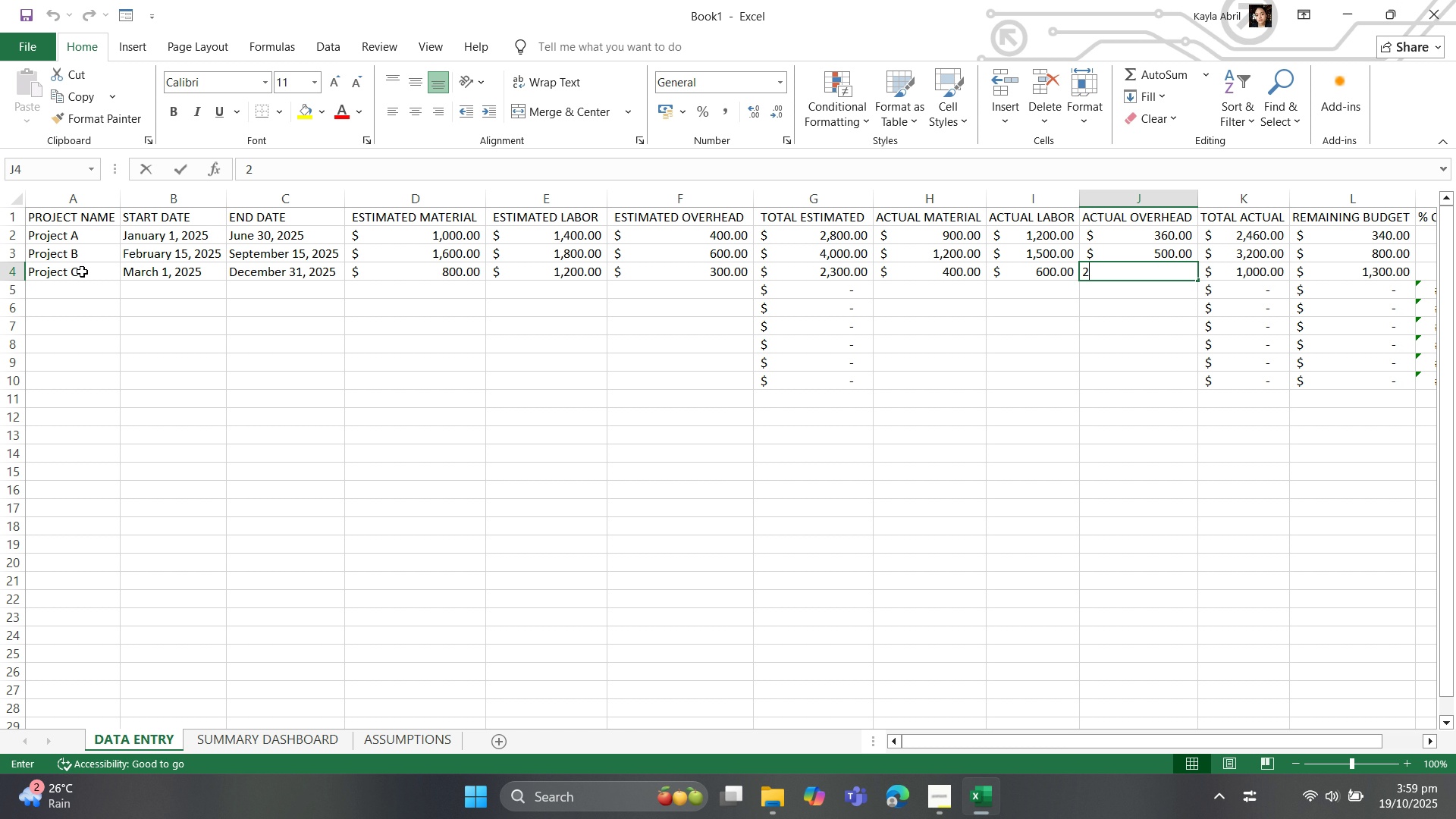 
wait(23.58)
 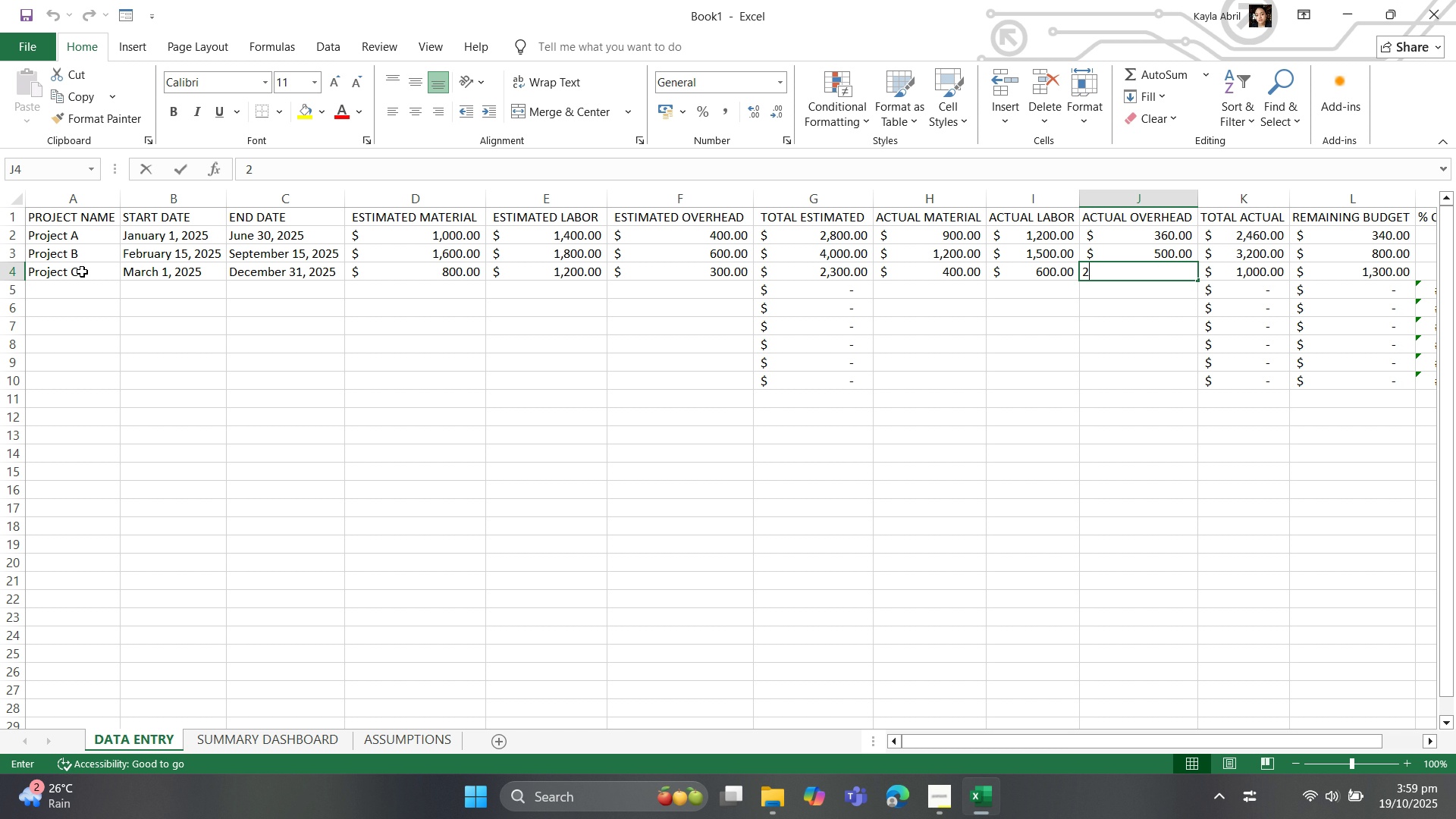 
type(200)
 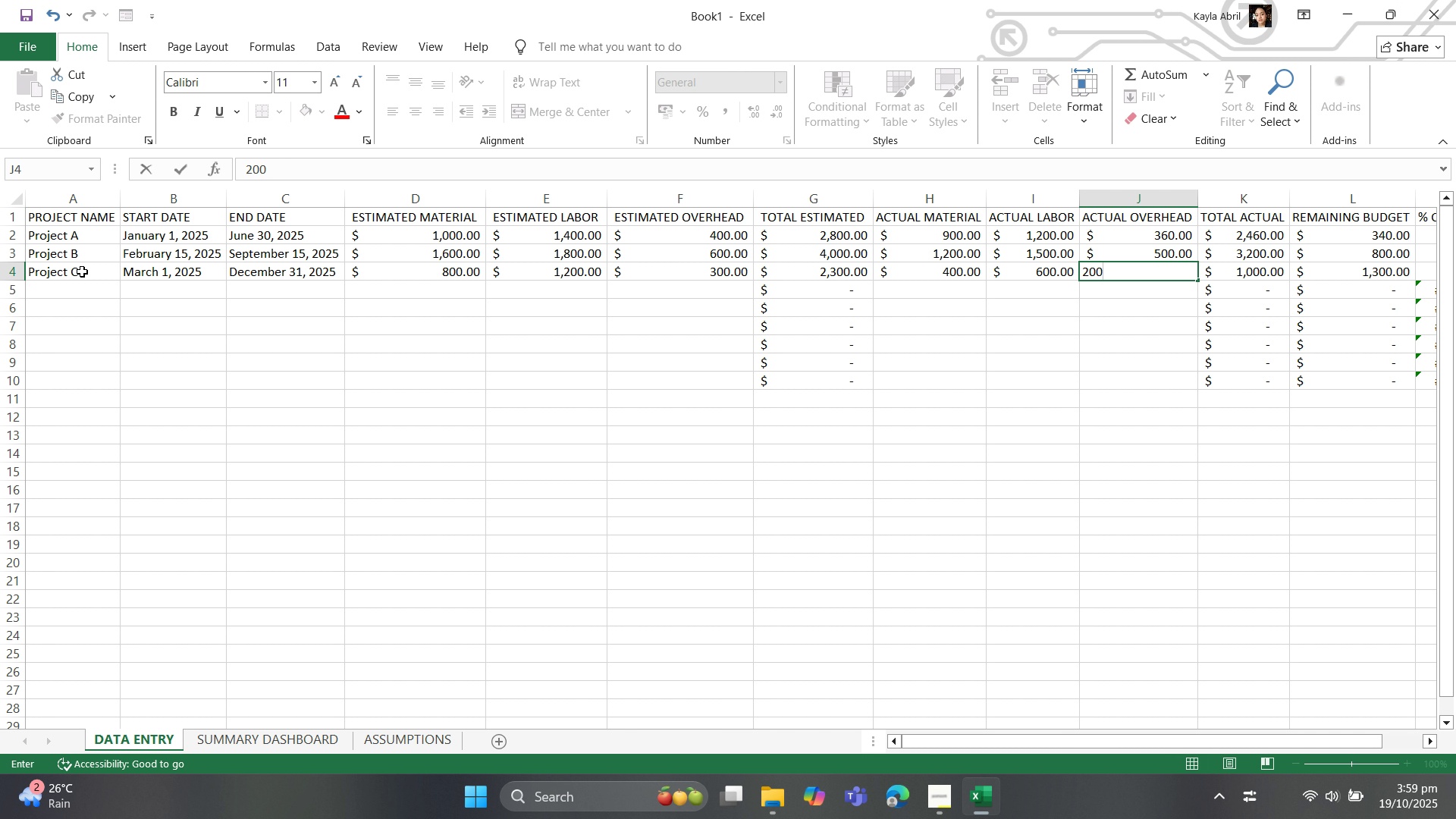 
key(ArrowRight)
 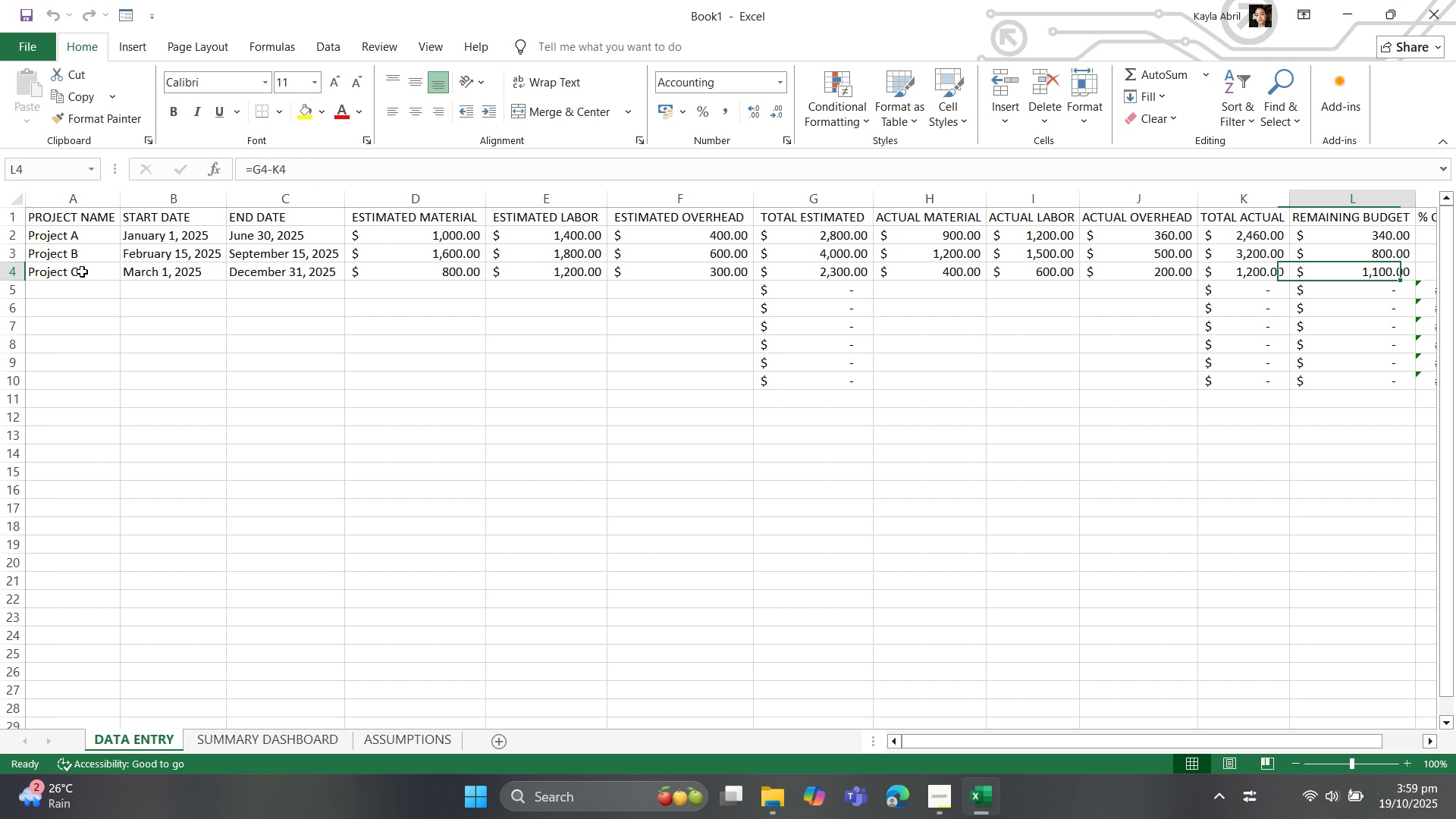 
key(ArrowRight)
 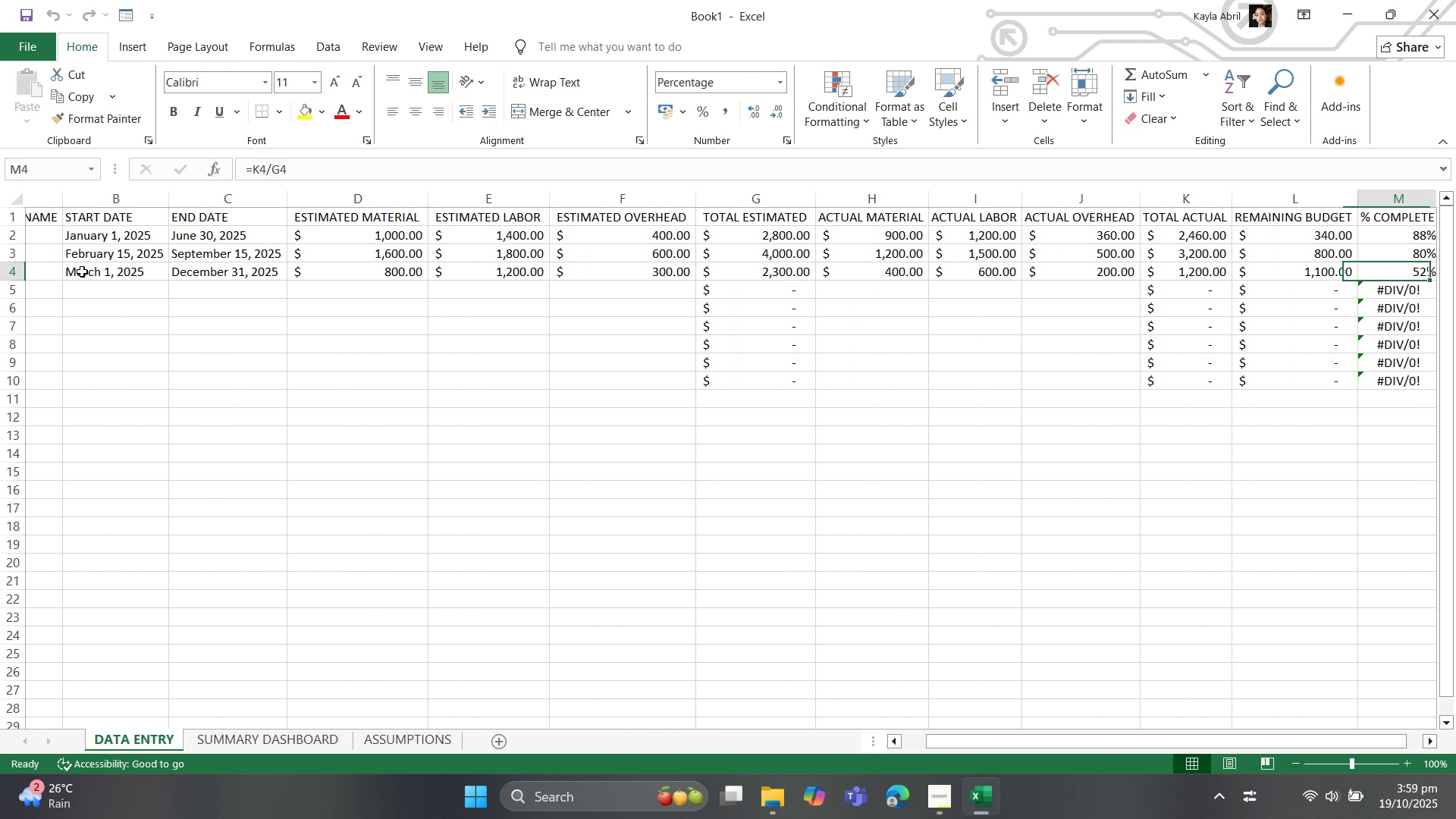 
key(ArrowRight)
 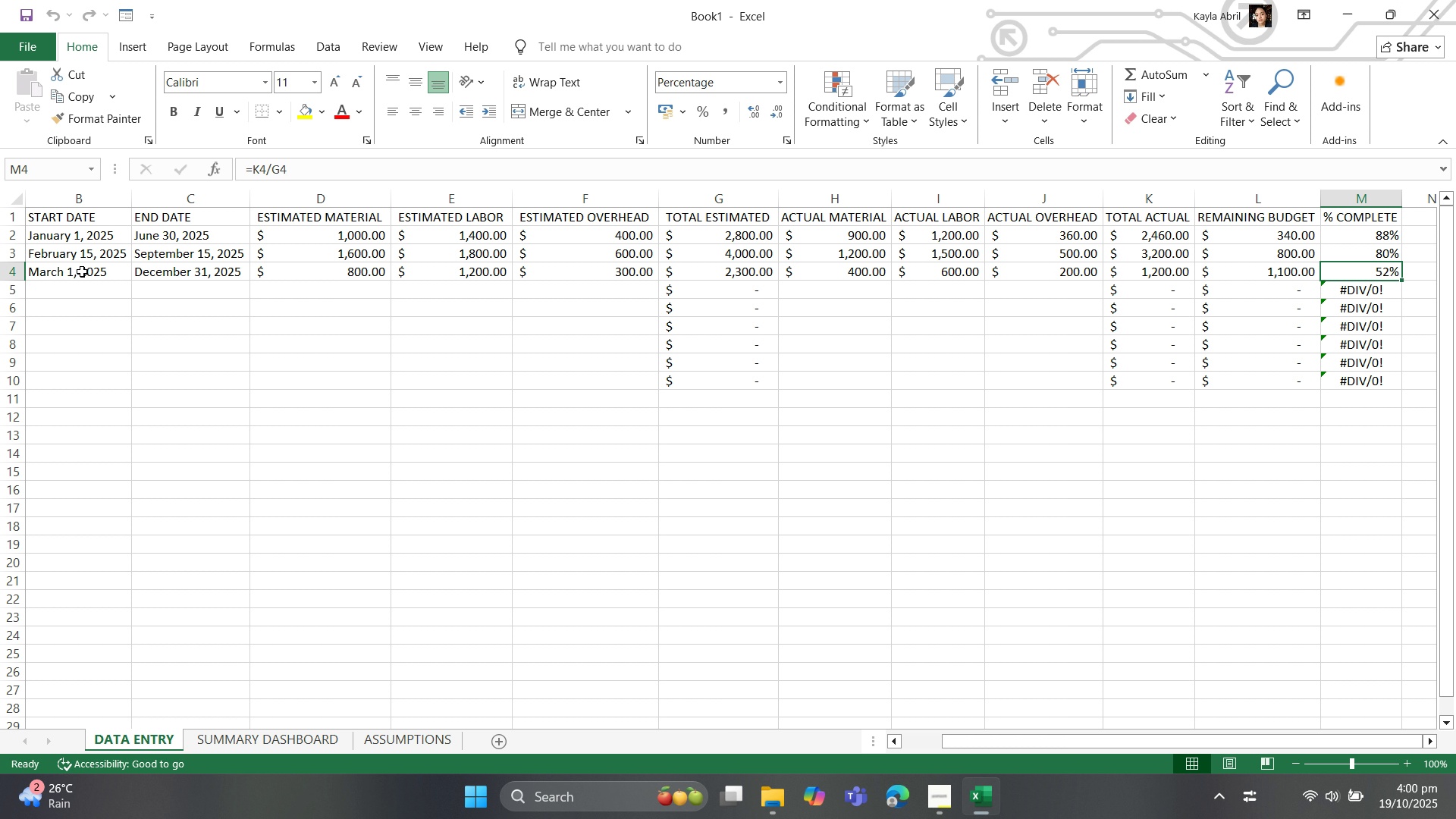 
wait(12.5)
 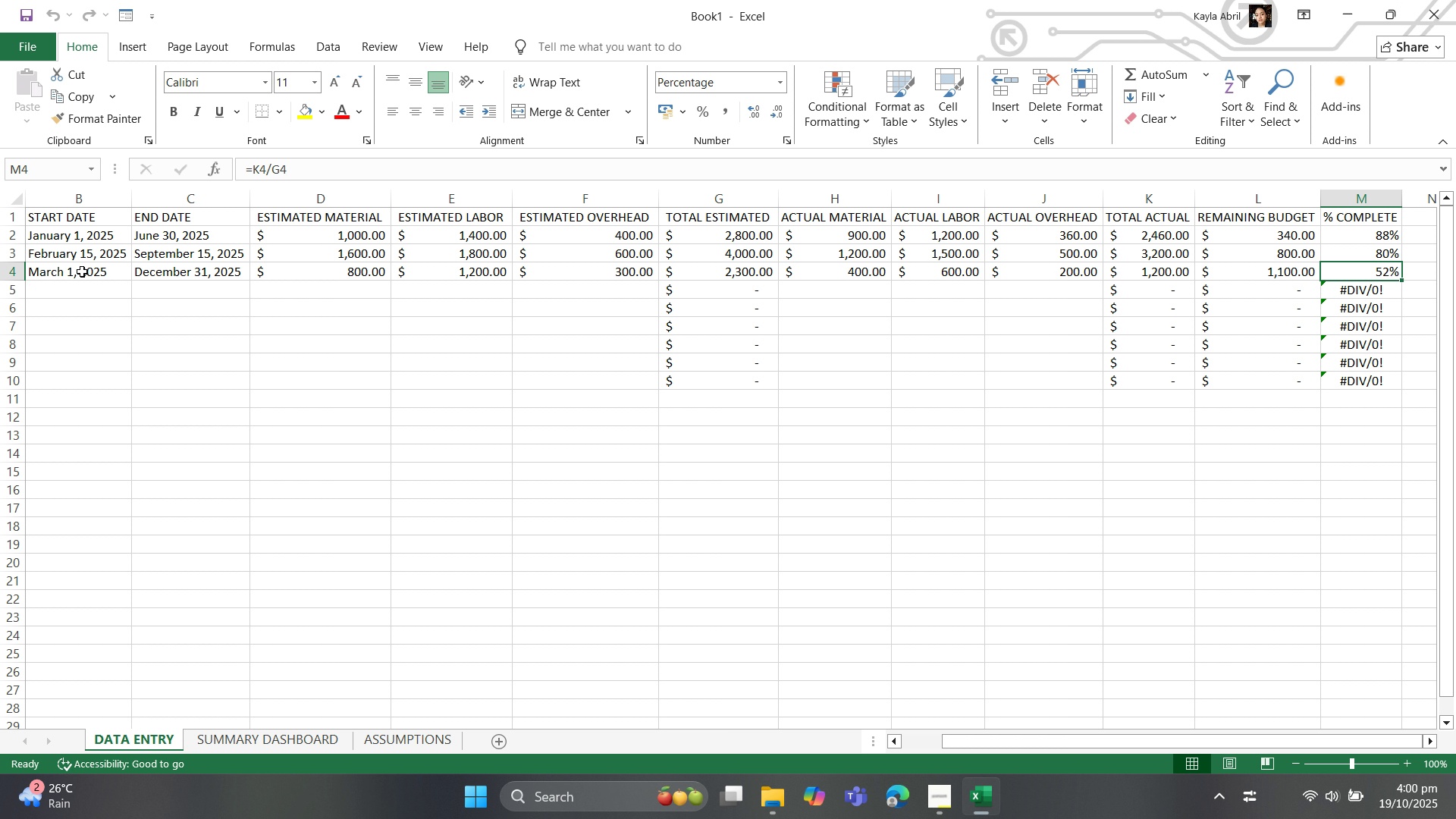 
left_click([266, 736])
 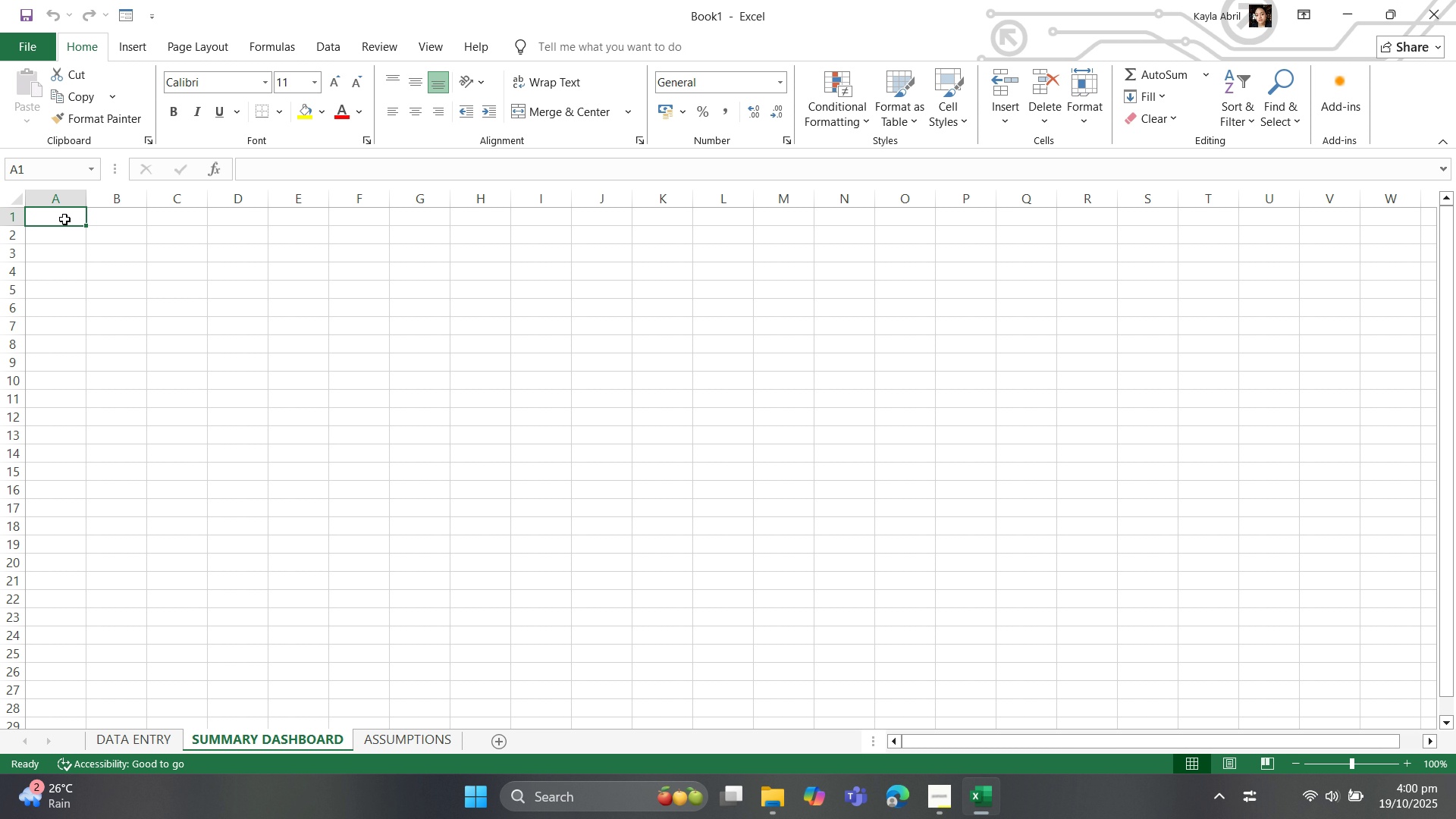 
wait(12.53)
 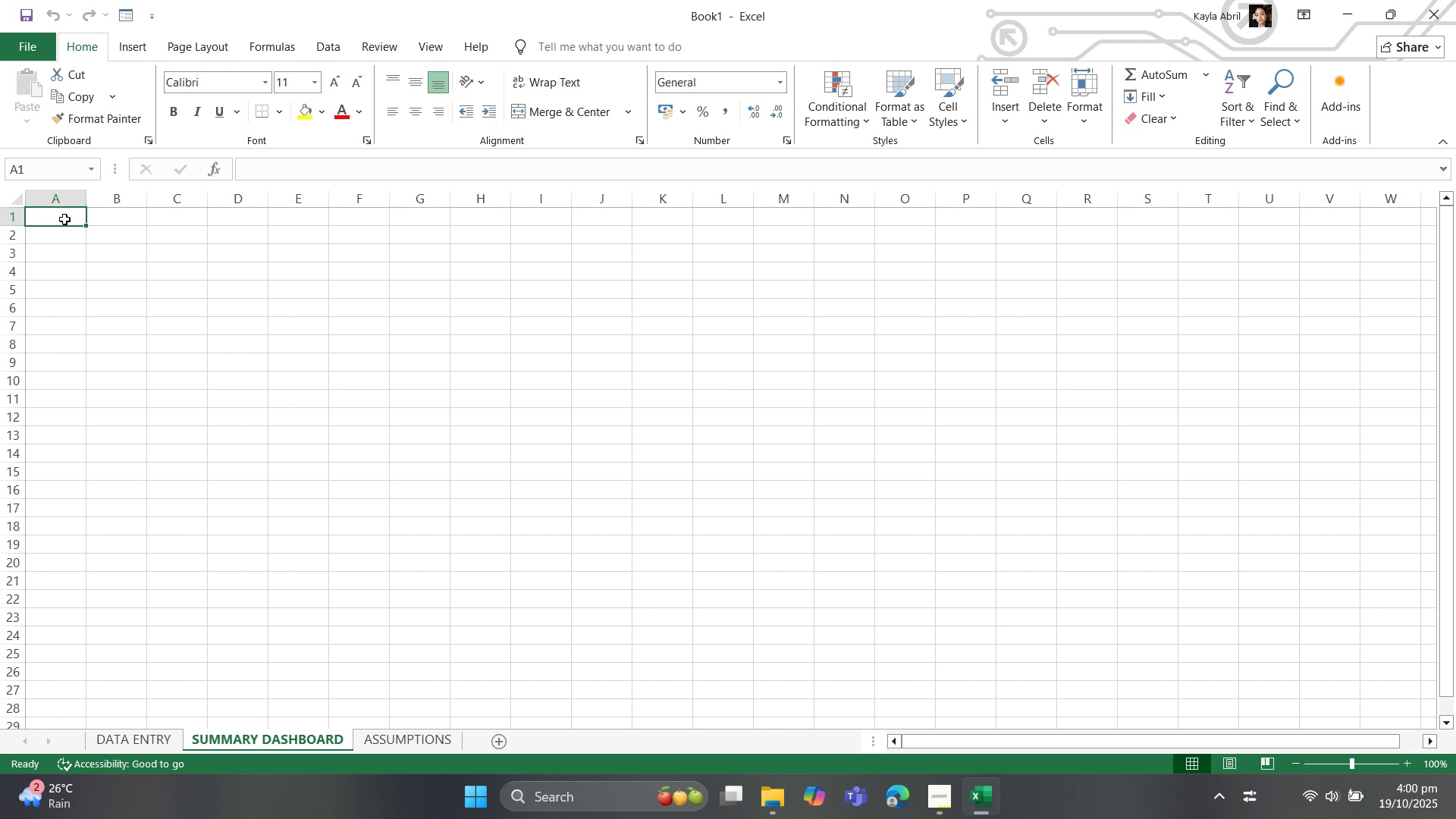 
left_click([150, 42])
 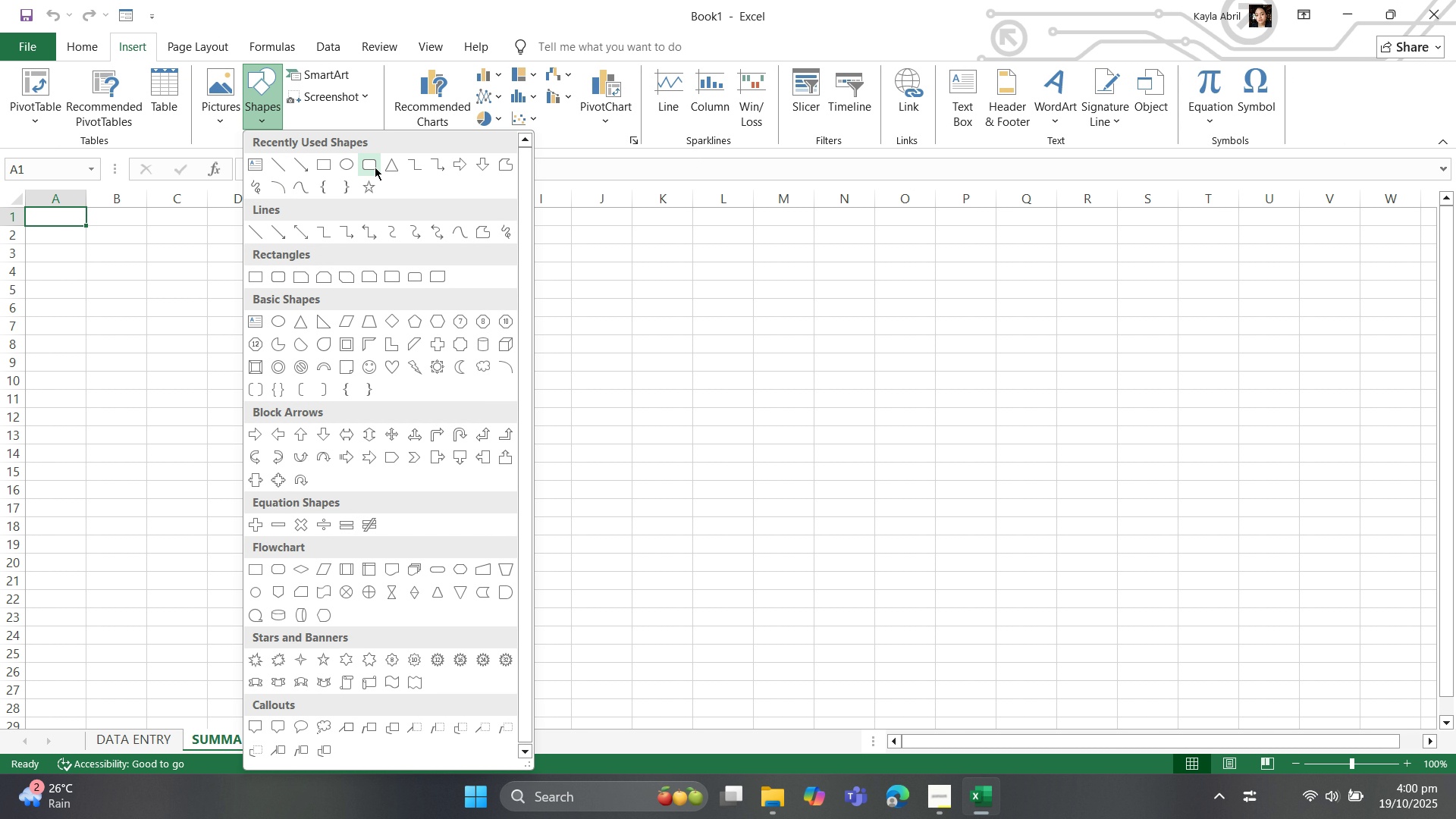 
left_click([366, 165])
 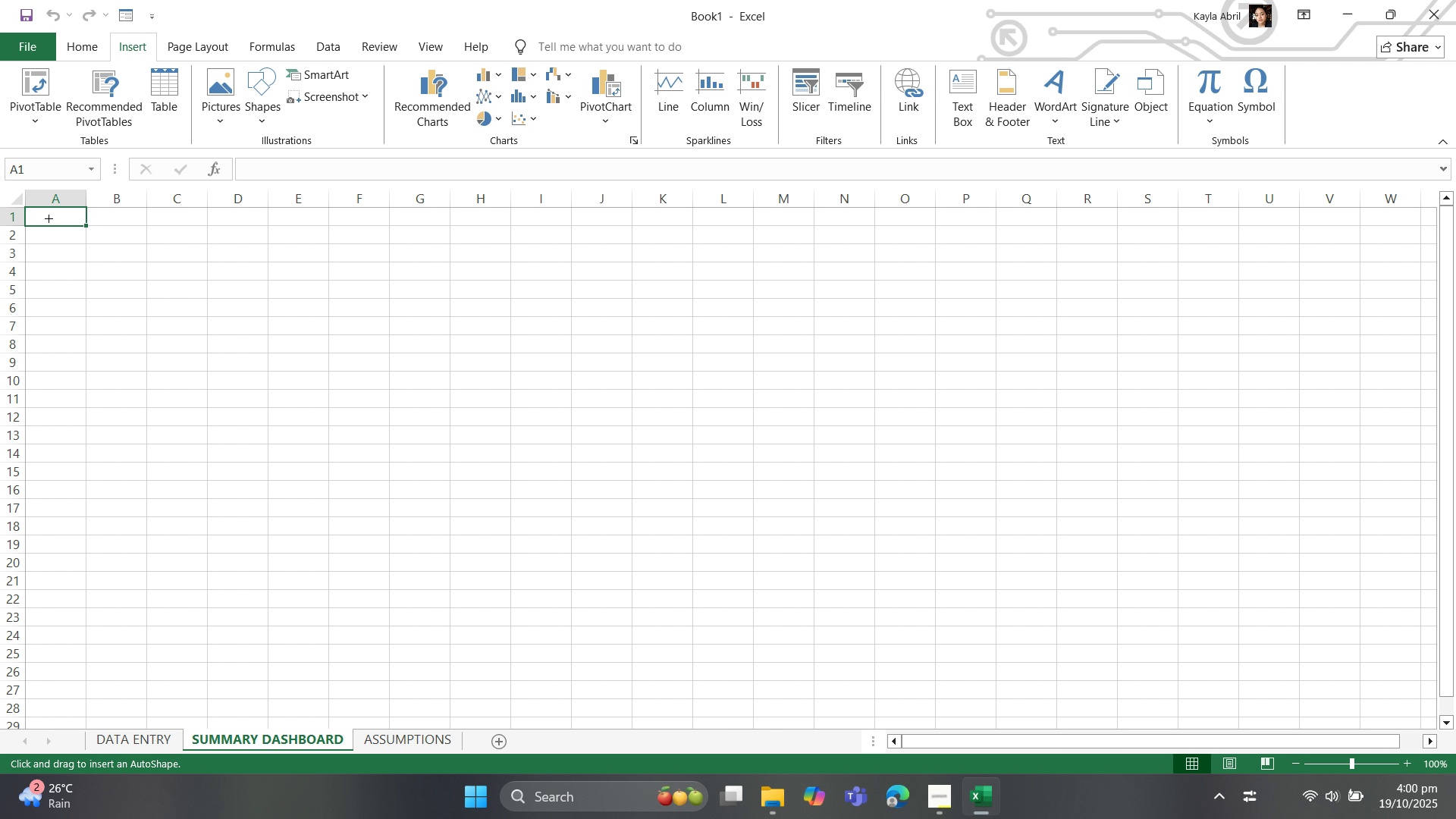 
left_click_drag(start_coordinate=[43, 215], to_coordinate=[231, 296])
 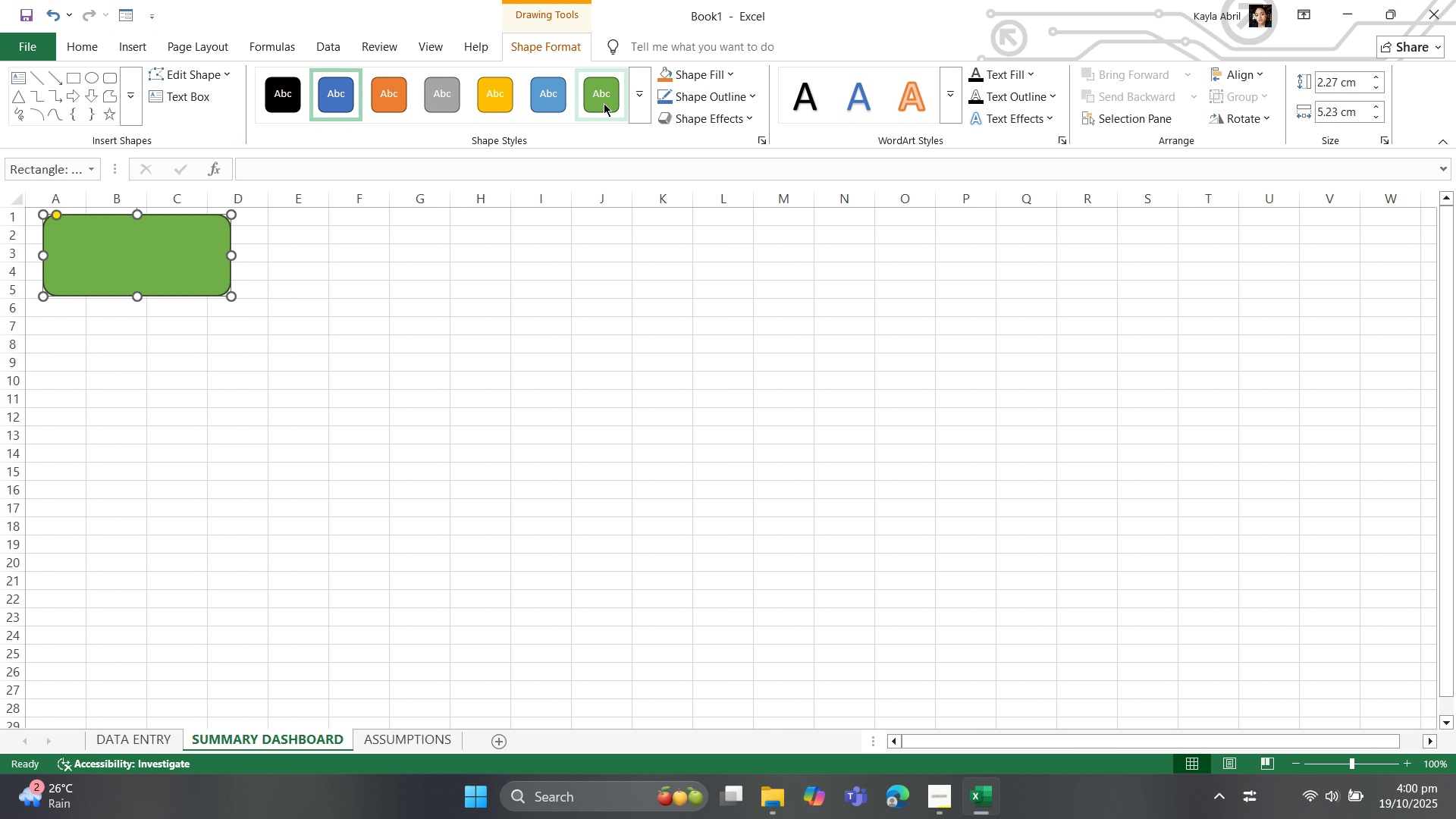 
wait(5.05)
 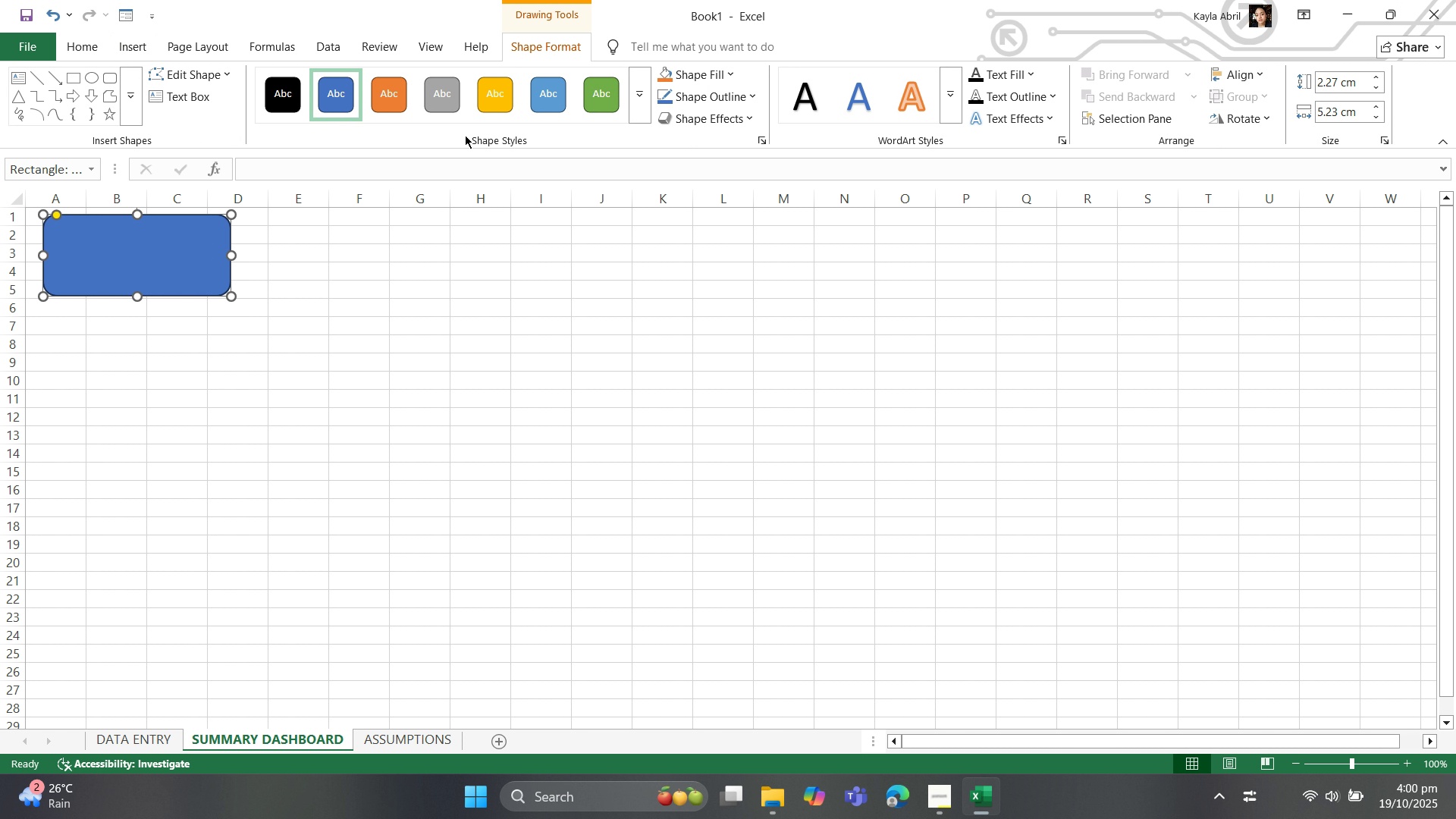 
left_click([604, 103])
 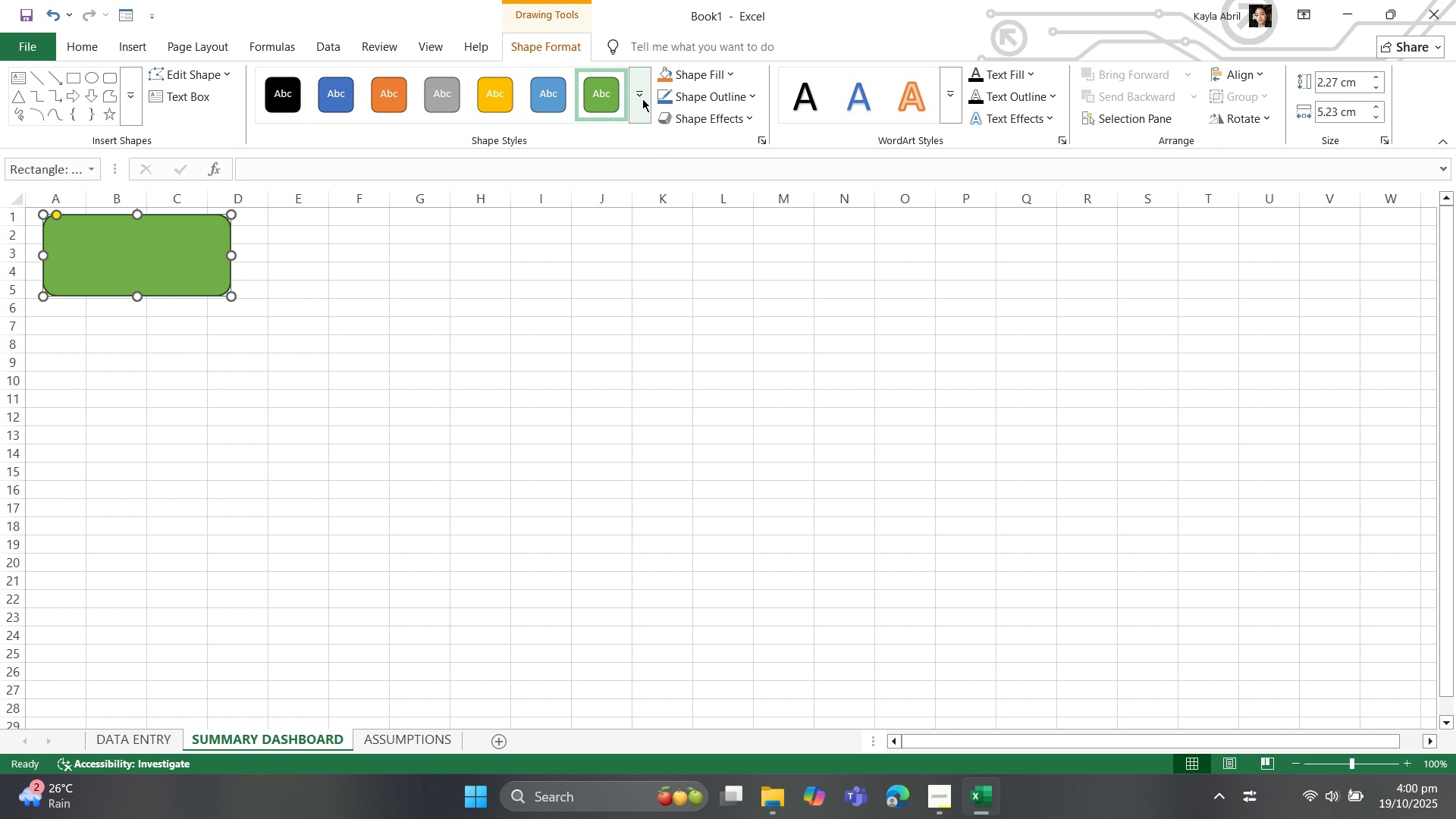 
left_click([643, 104])
 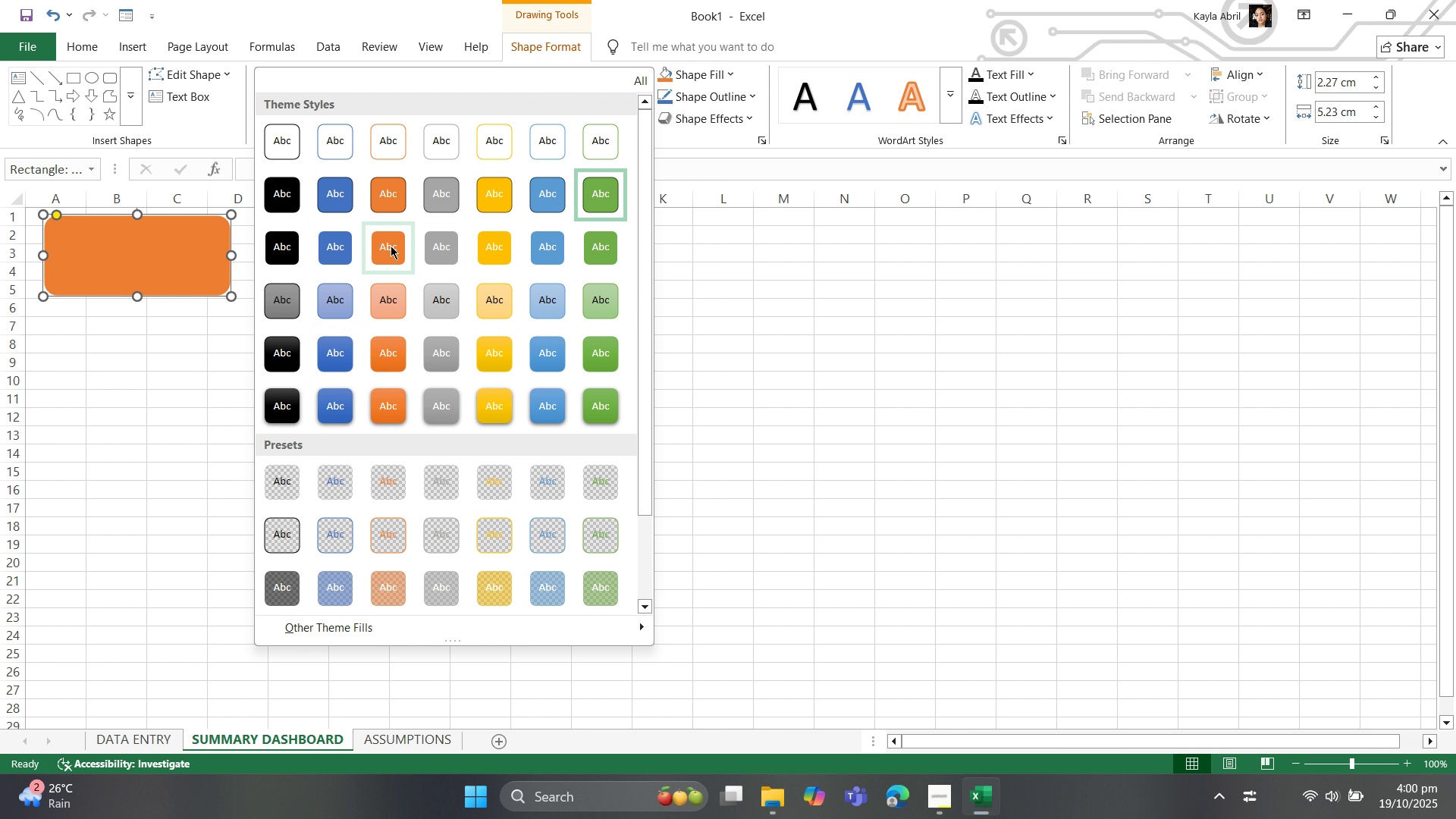 
wait(12.72)
 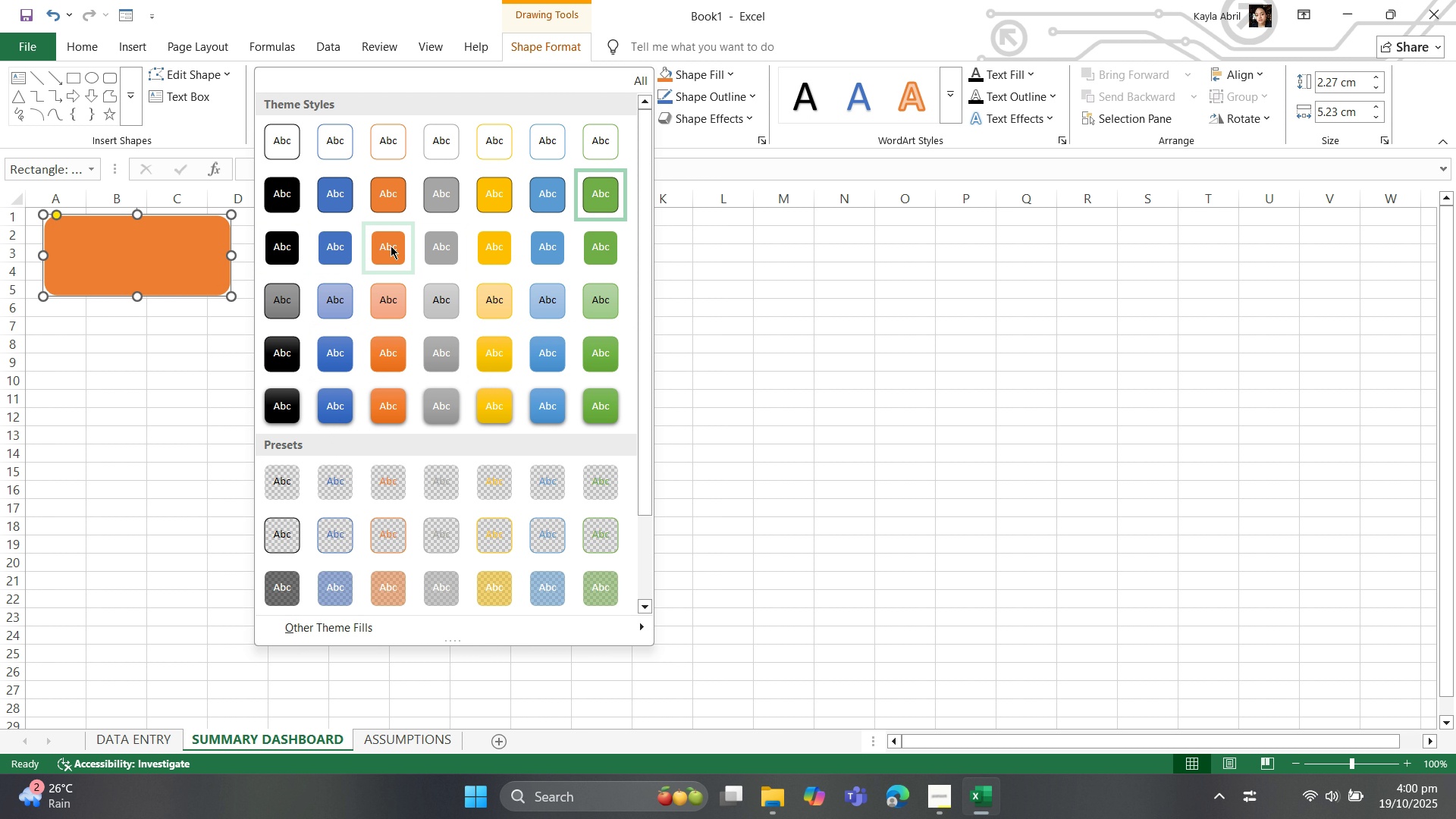 
left_click([541, 247])
 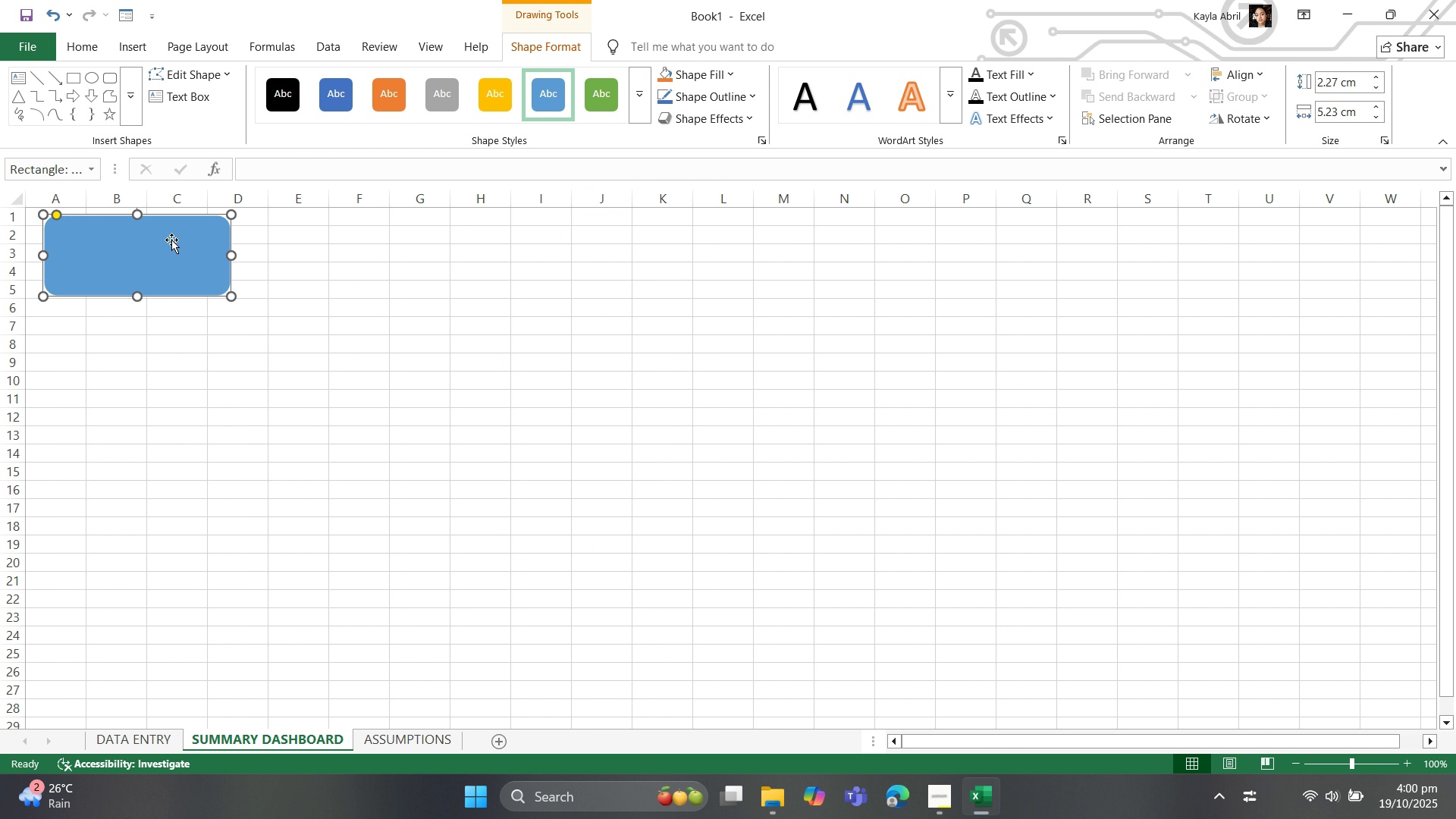 
left_click([173, 249])
 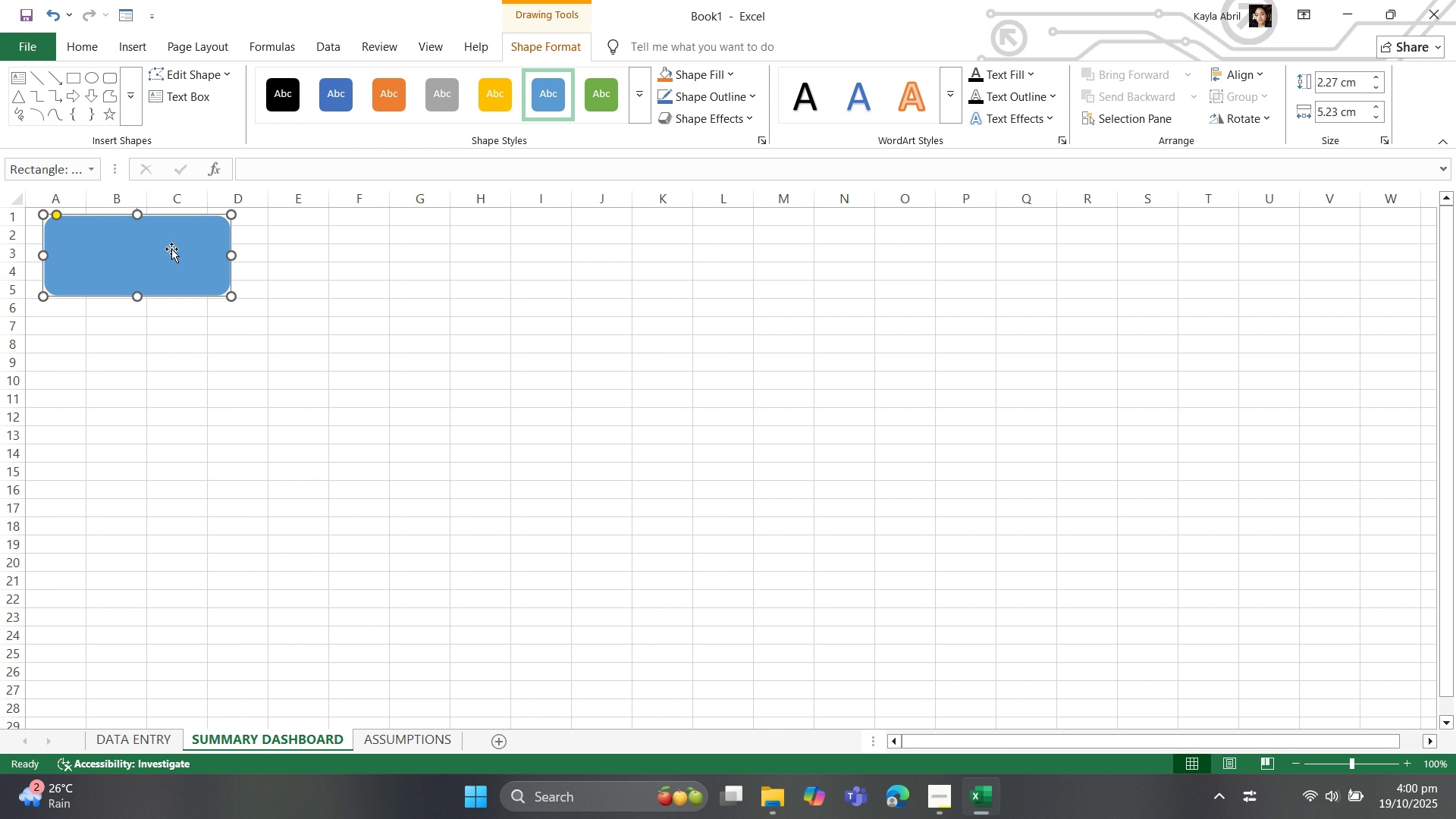 
left_click([171, 249])
 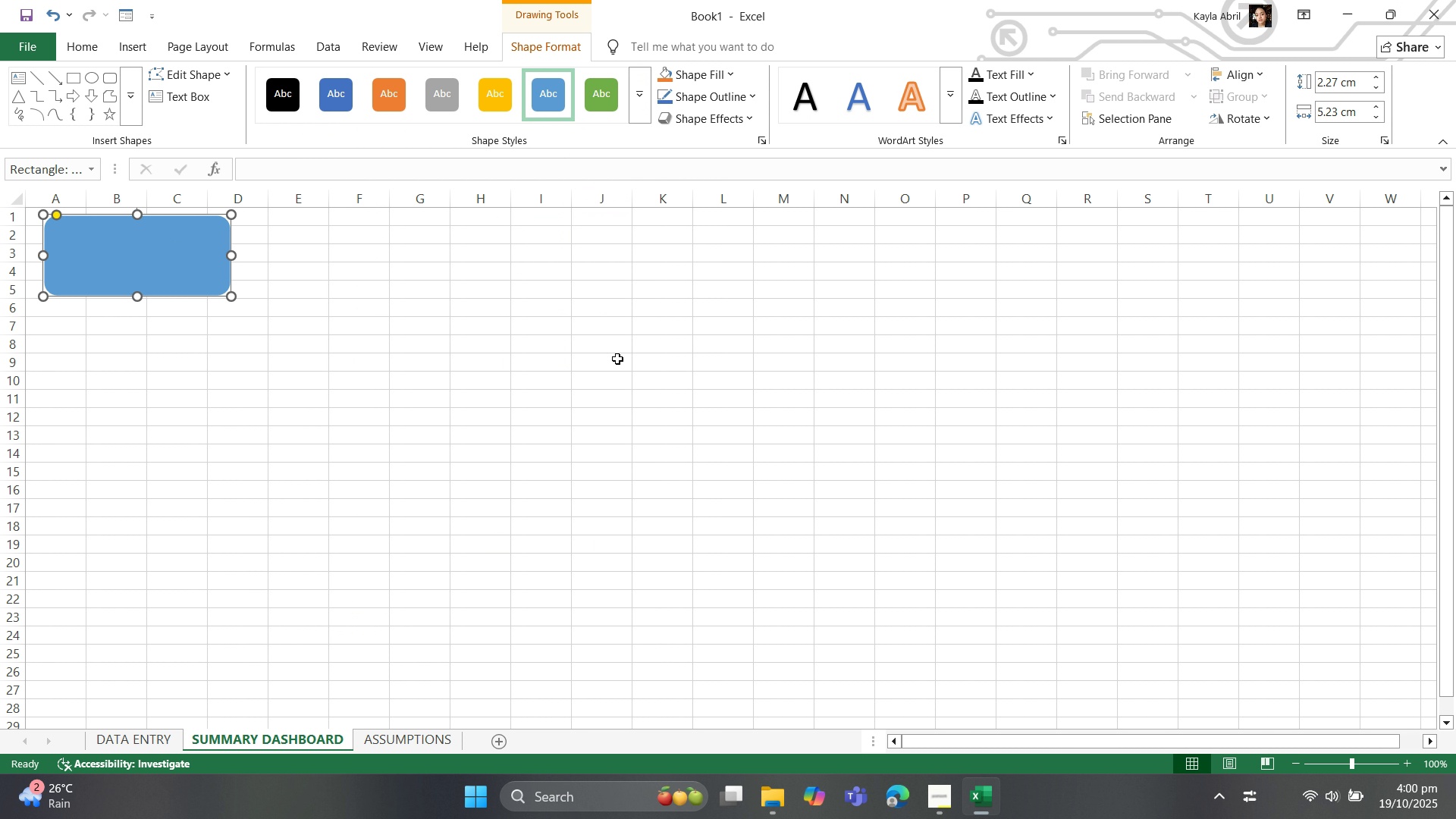 
left_click([617, 359])
 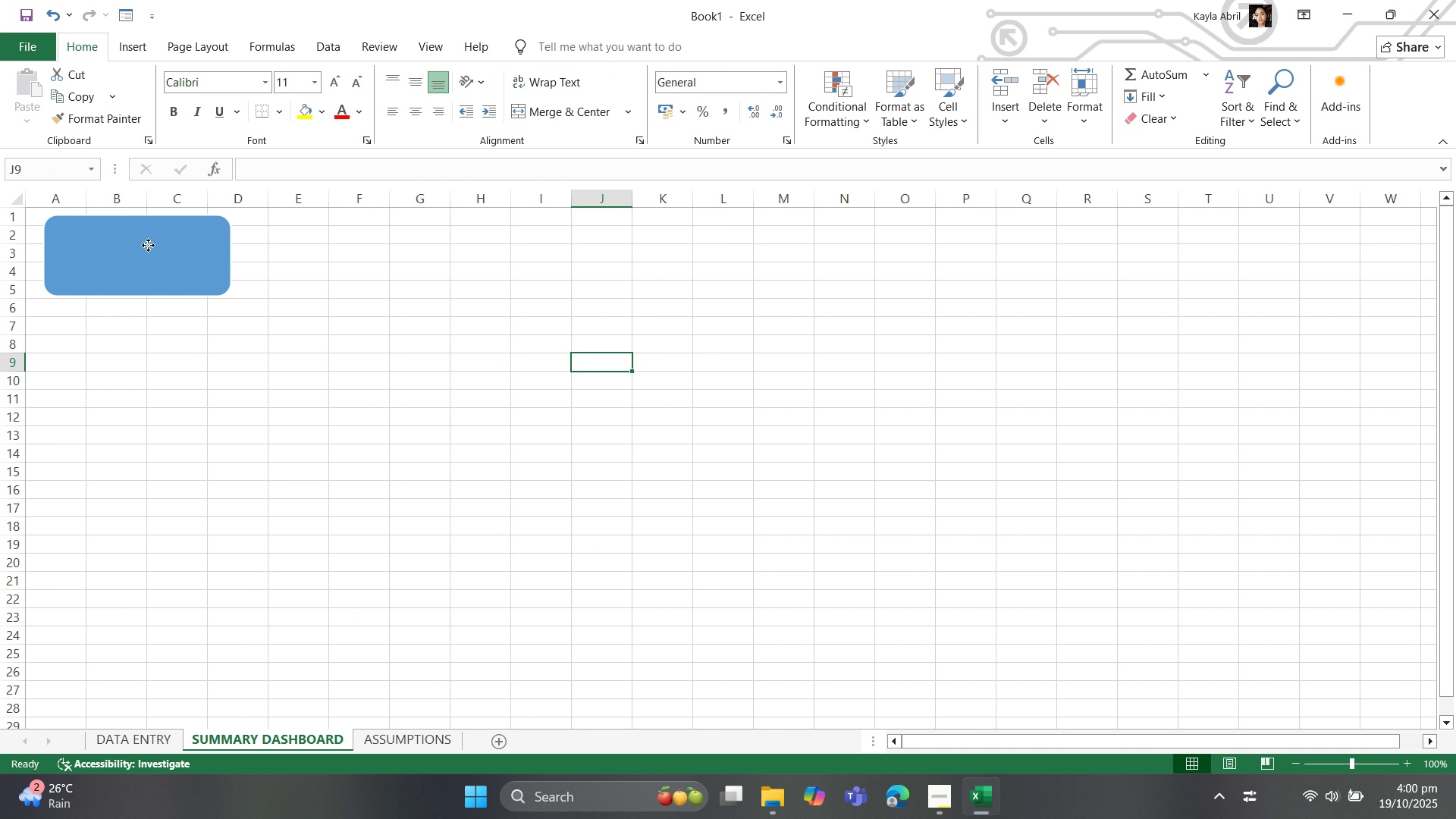 
left_click([148, 245])
 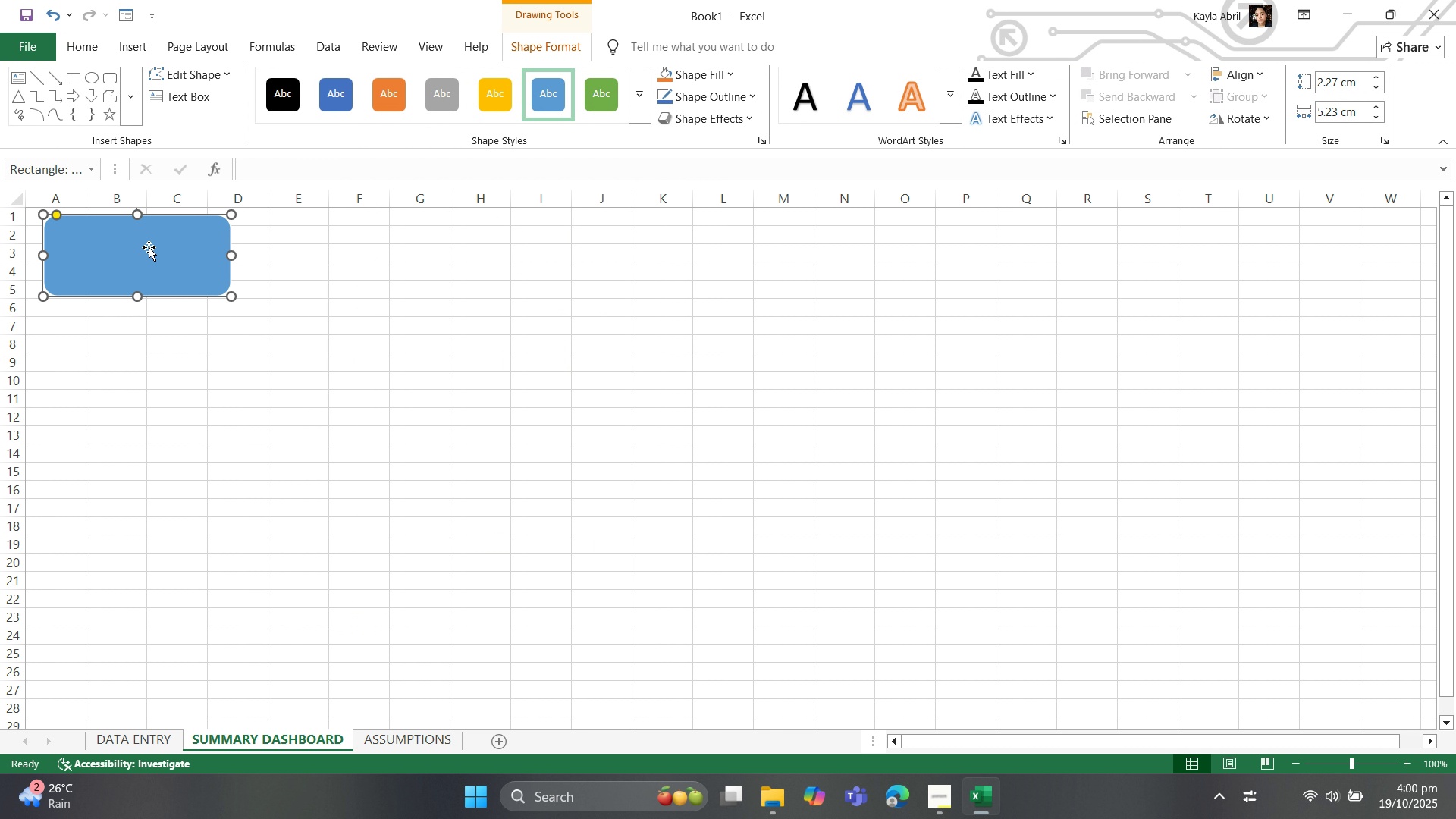 
type(t)
key(Backspace)
type(TOTAL ESTIMATED COSTS)
 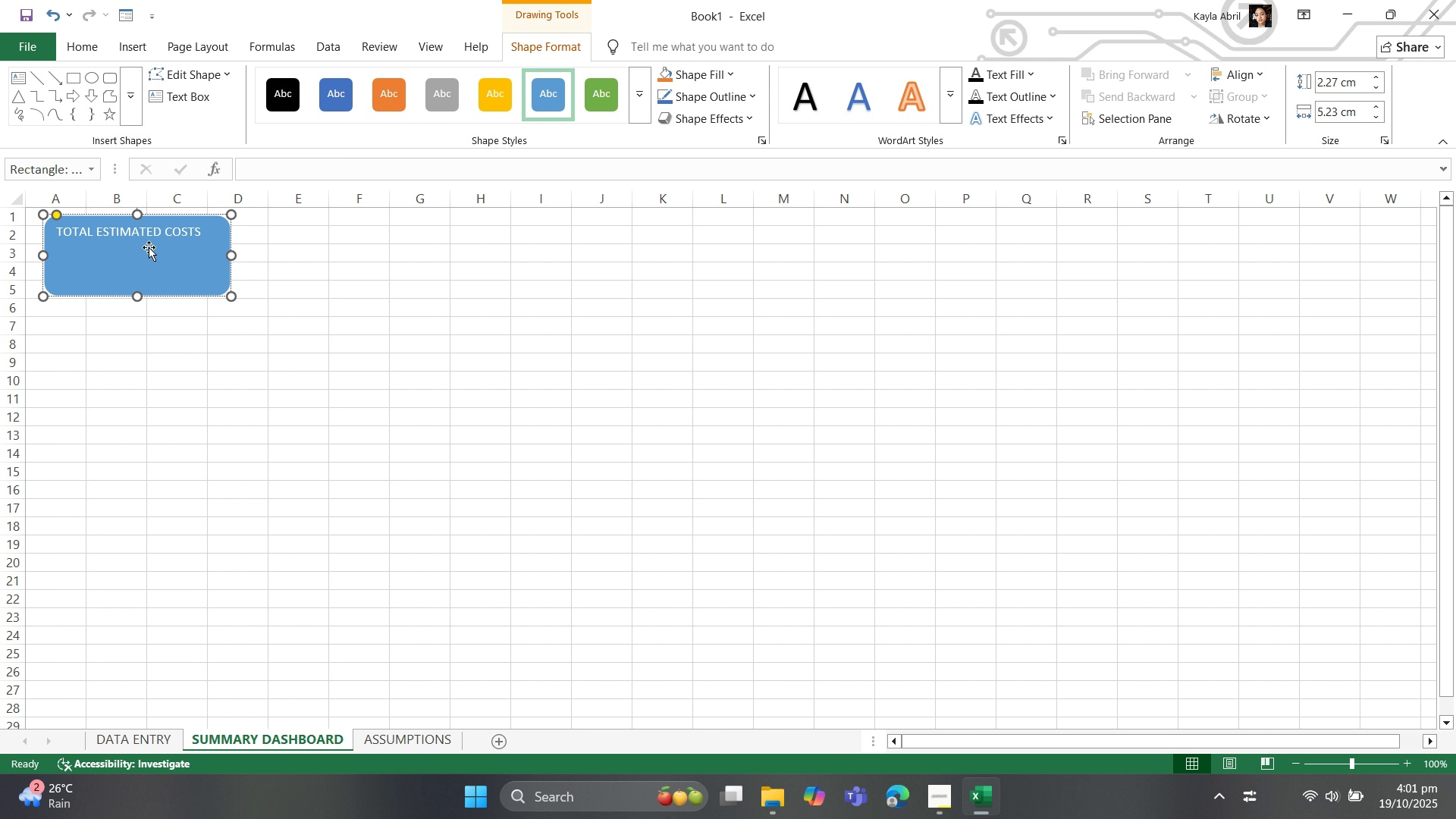 
key(Control+A)
 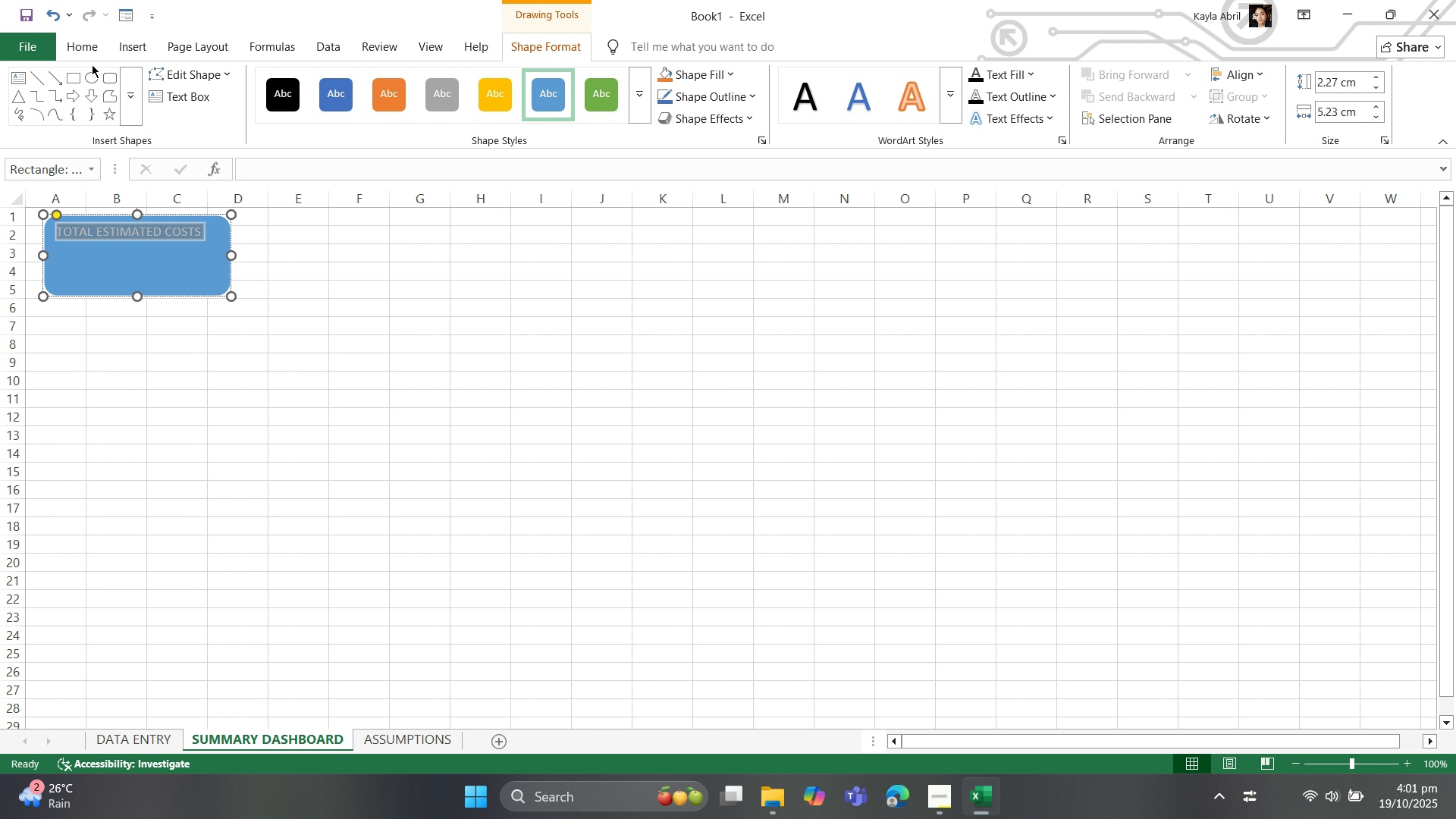 
left_click([98, 55])
 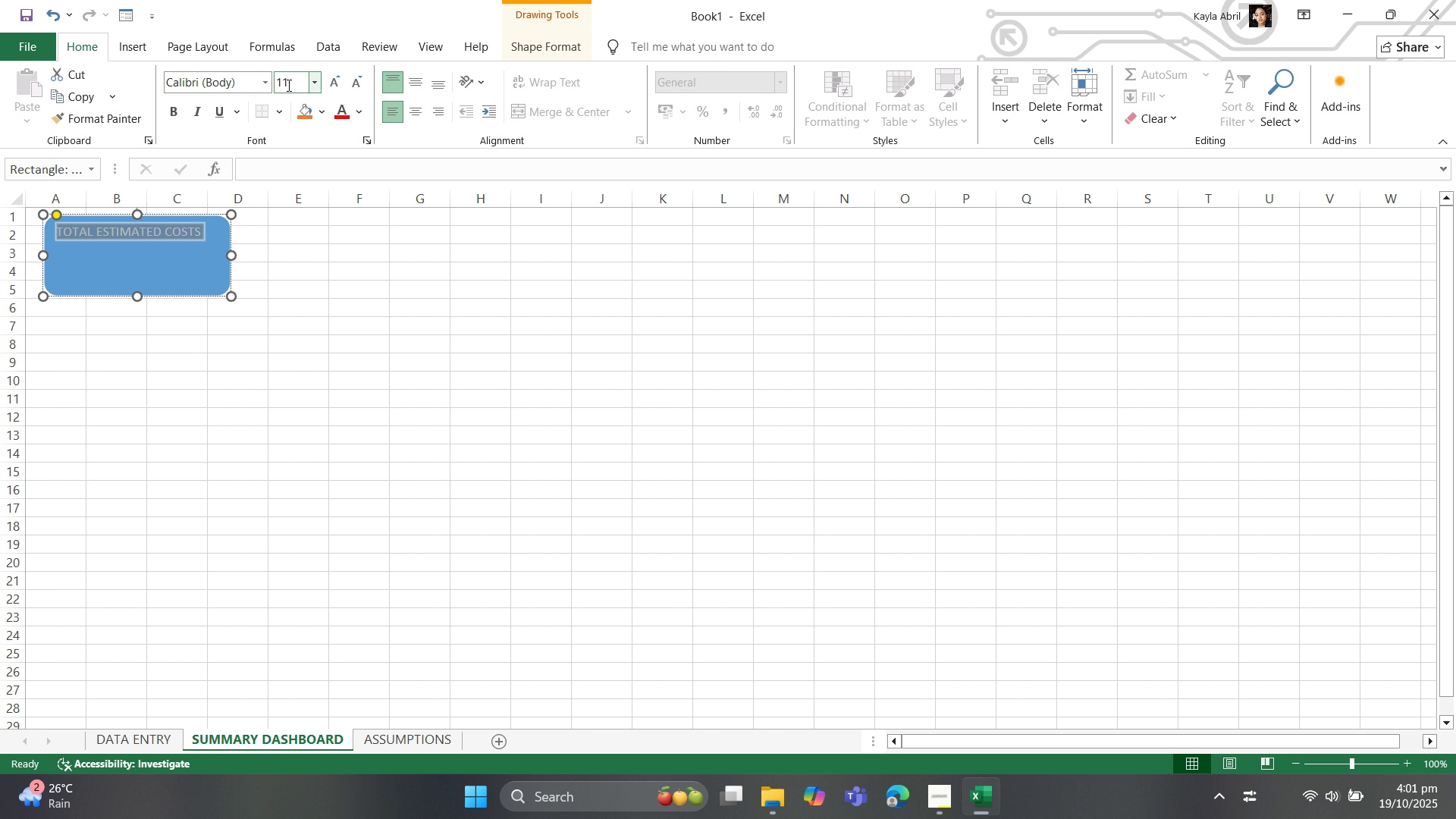 
left_click([261, 83])
 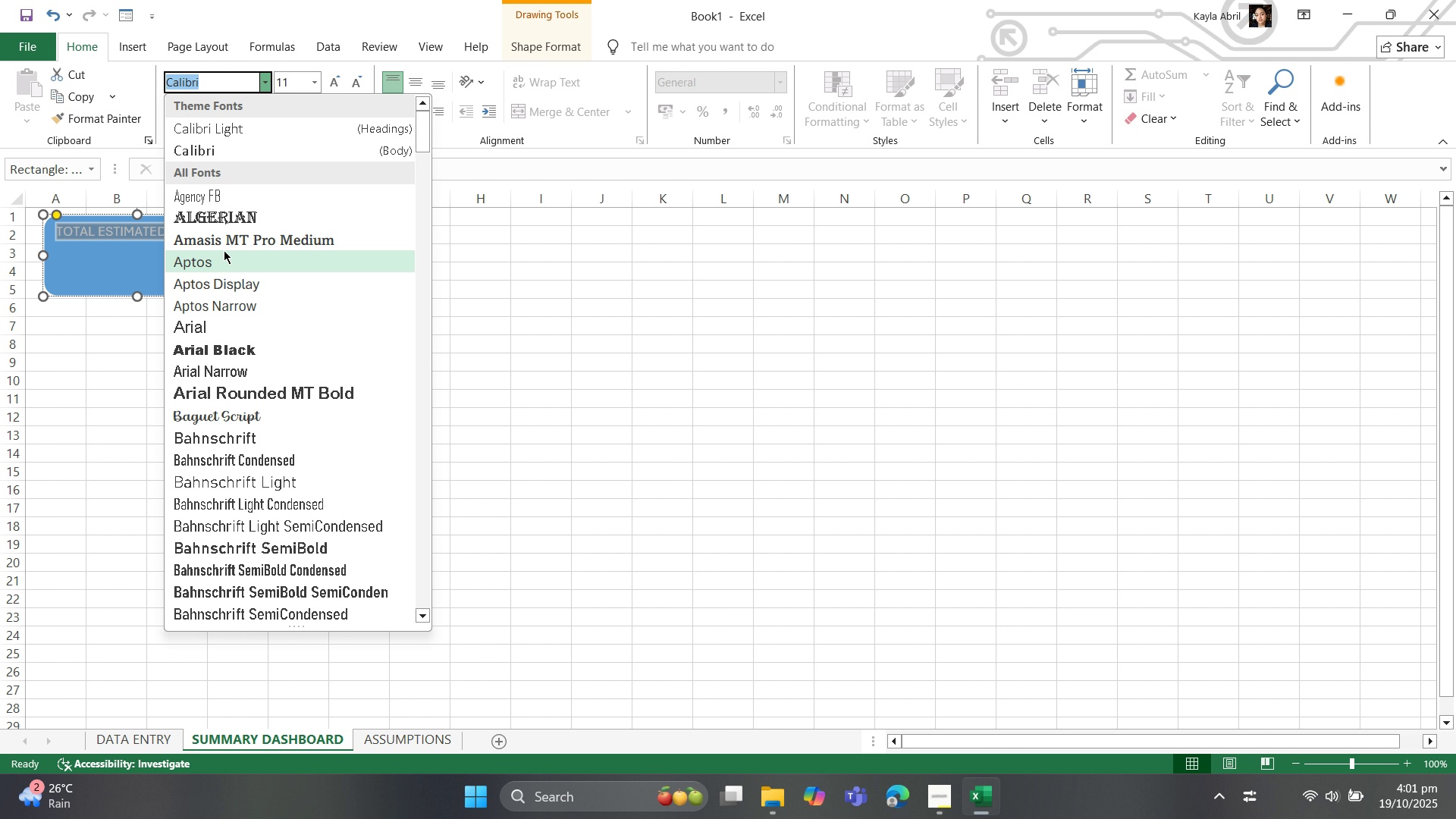 
left_click([225, 246])
 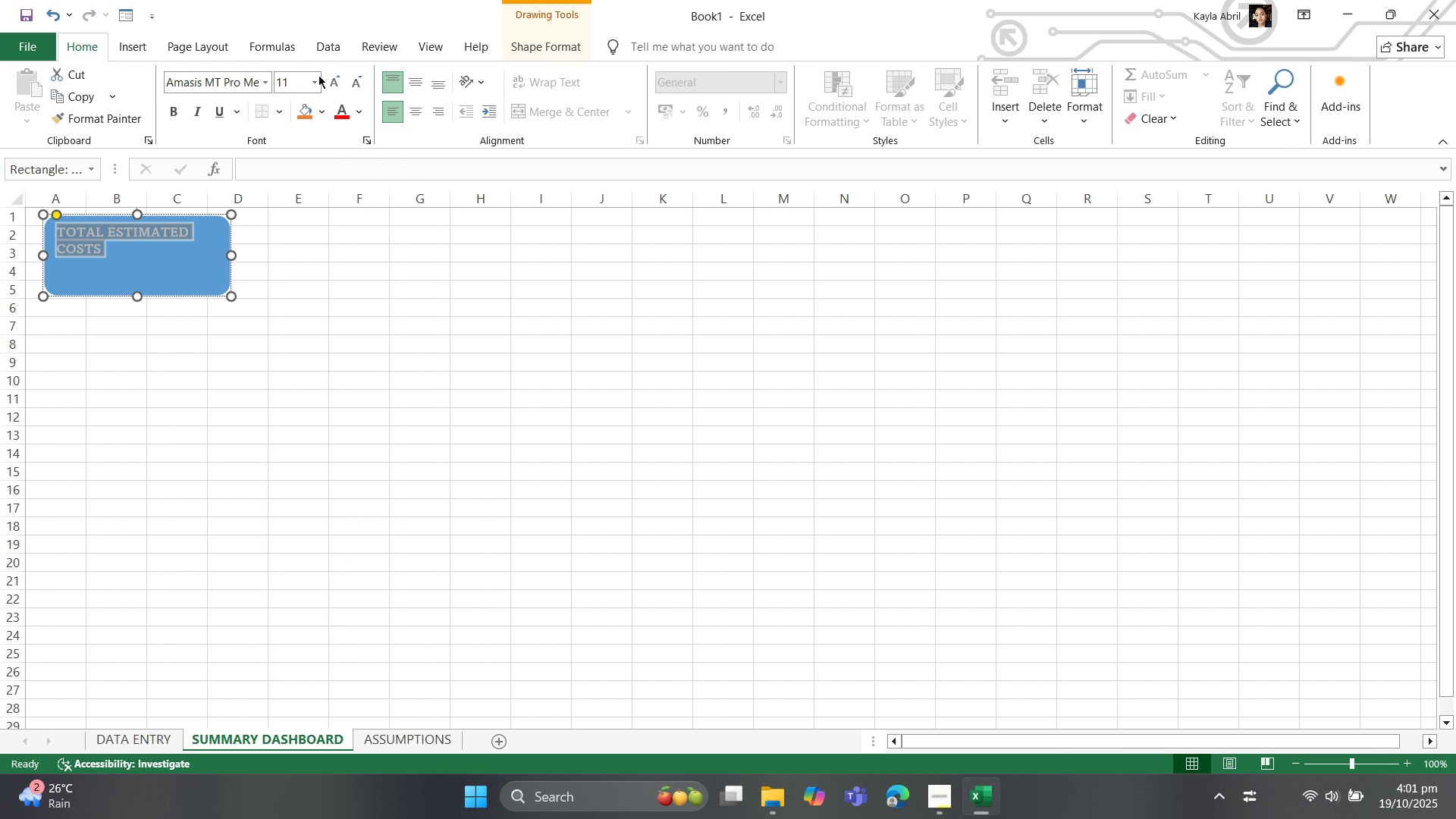 
left_click([313, 77])
 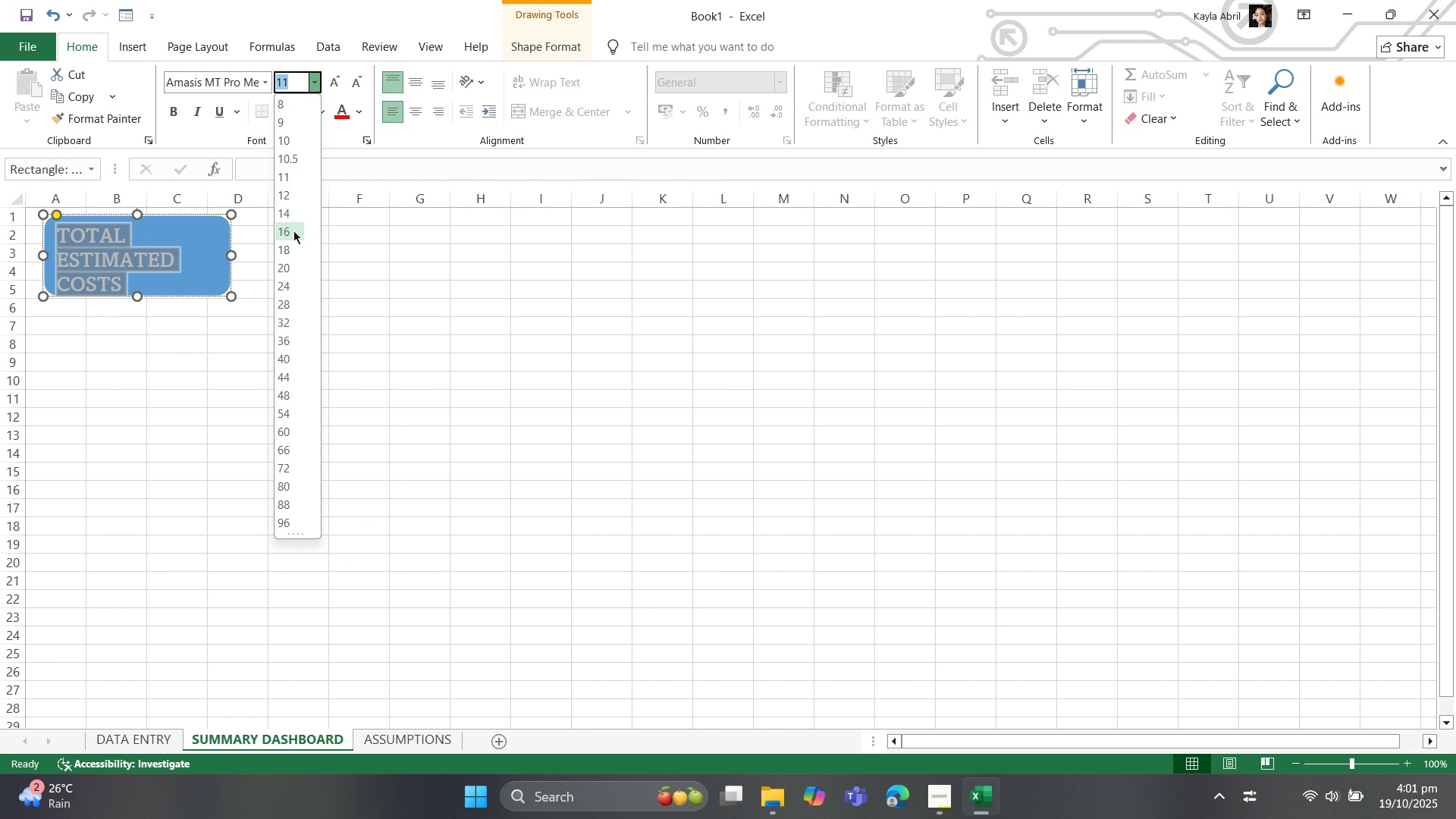 
left_click([293, 231])
 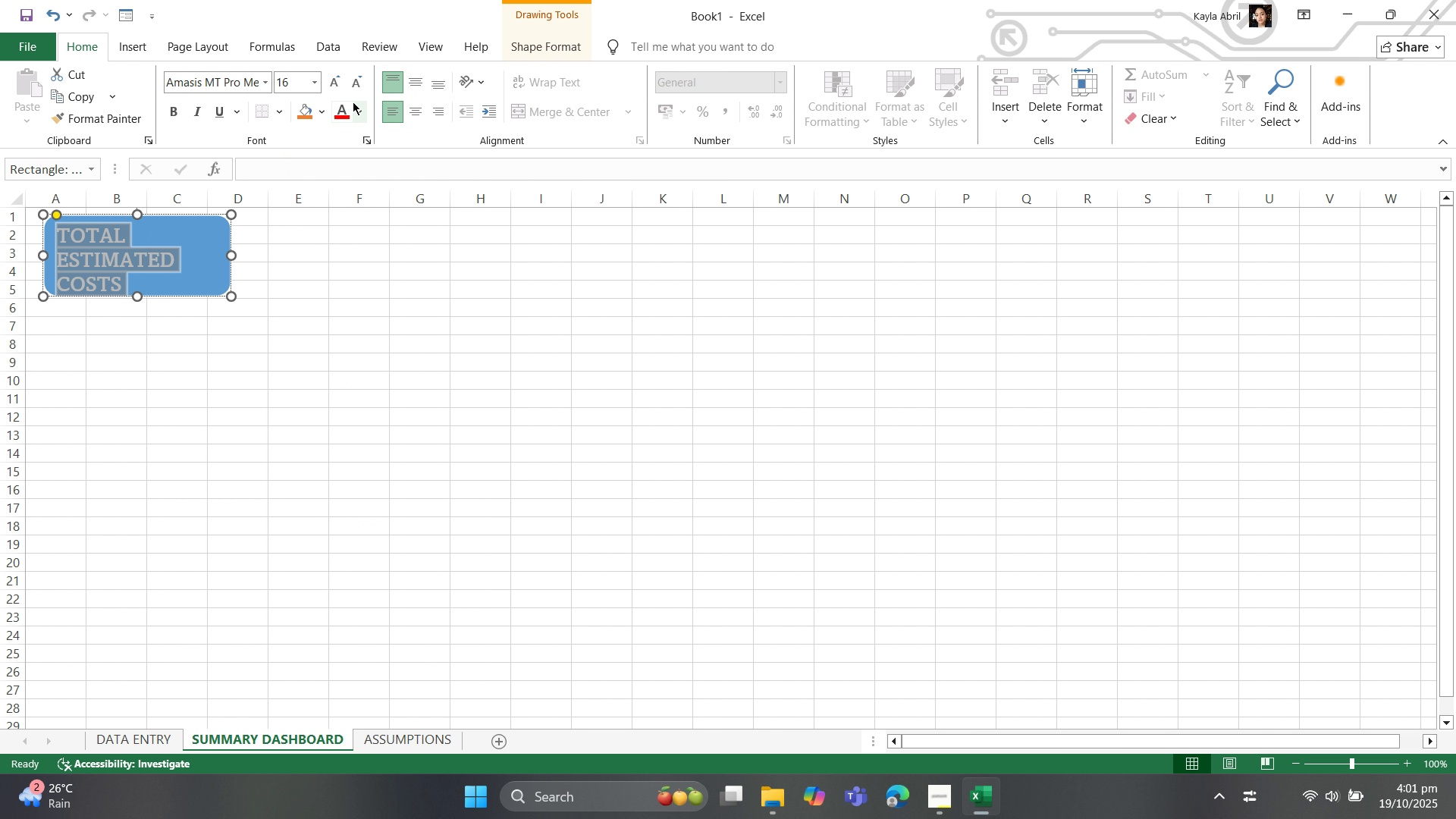 
left_click([359, 108])
 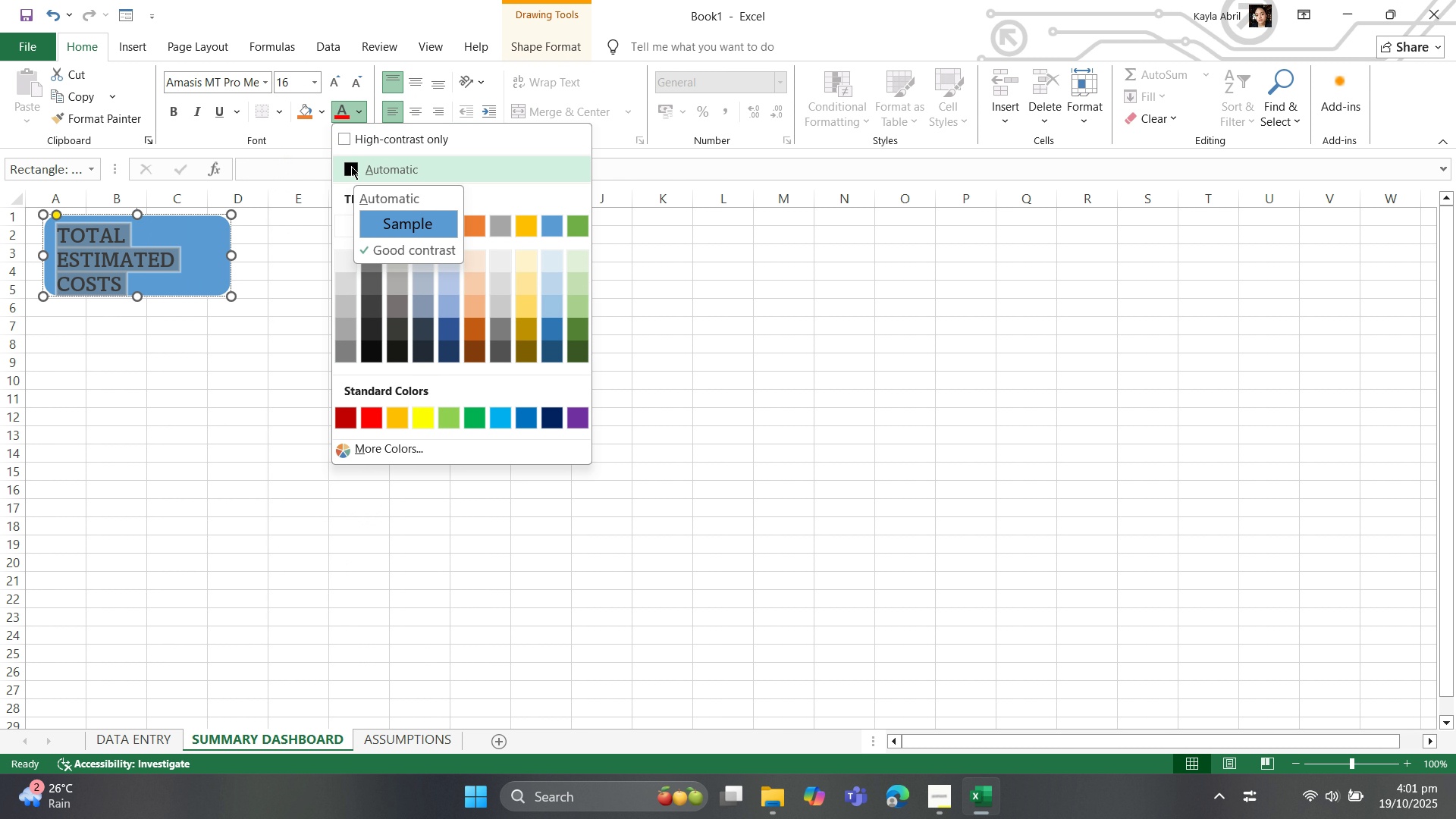 
left_click([351, 168])
 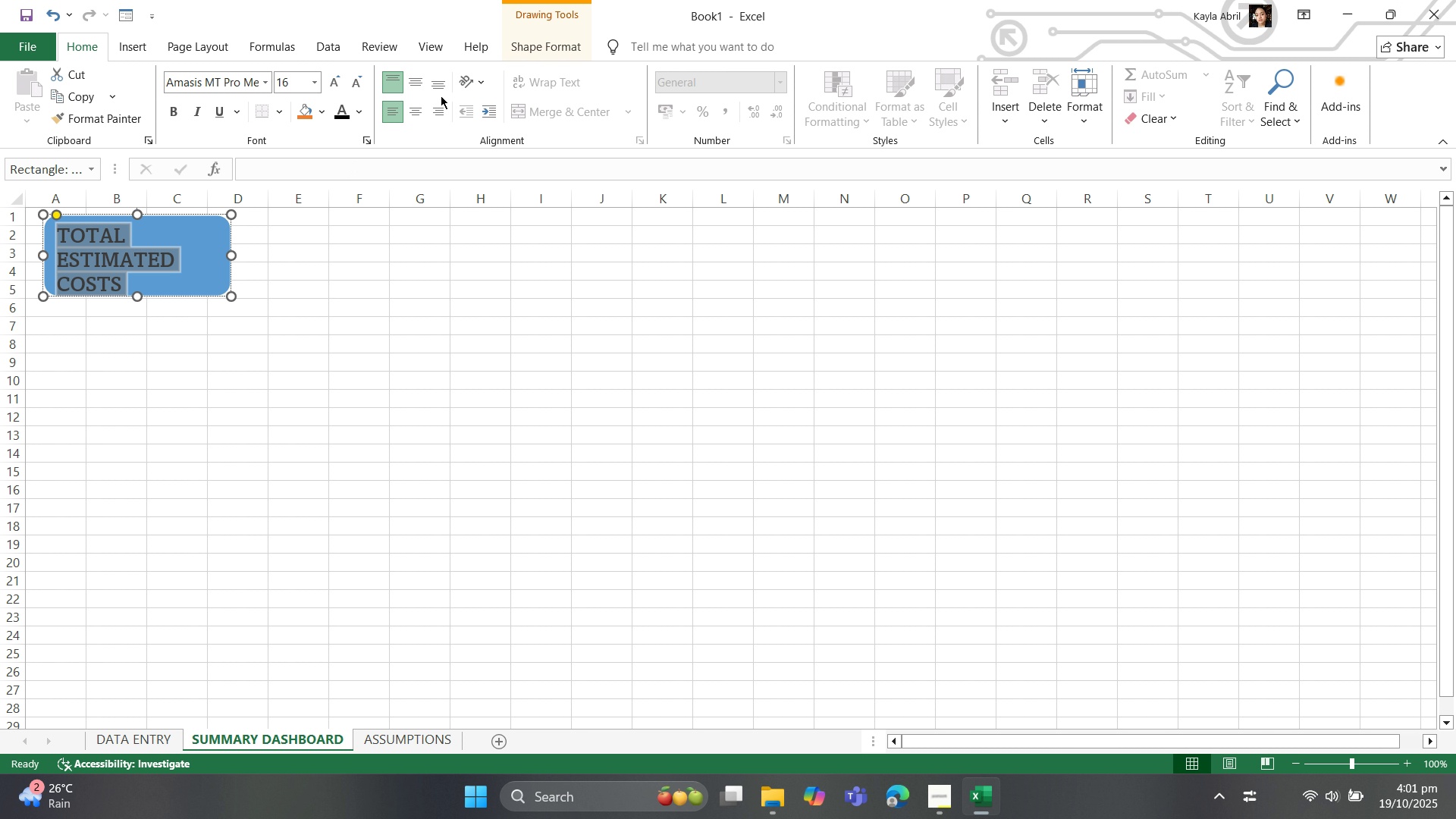 
left_click([421, 84])
 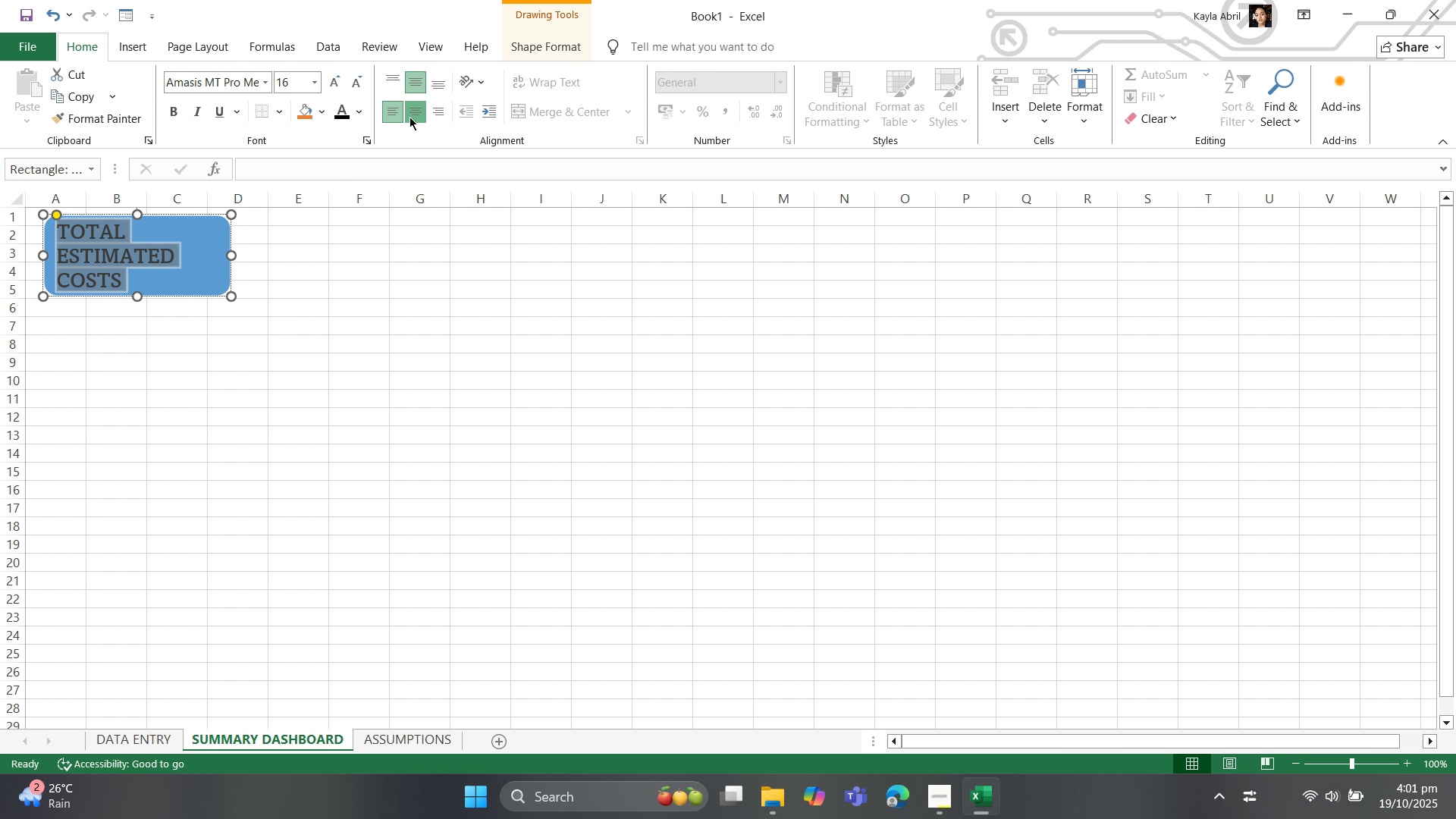 
left_click([410, 117])
 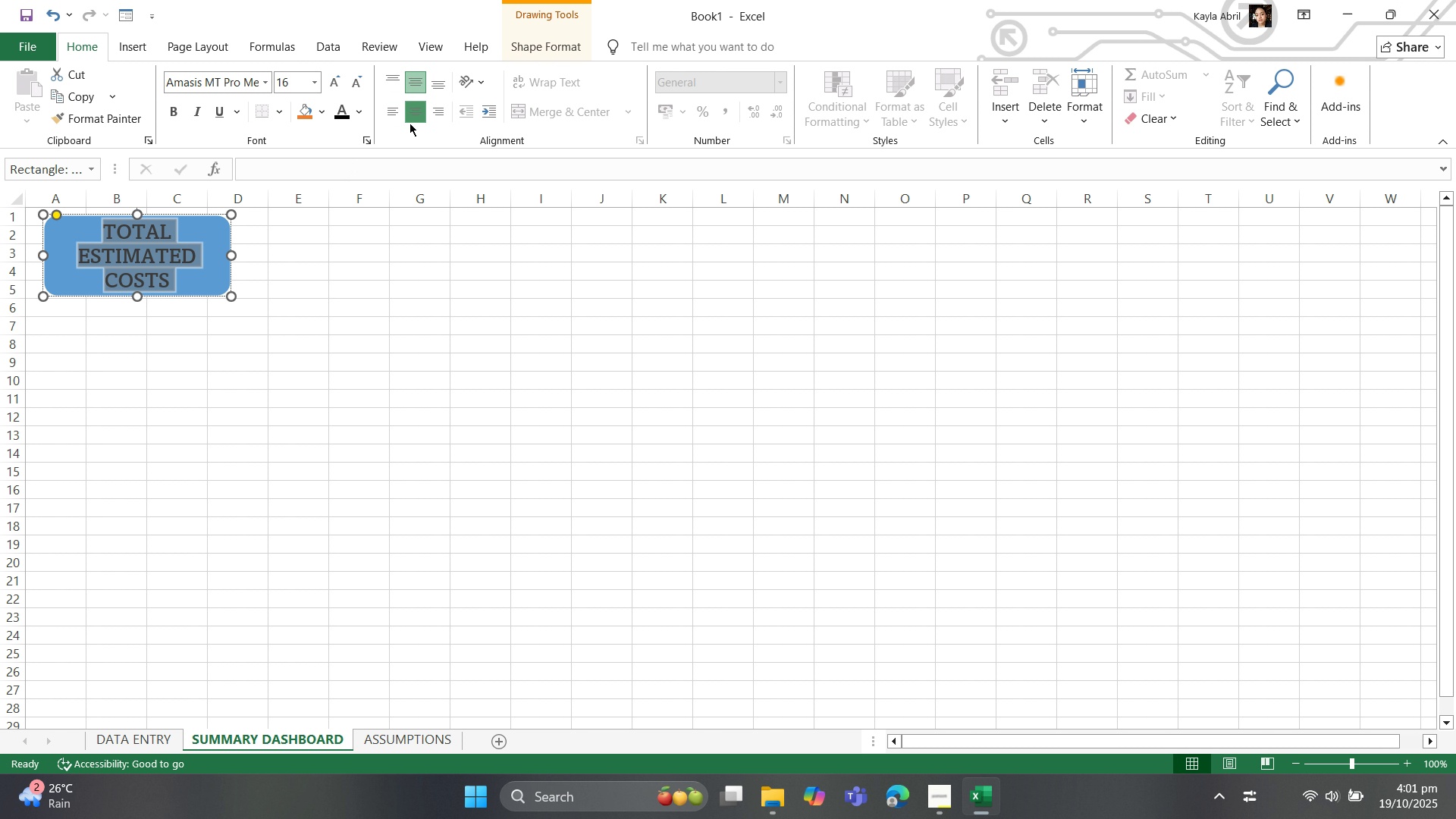 
left_click([403, 239])
 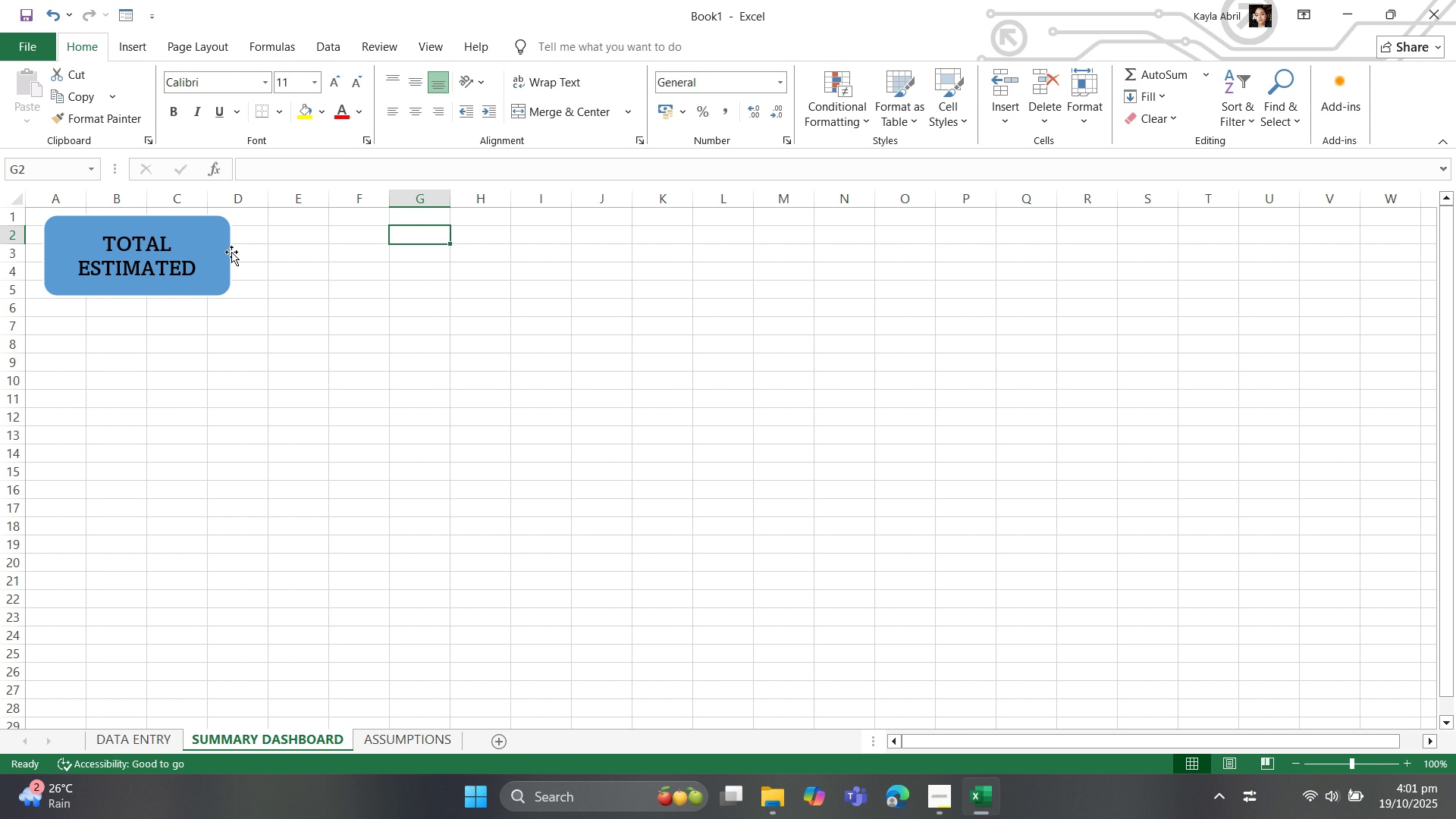 
left_click([198, 233])
 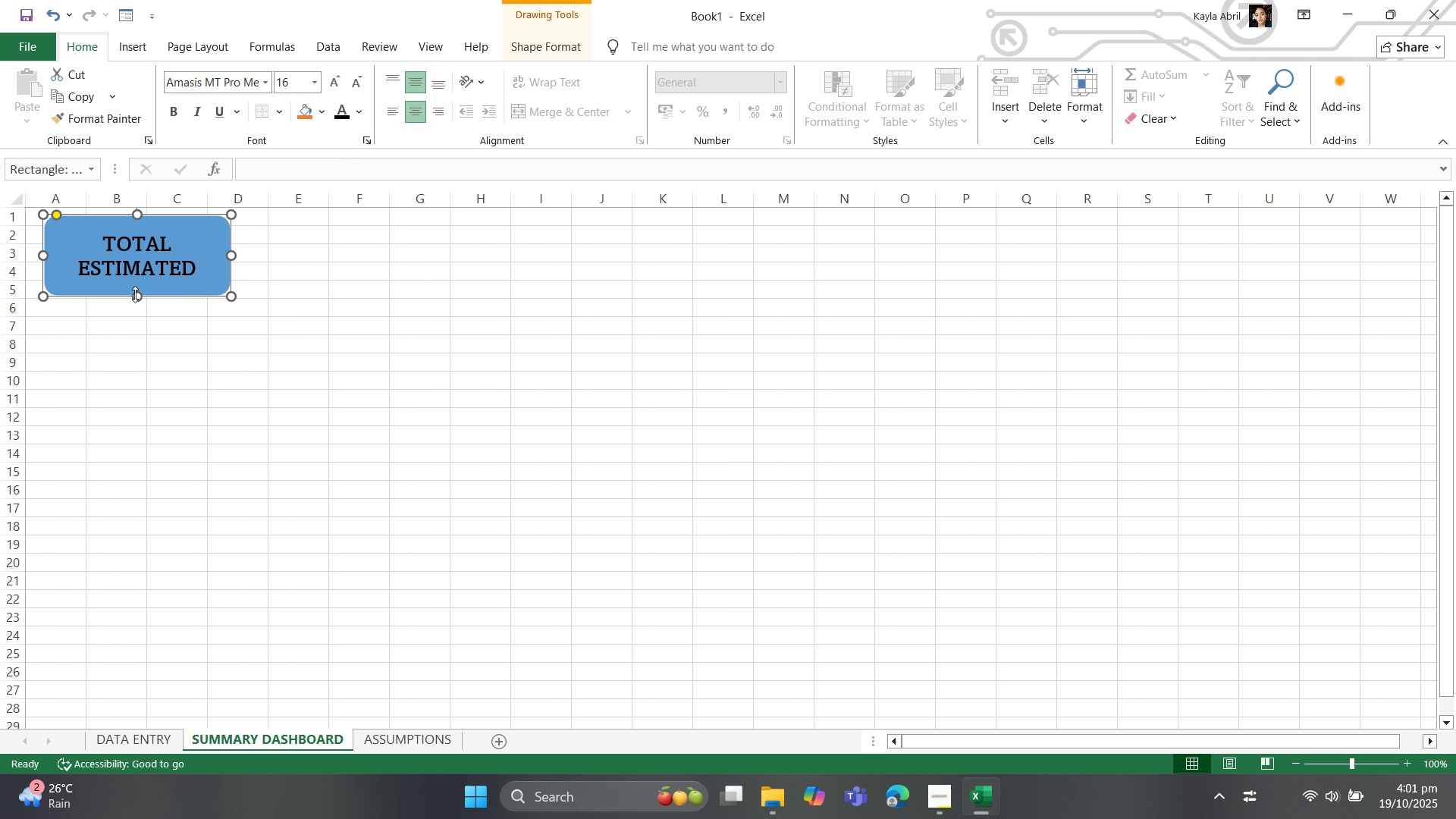 
left_click_drag(start_coordinate=[135, 294], to_coordinate=[136, 306])
 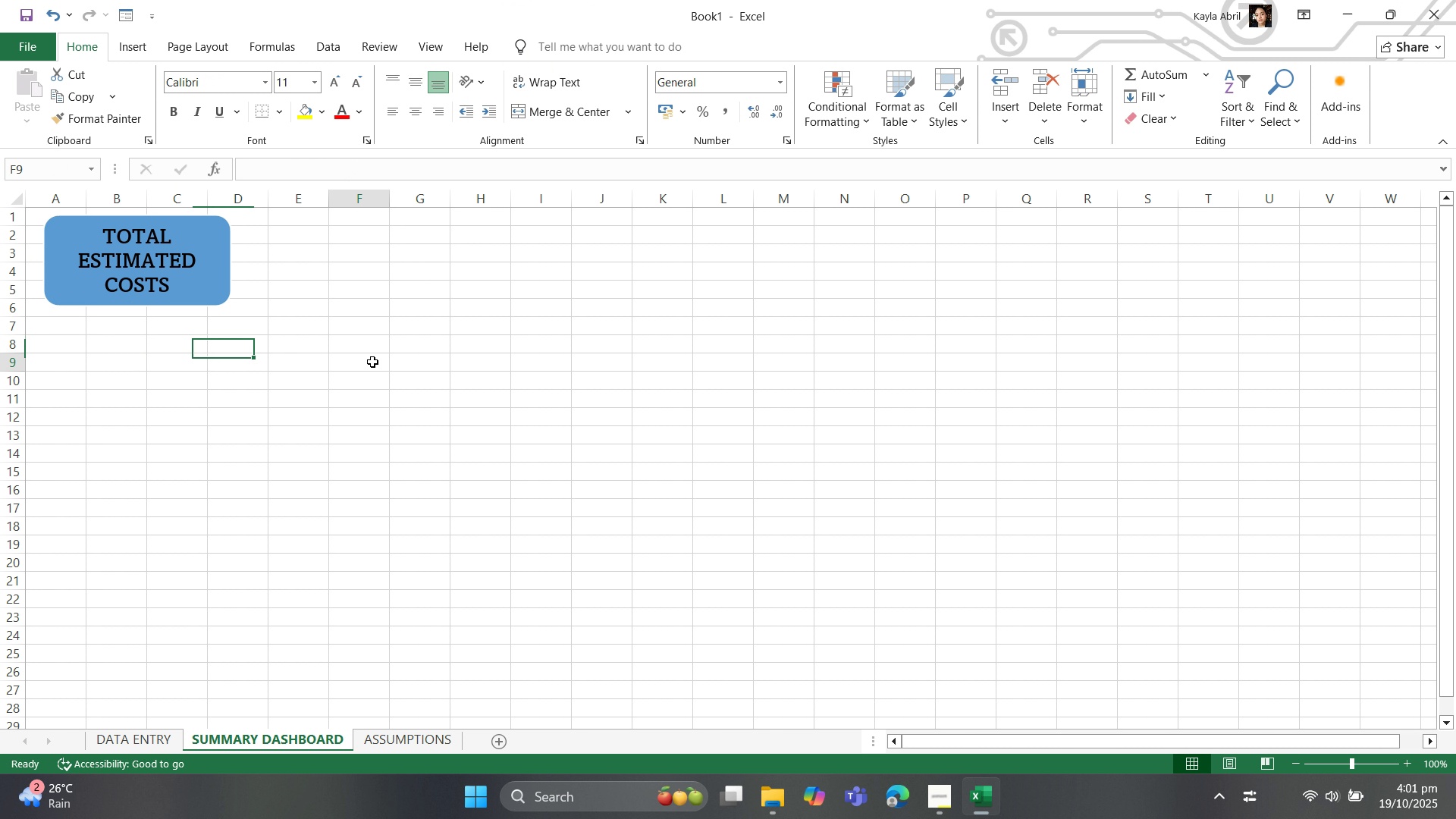 
left_click([372, 362])
 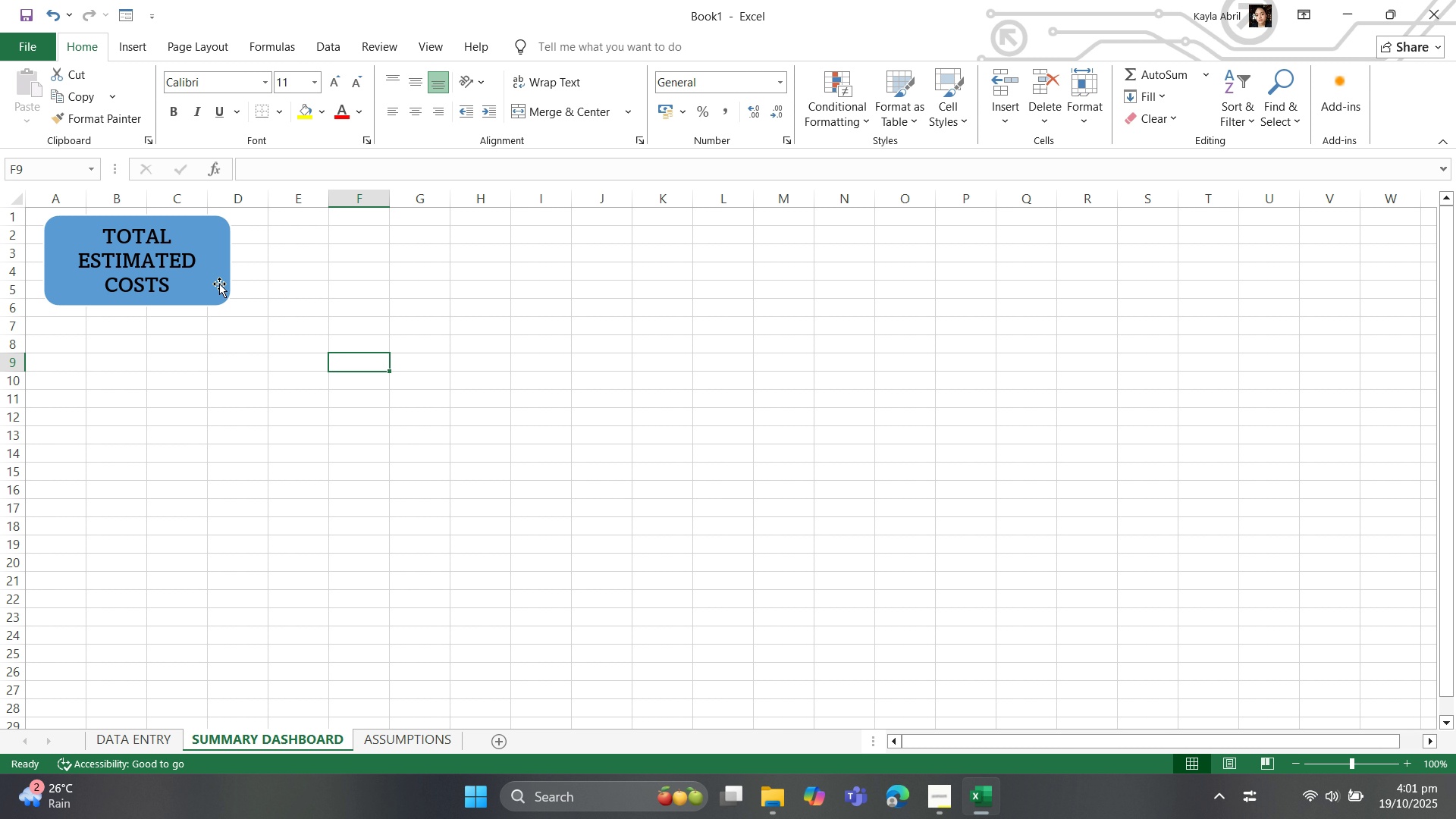 
left_click([221, 284])
 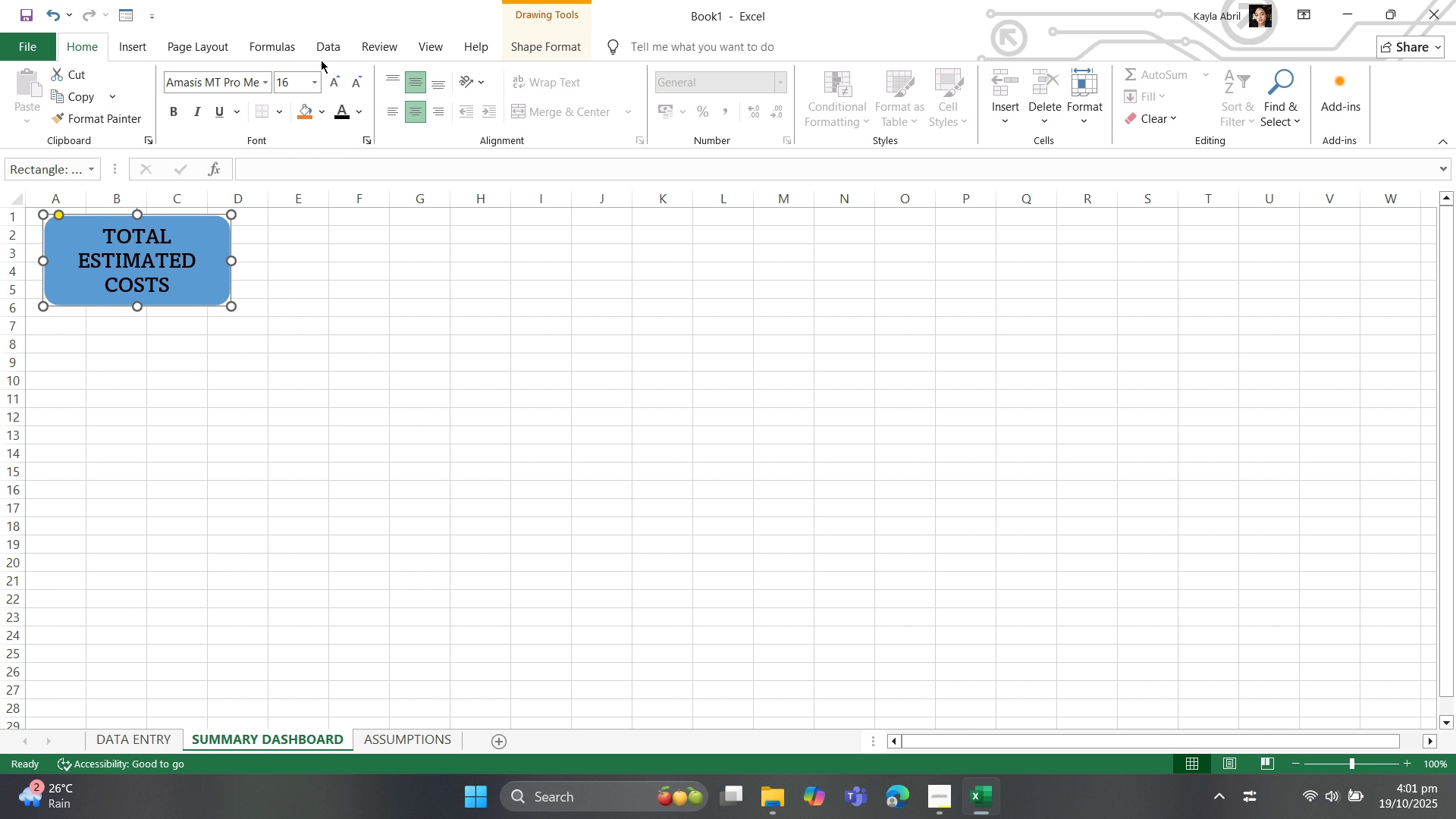 
left_click([121, 40])
 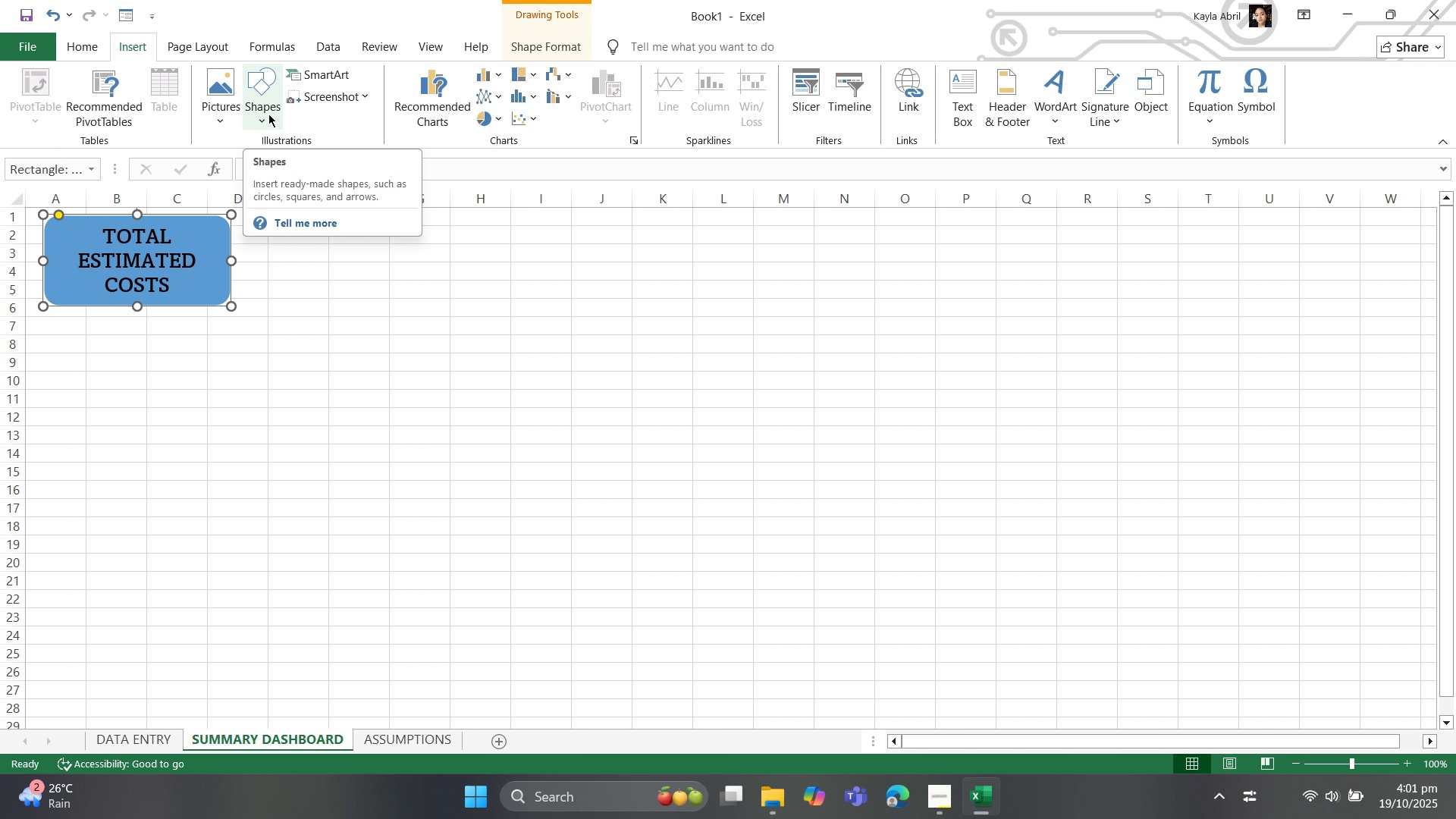 
left_click([268, 114])
 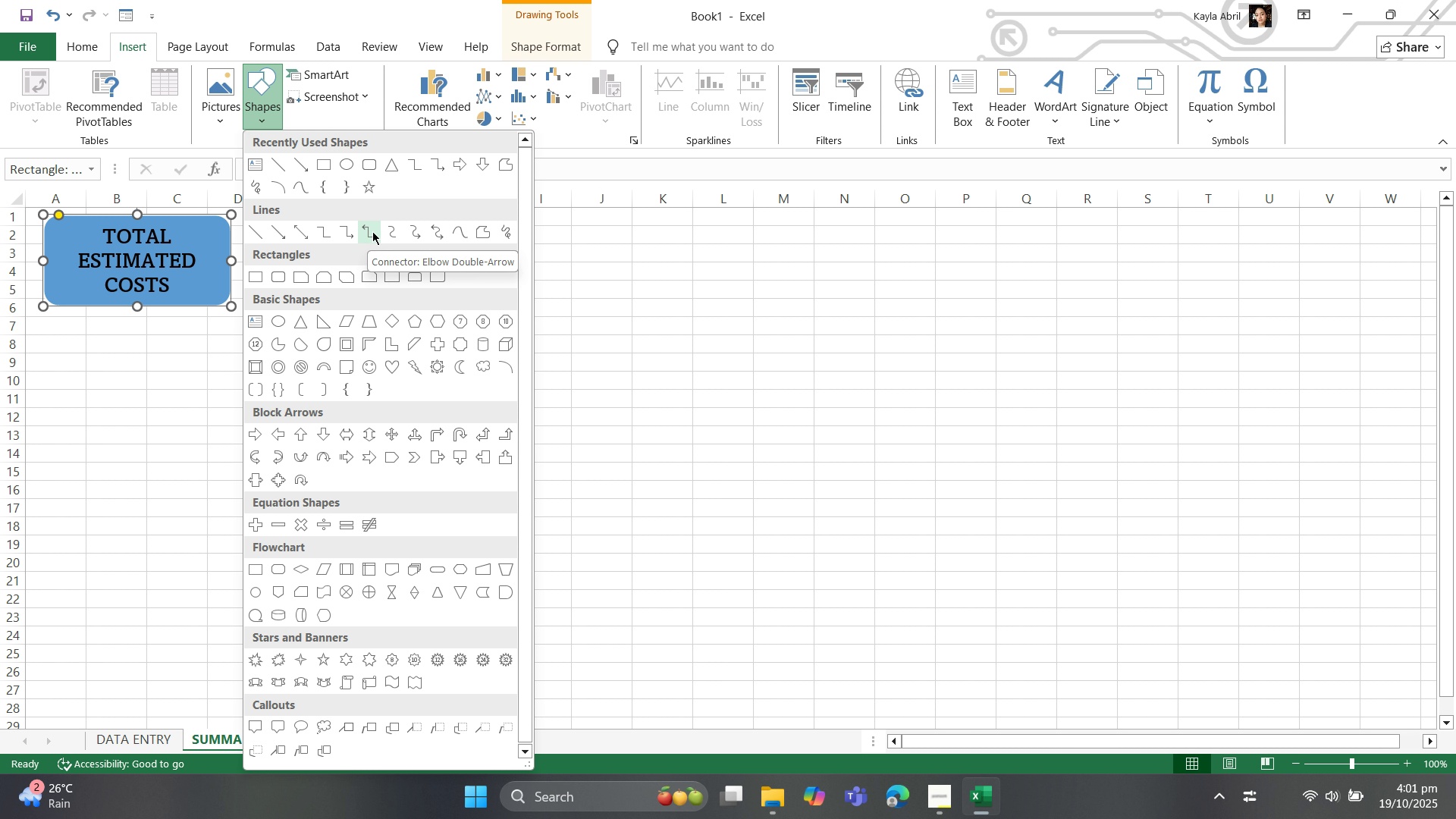 
wait(7.71)
 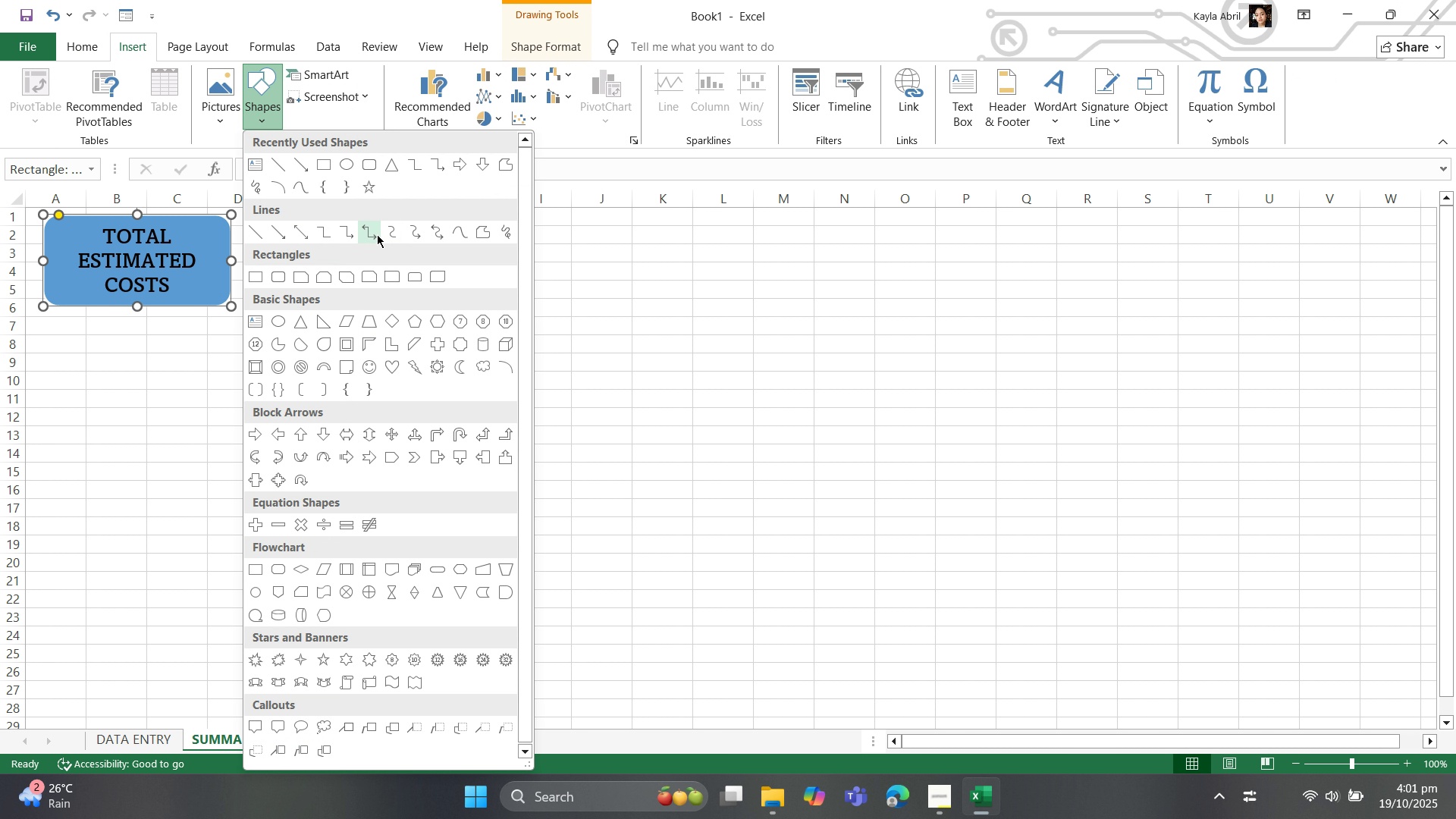 
left_click([371, 231])
 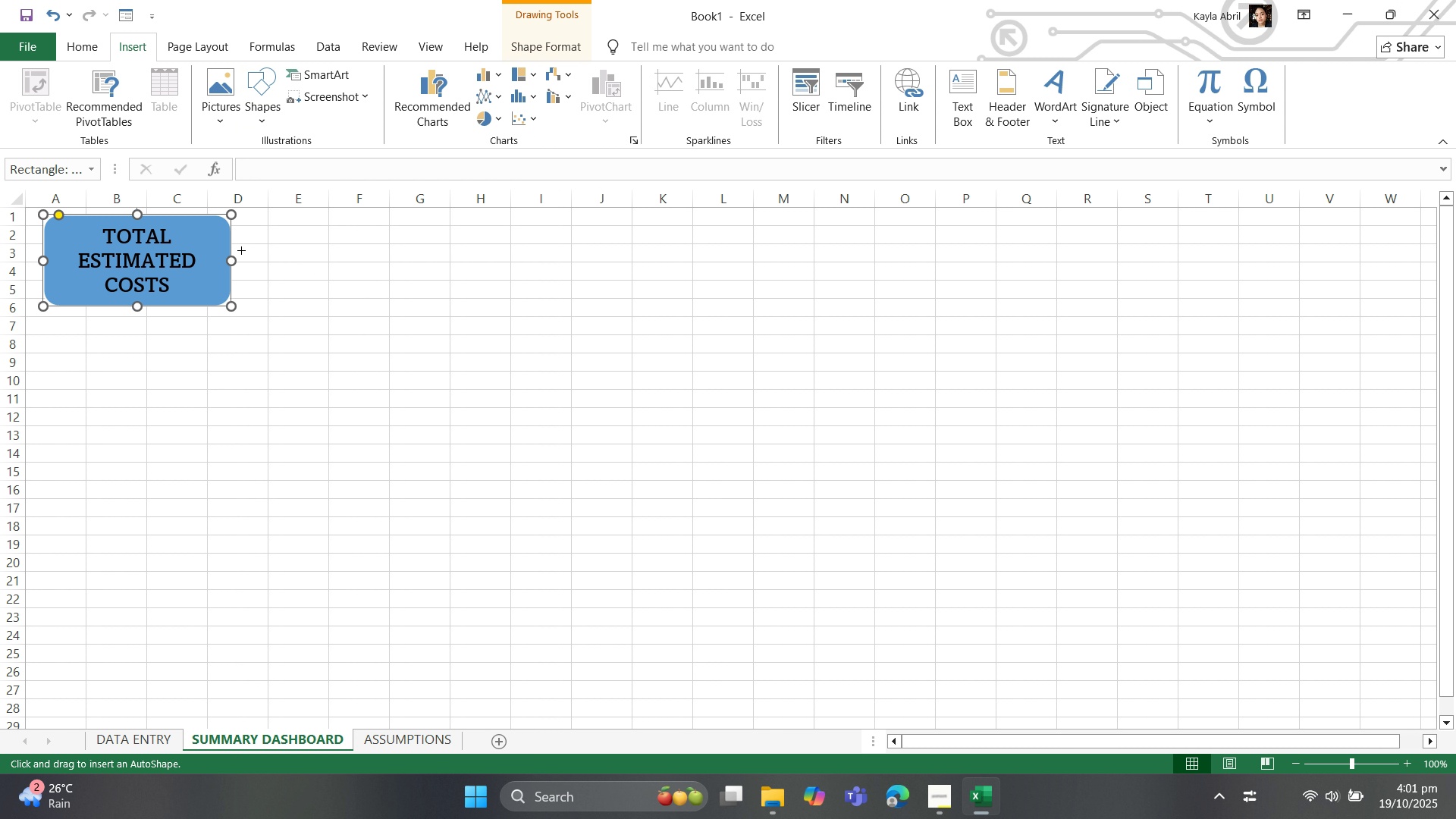 
left_click_drag(start_coordinate=[241, 250], to_coordinate=[304, 279])
 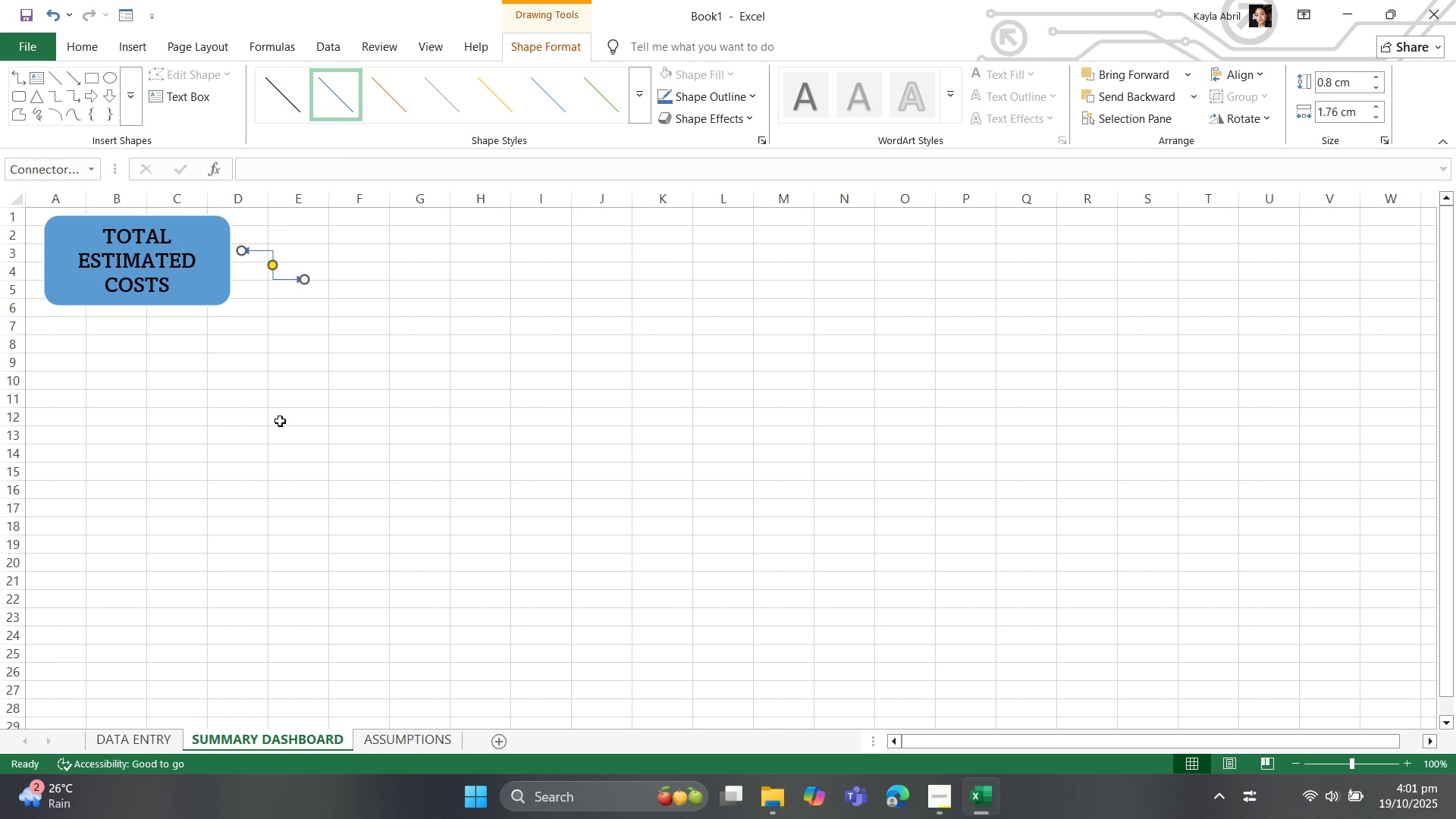 
wait(6.6)
 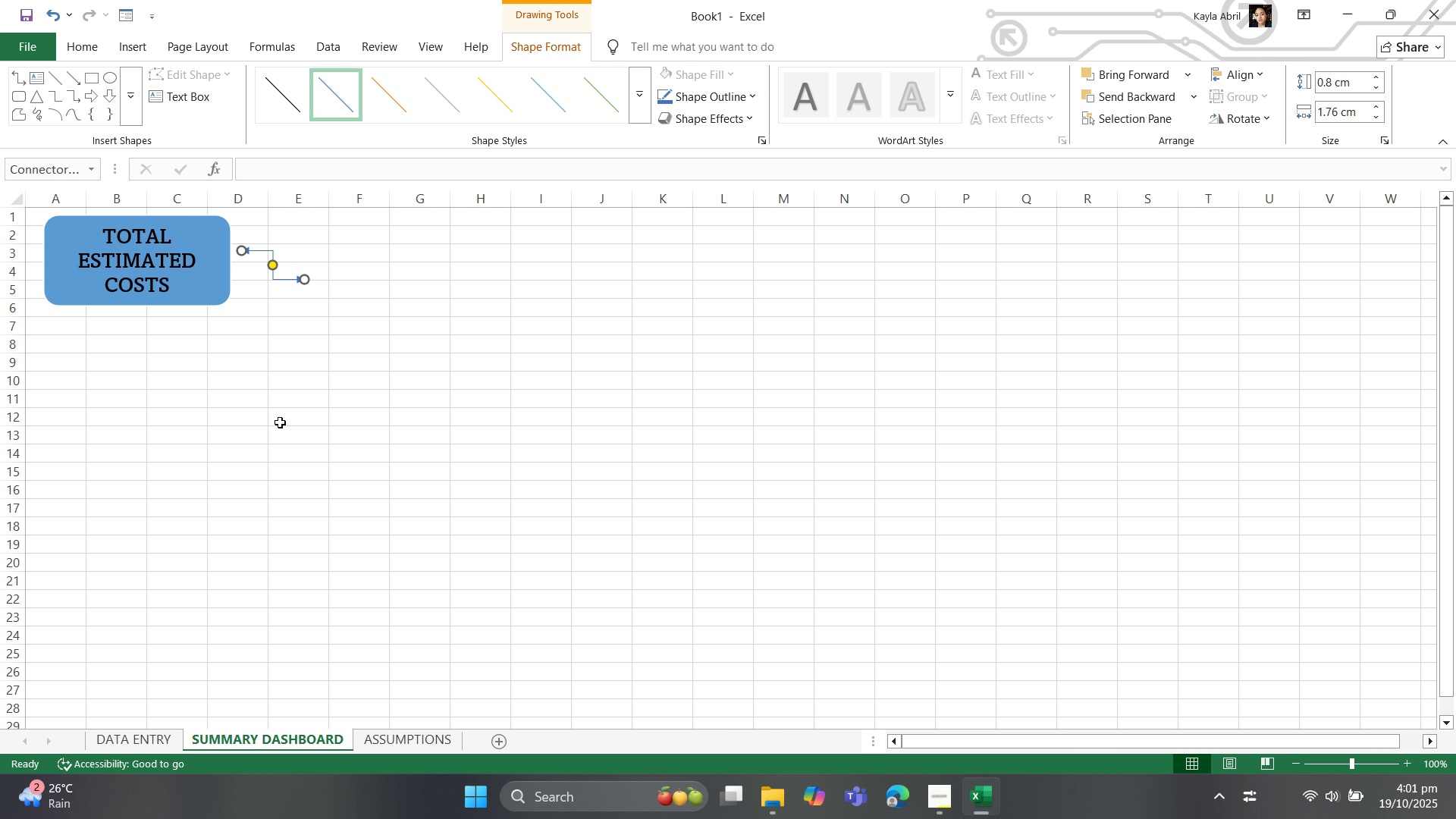 
left_click_drag(start_coordinate=[278, 281], to_coordinate=[271, 275])
 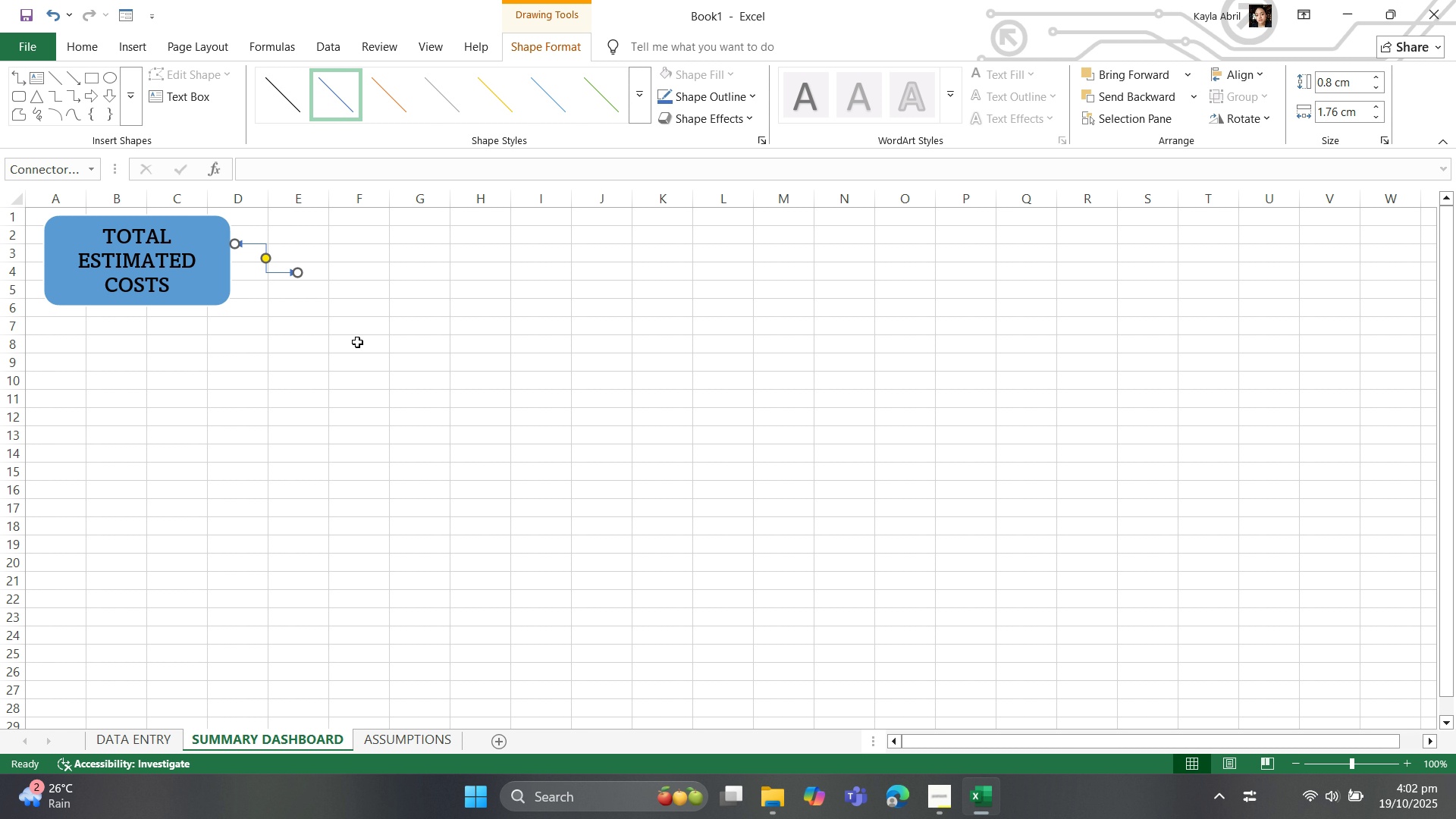 
left_click([359, 268])
 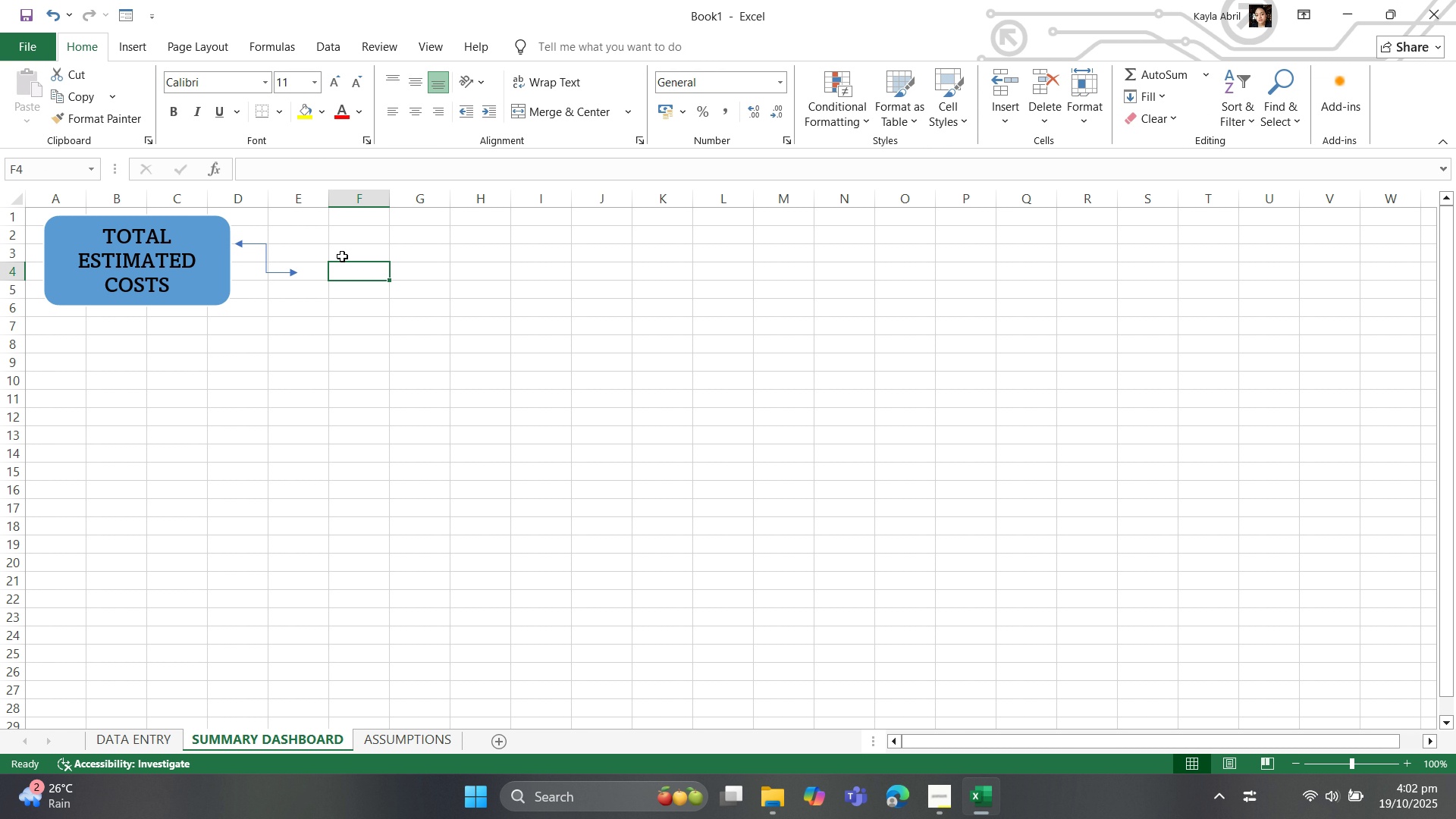 
left_click([340, 254])
 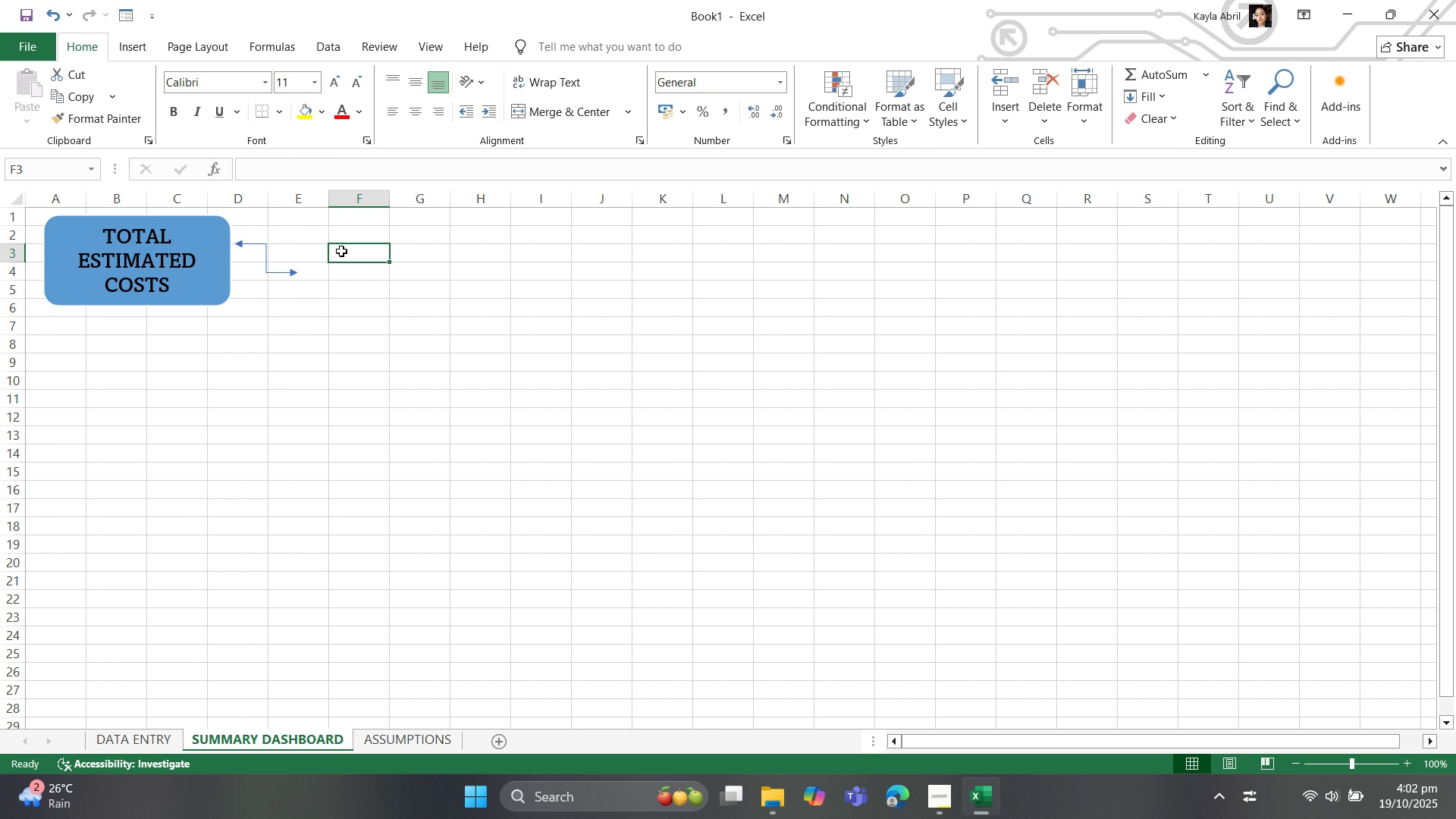 
left_click_drag(start_coordinate=[341, 251], to_coordinate=[462, 269])
 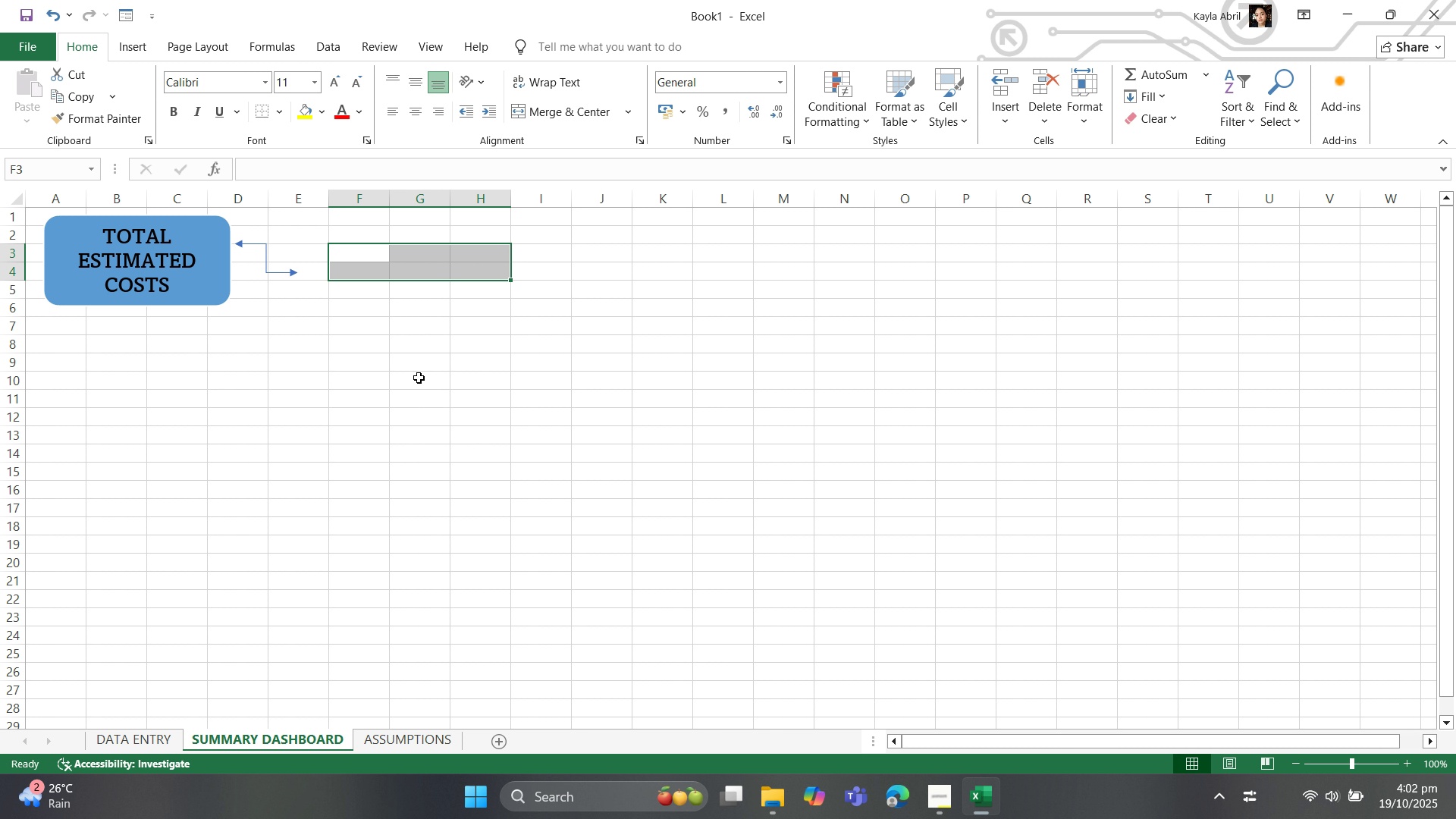 
wait(5.24)
 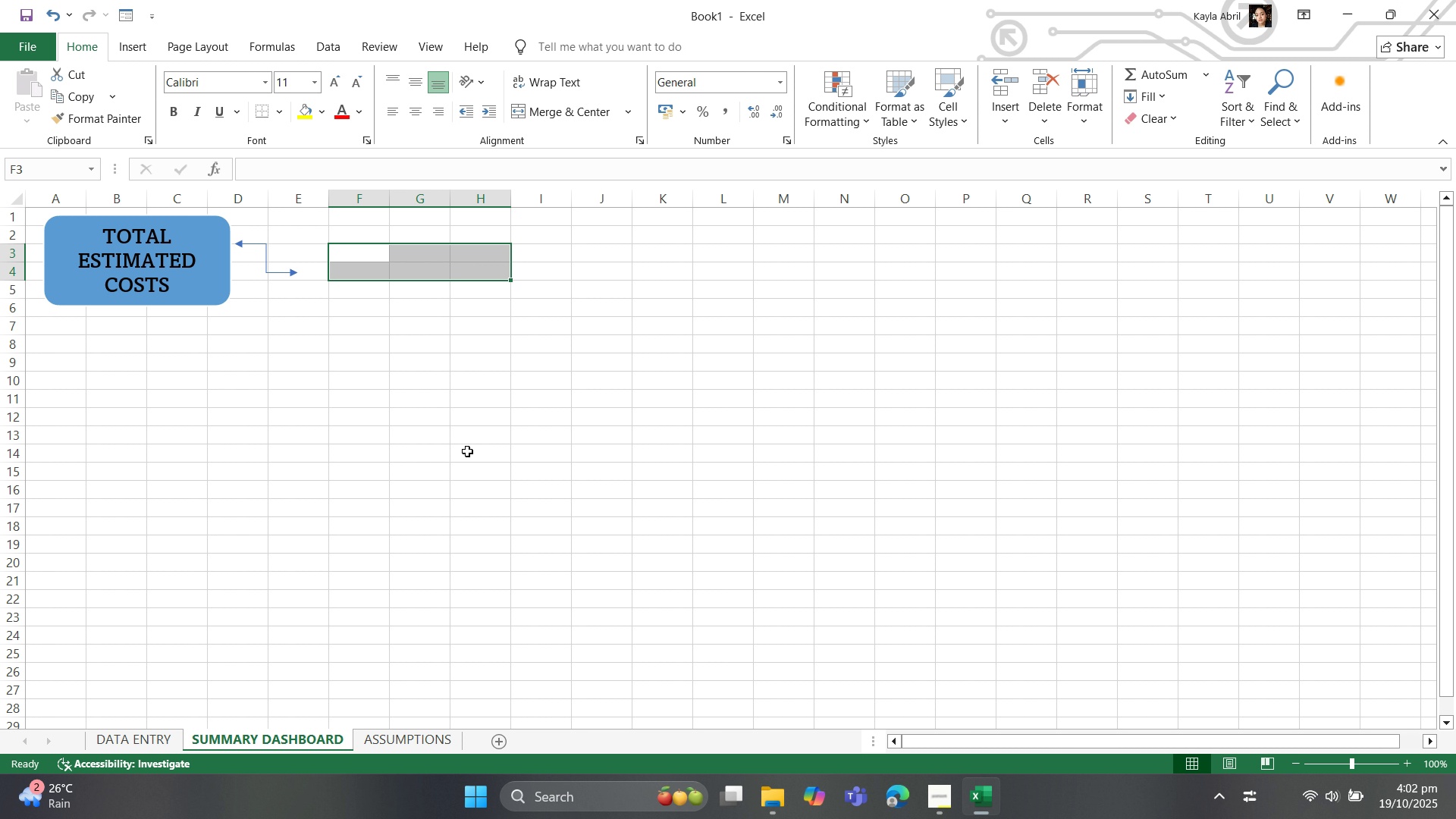 
left_click([544, 119])
 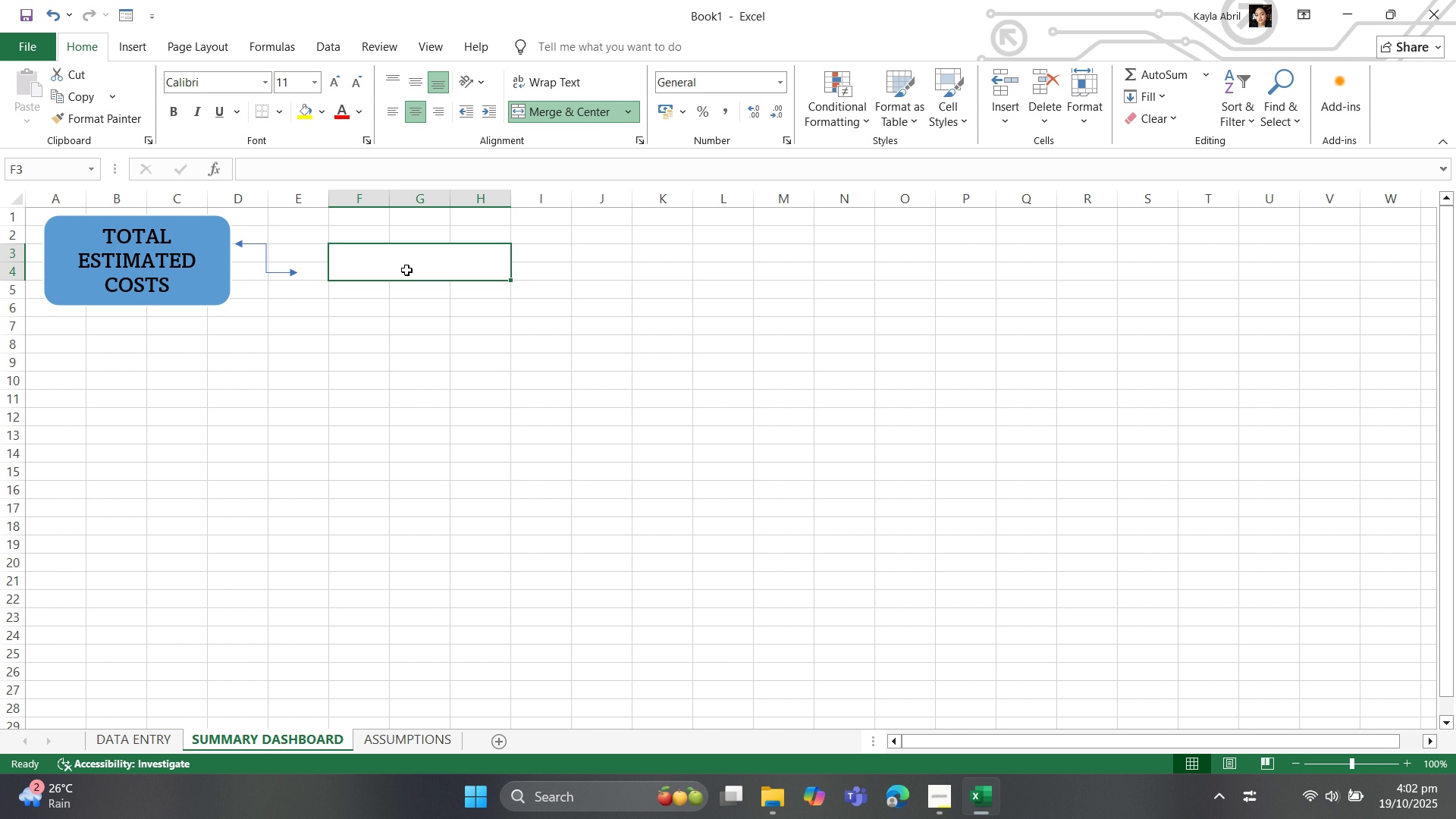 
left_click([405, 268])
 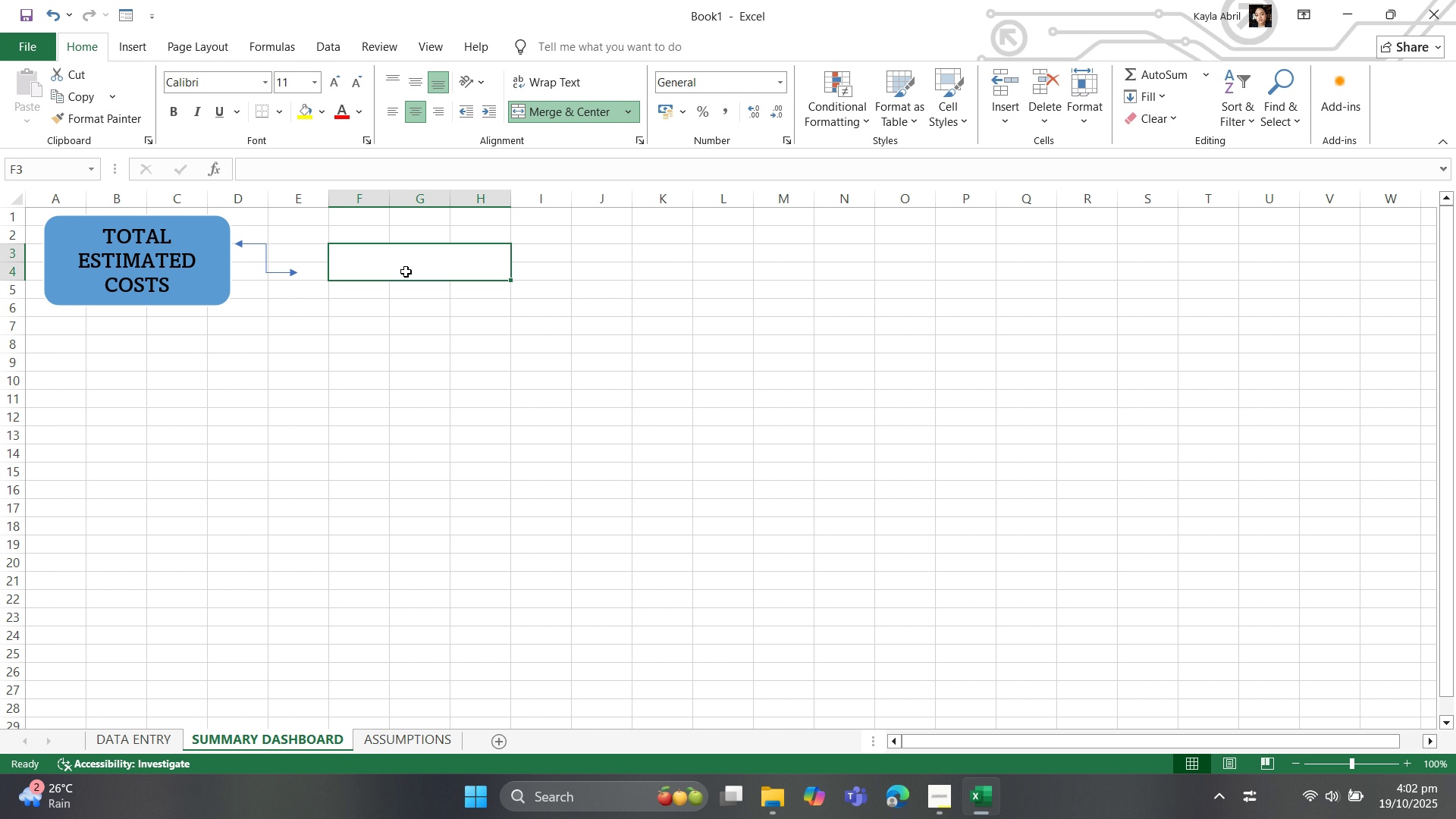 
type(=SUM)
 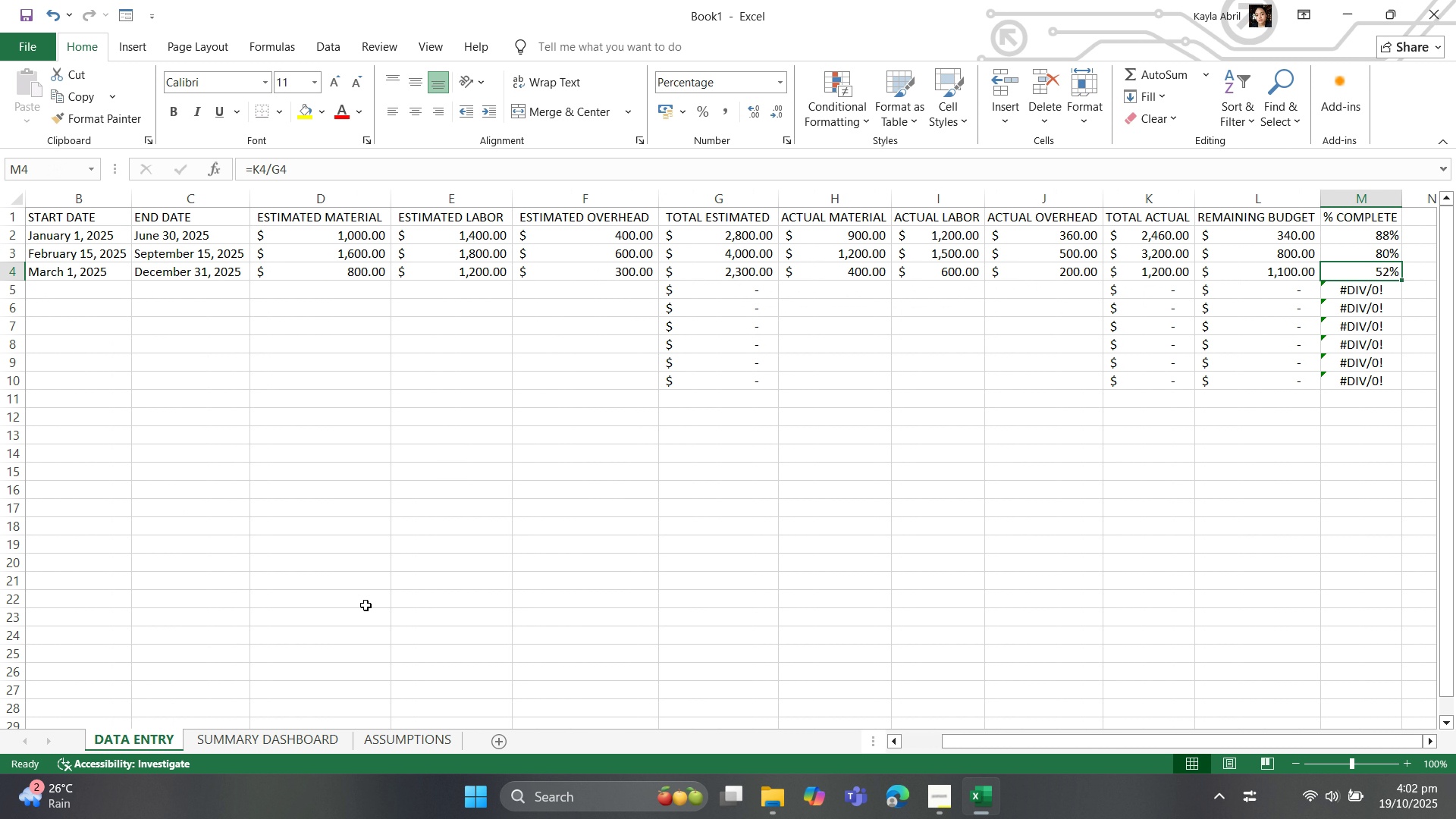 
wait(9.35)
 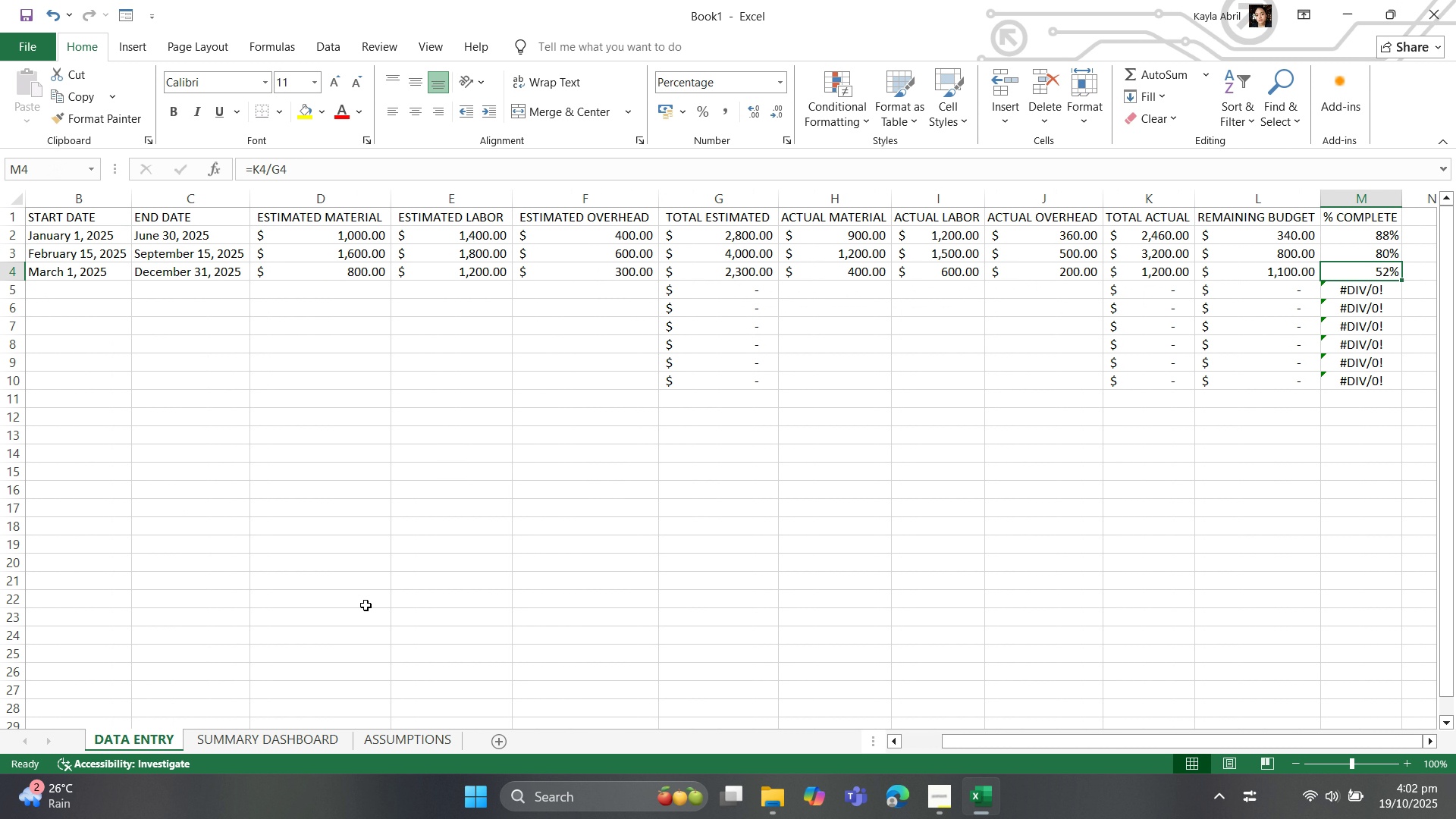 
left_click([443, 263])
 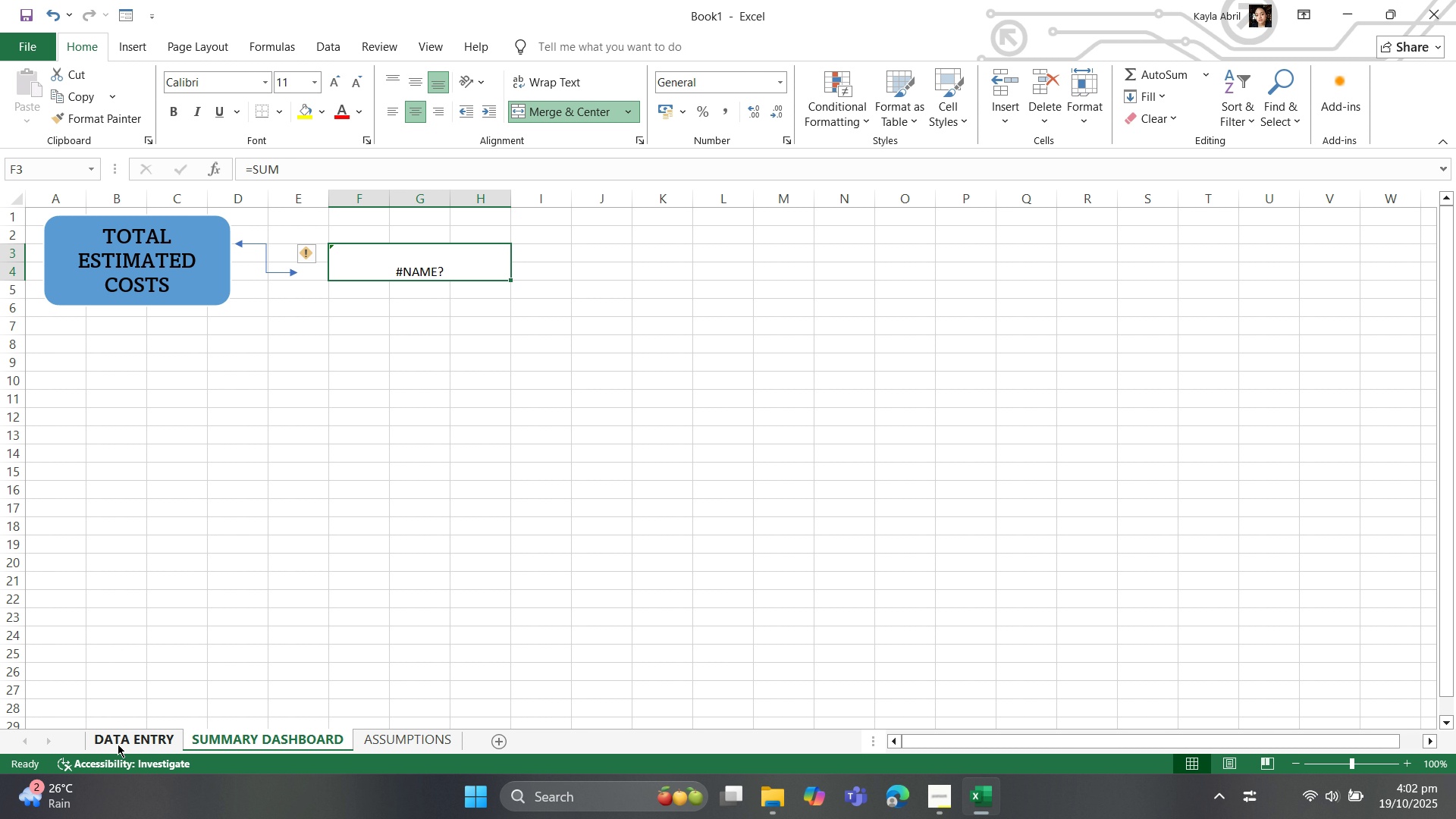 
left_click([420, 444])
 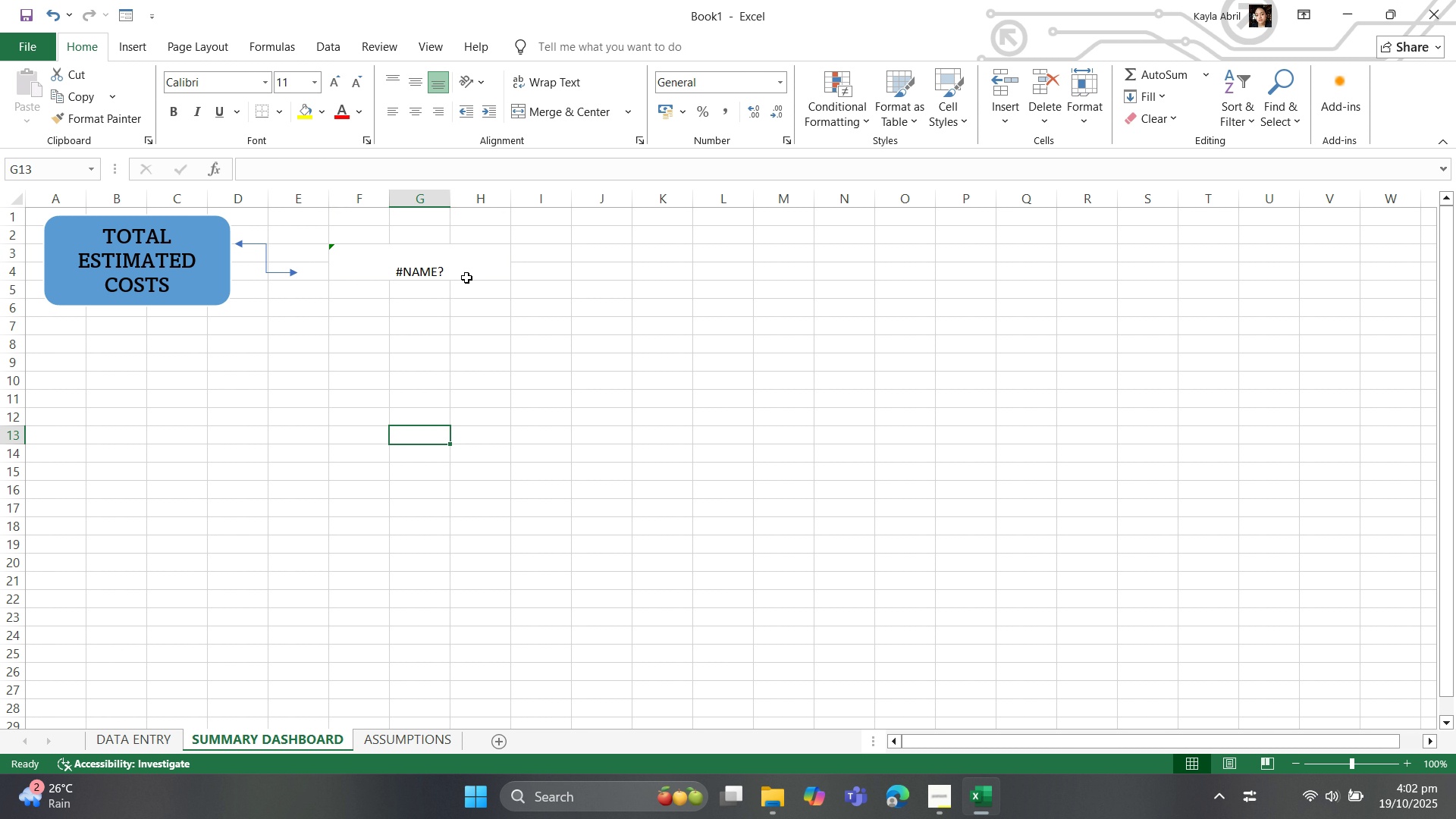 
left_click([444, 276])
 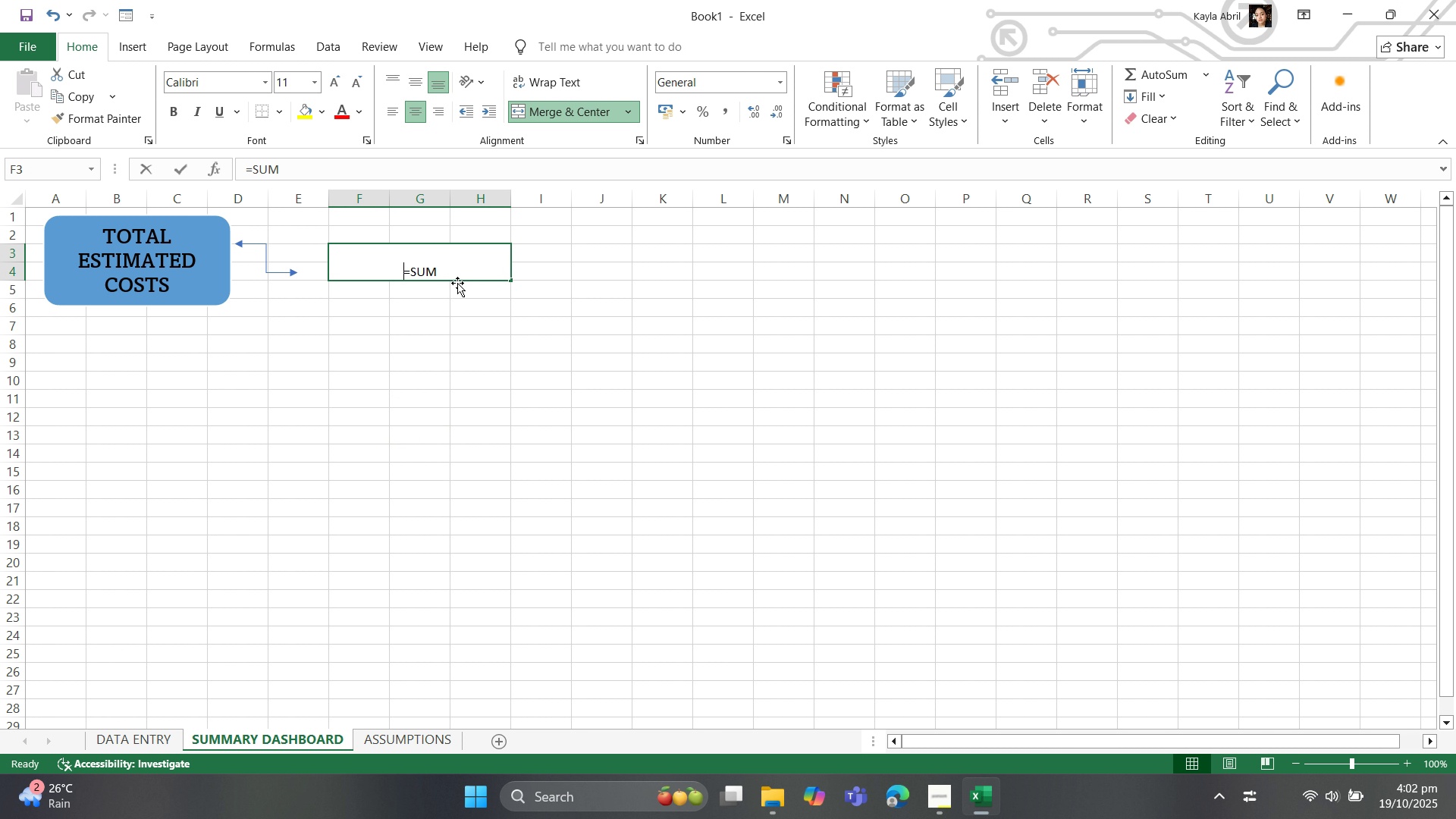 
key(Backspace)
type(=SUM)
 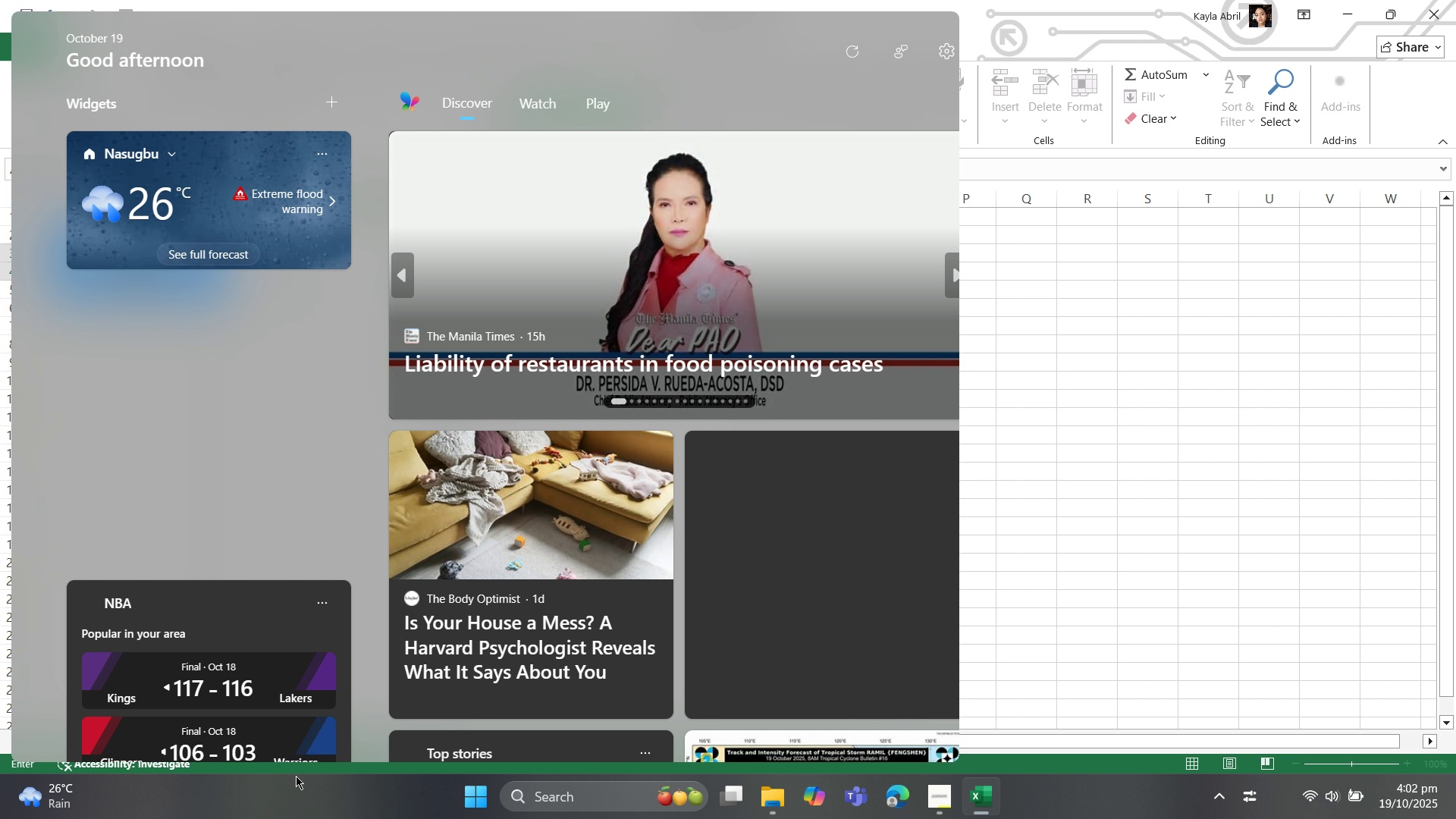 
wait(5.28)
 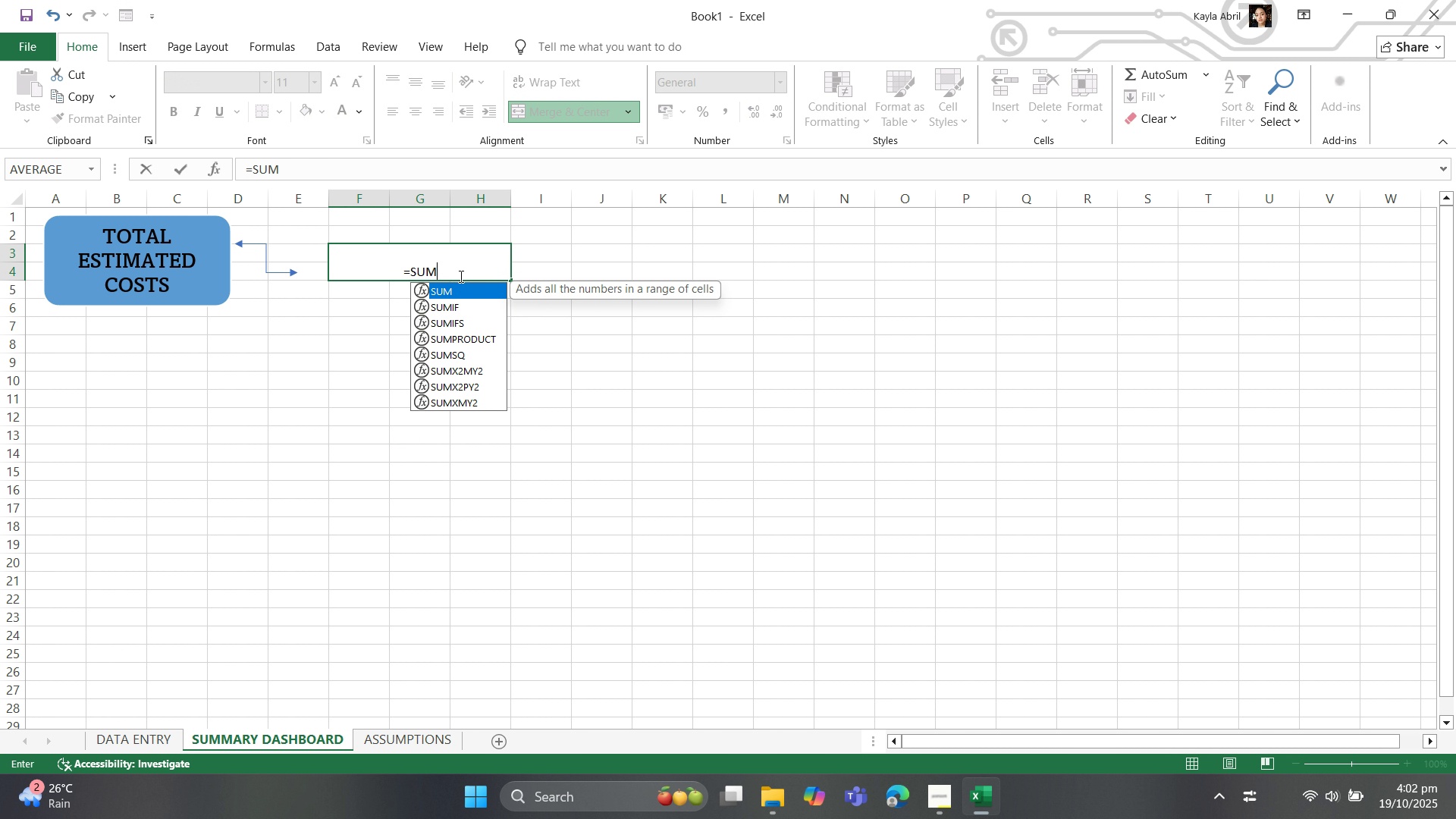 
left_click([156, 736])
 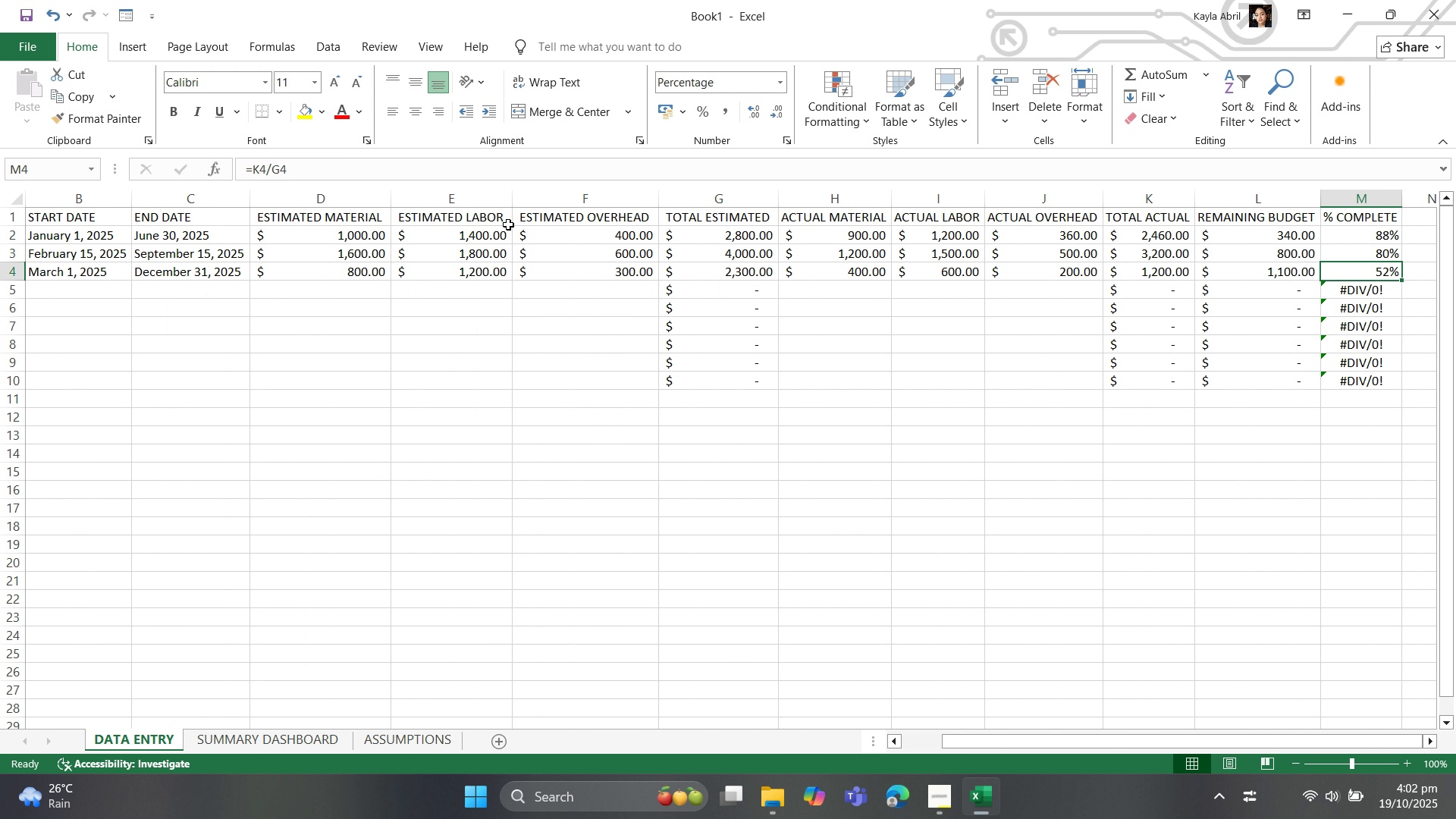 
wait(11.93)
 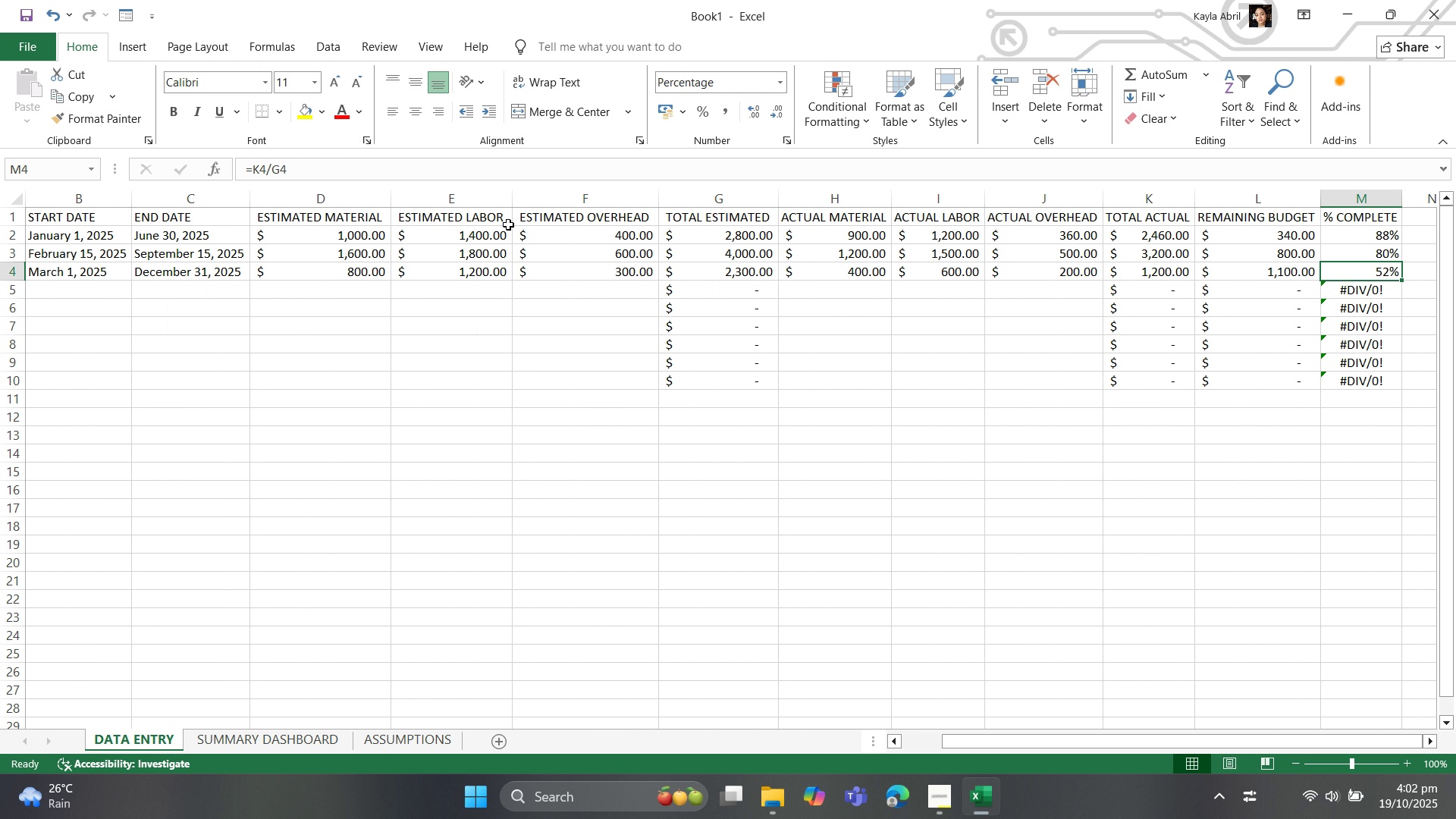 
left_click([723, 196])
 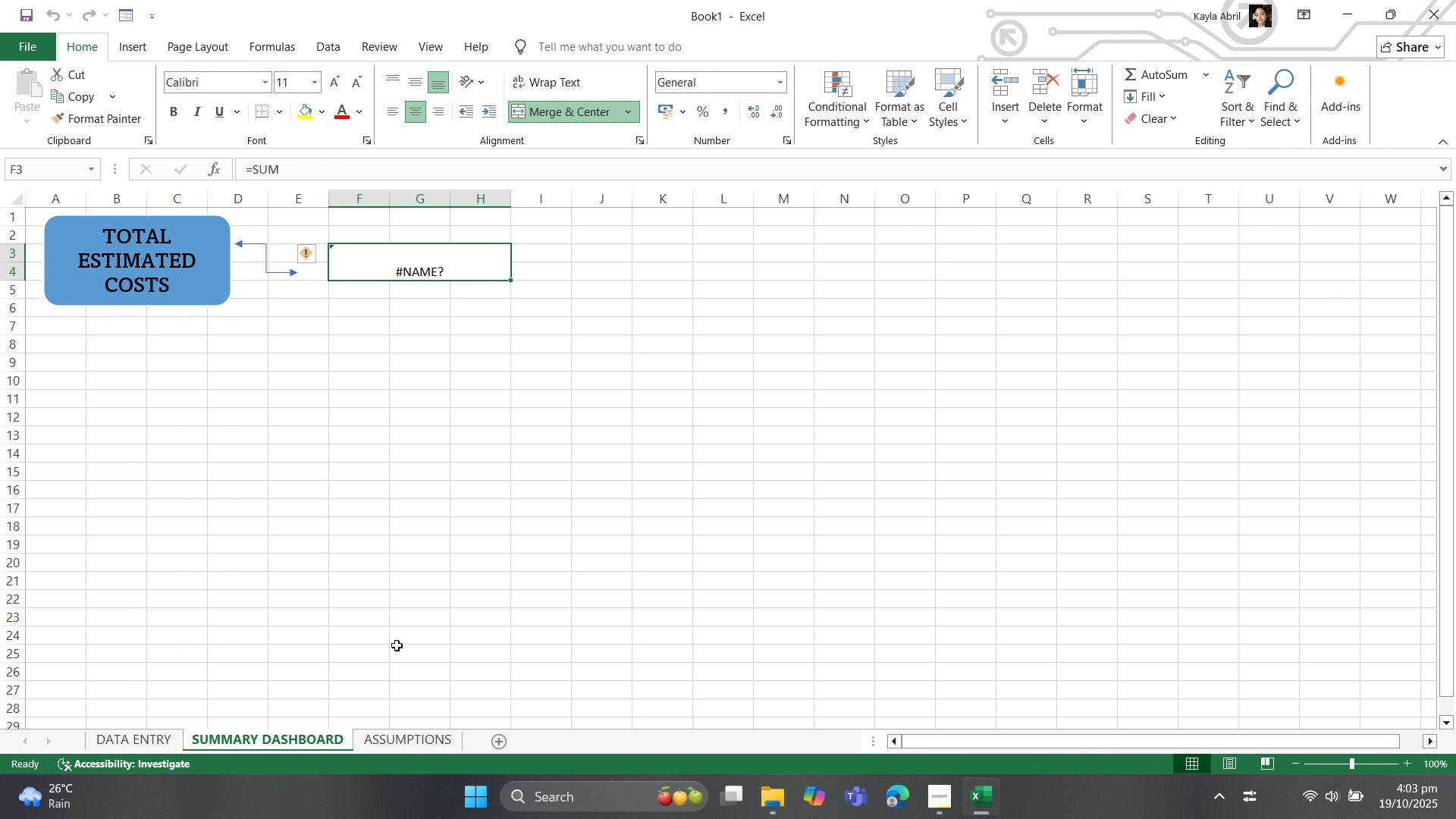 
left_click([447, 259])
 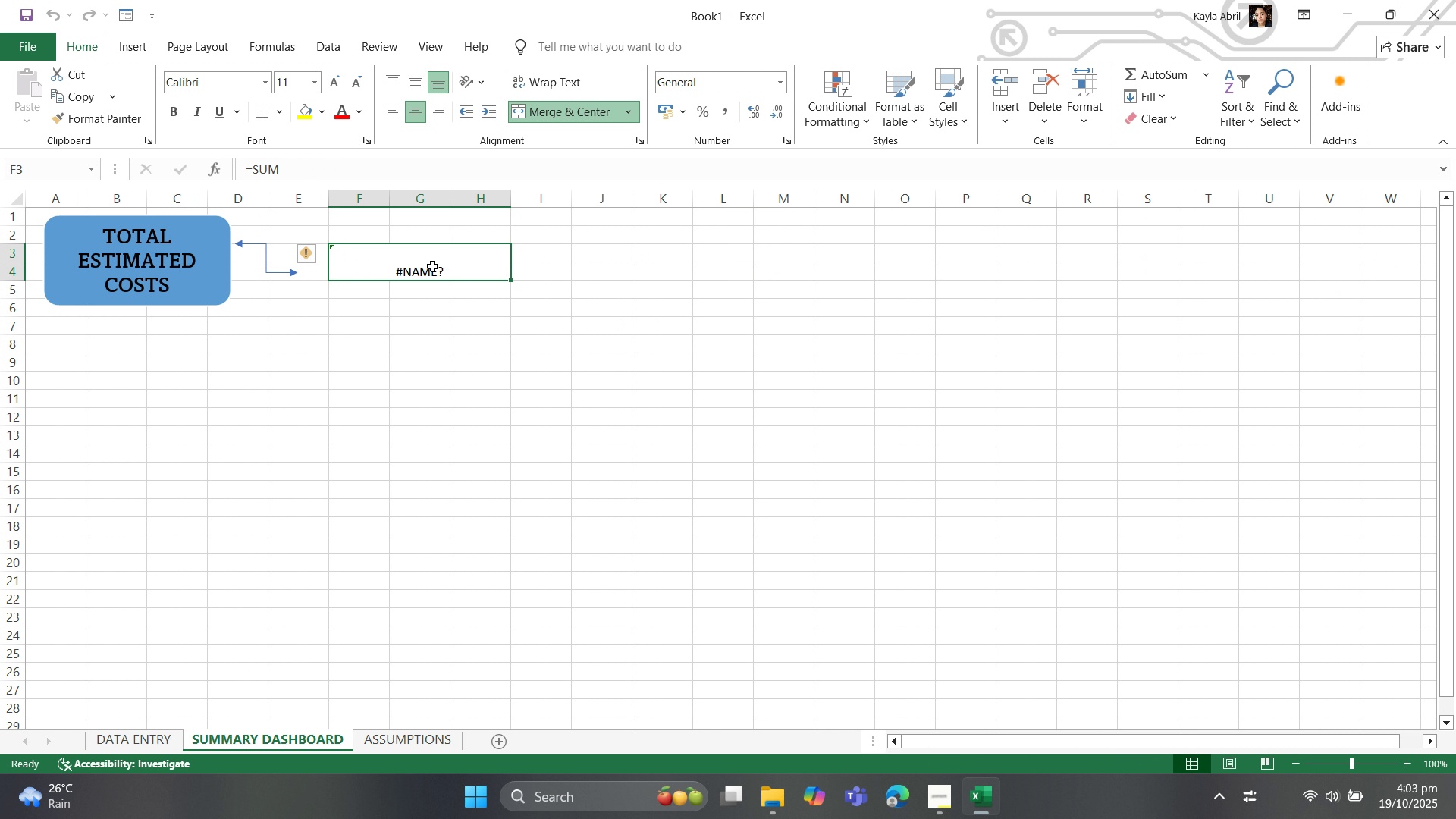 
left_click([428, 268])
 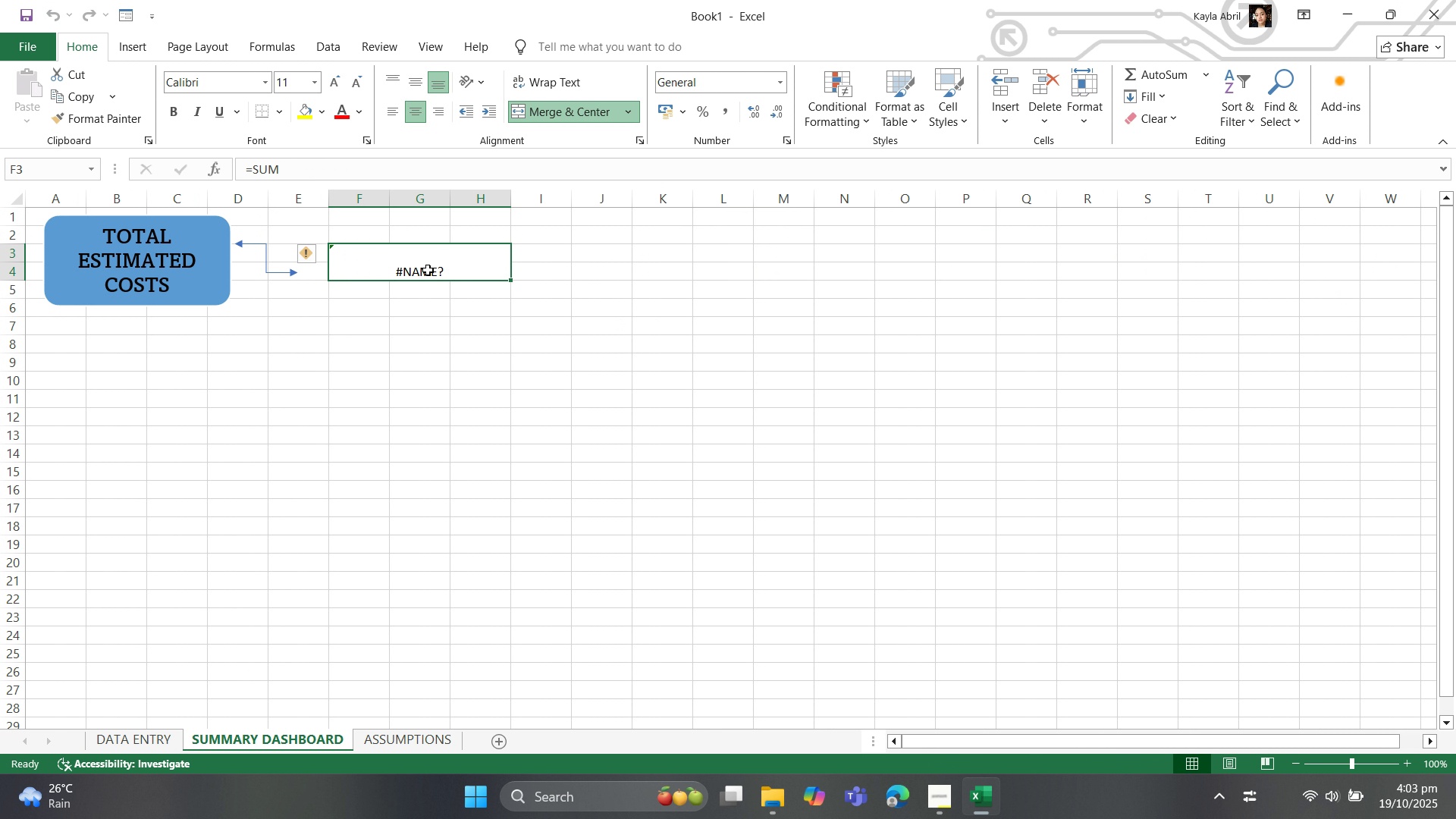 
mouse_move([441, 286])
 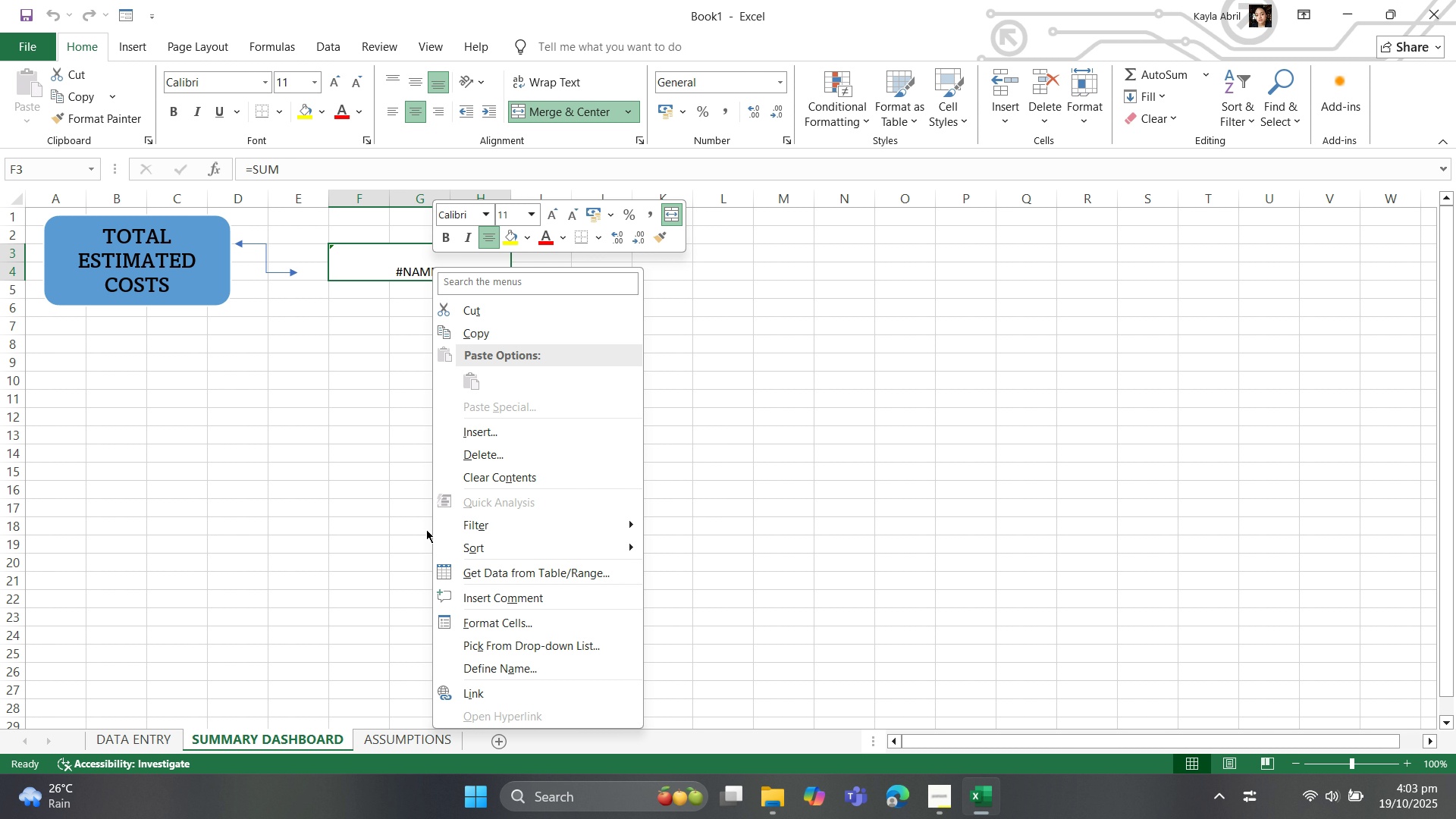 
left_click([391, 259])
 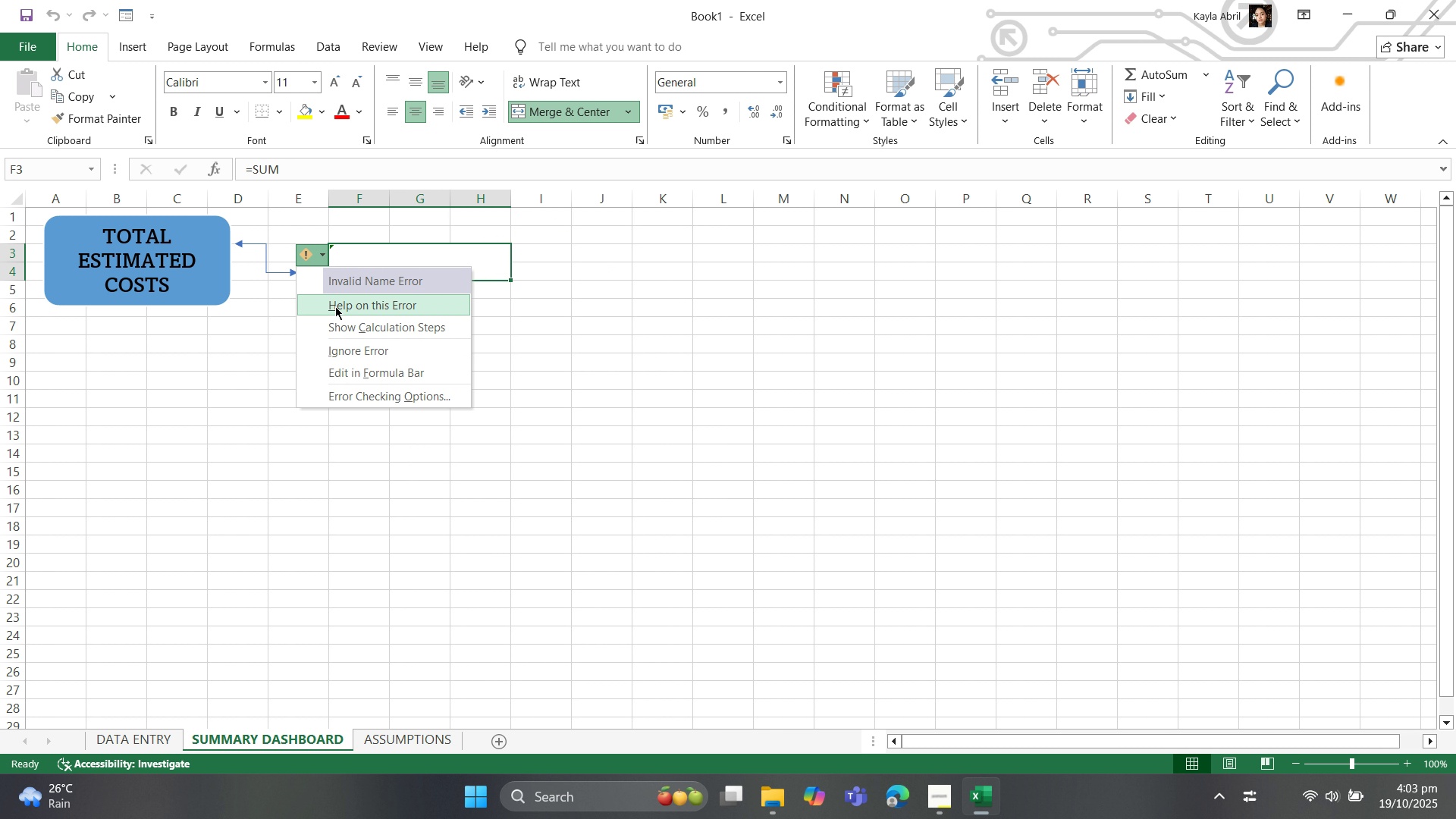 
left_click([340, 372])
 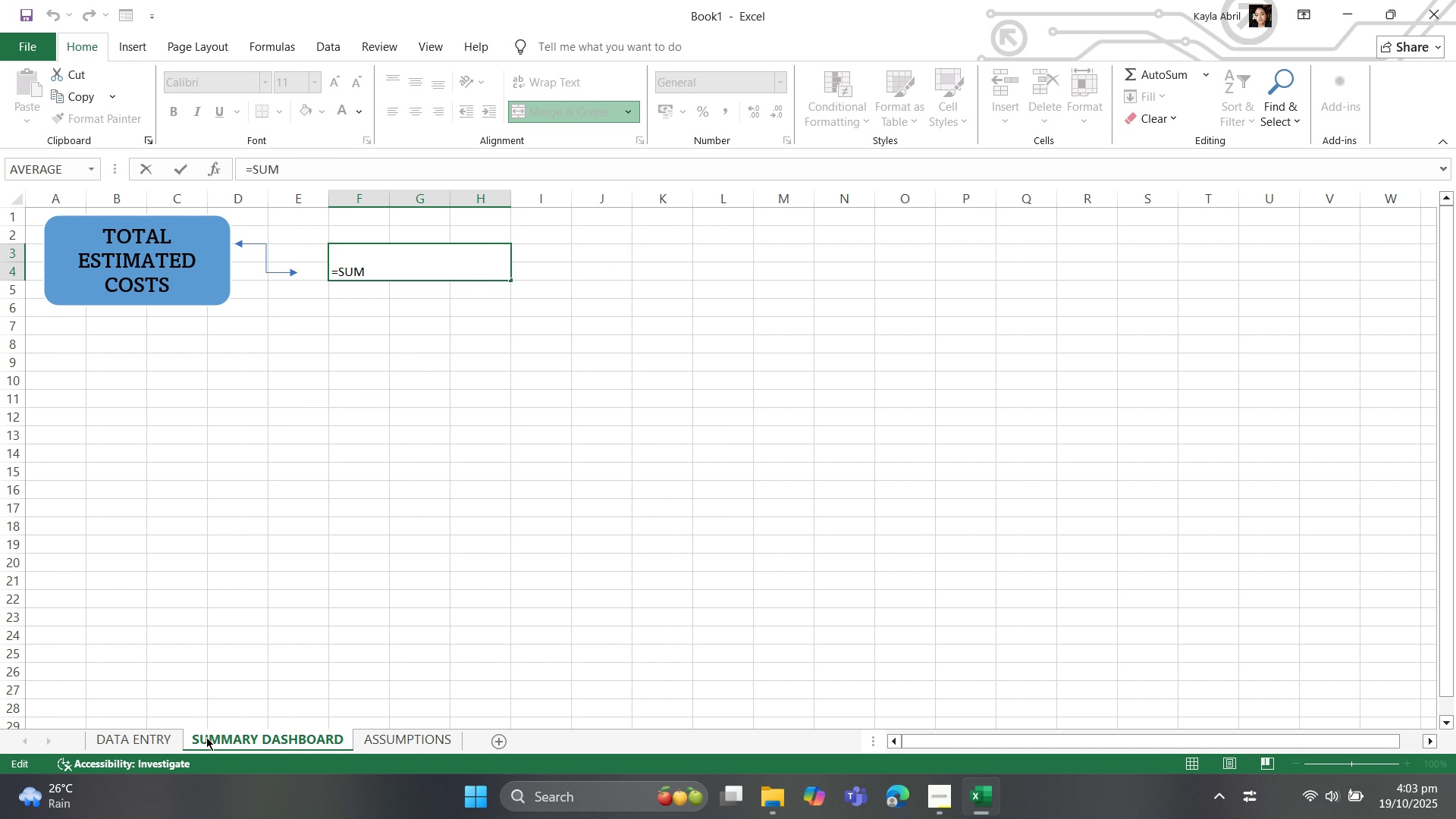 
left_click([162, 733])
 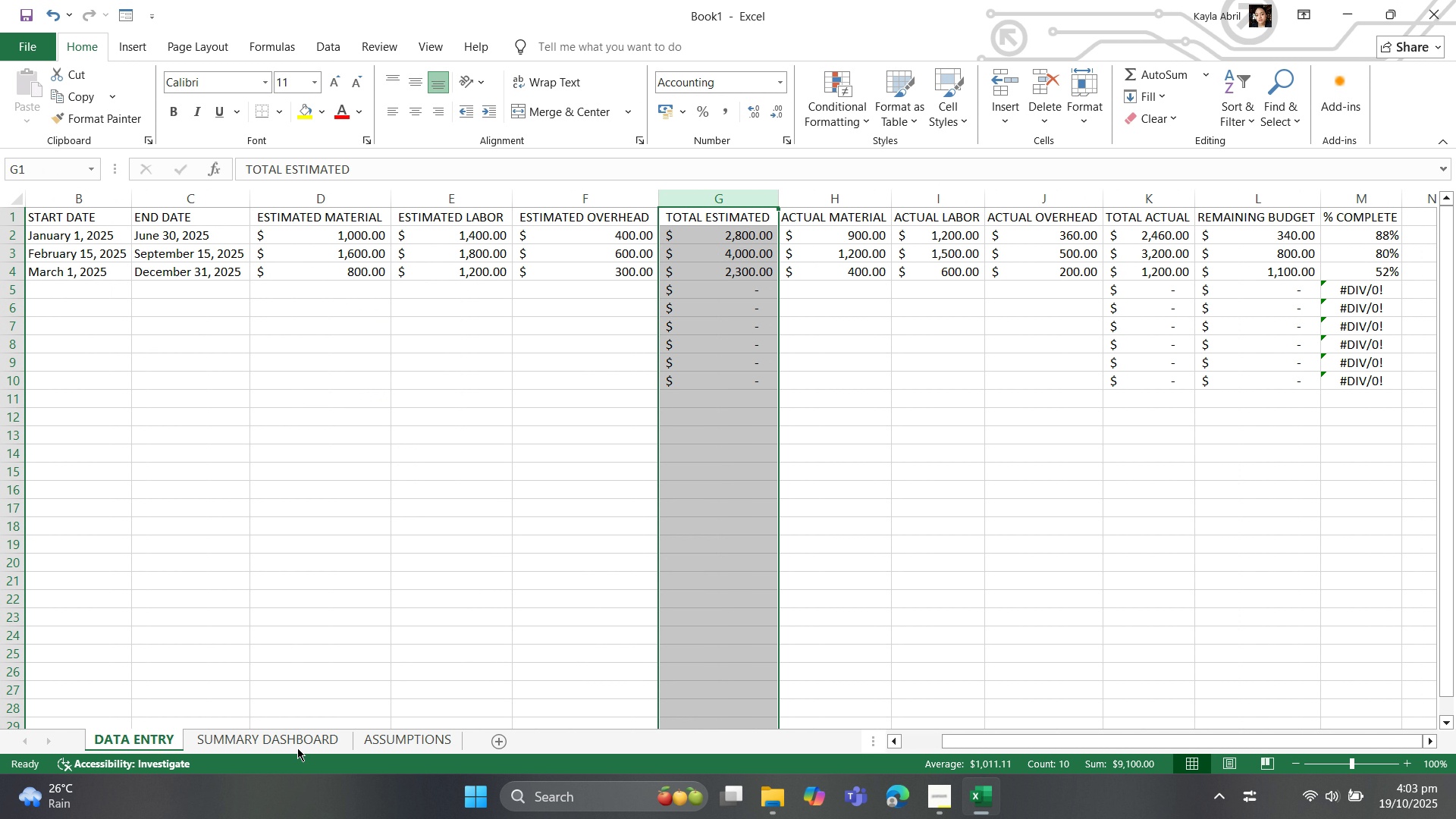 
left_click([298, 740])
 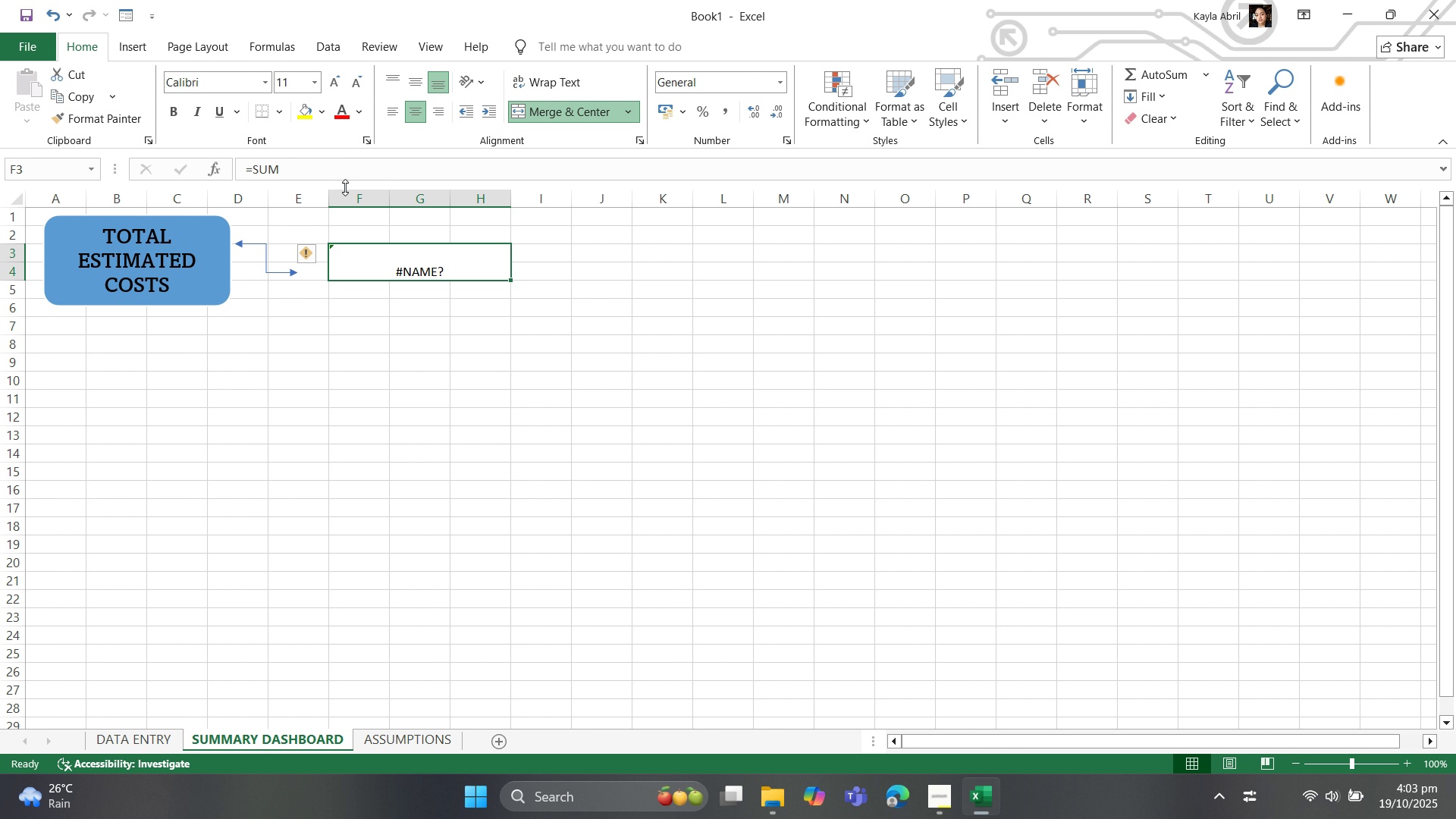 
left_click([308, 166])
 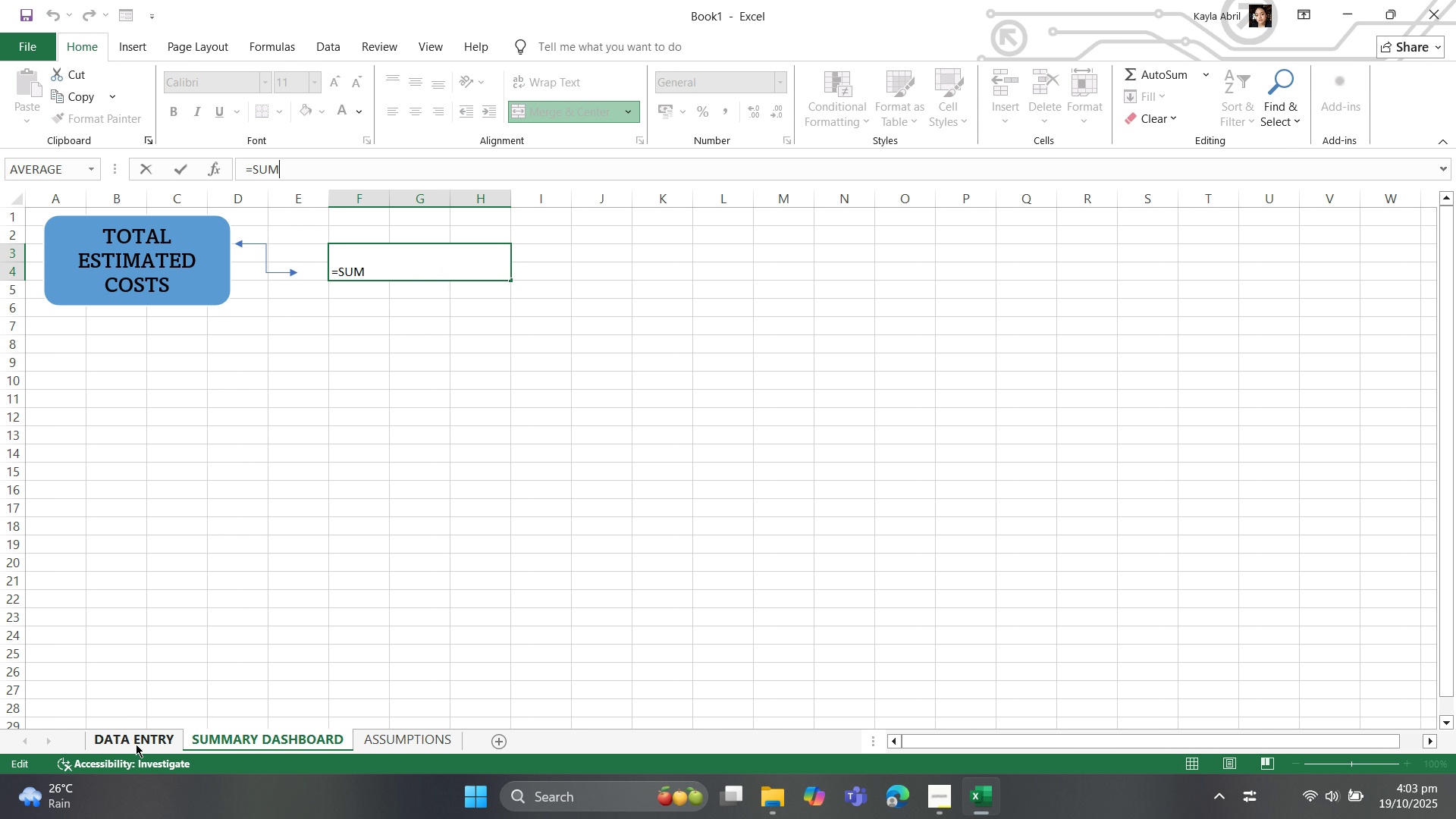 
left_click_drag(start_coordinate=[136, 750], to_coordinate=[132, 752])
 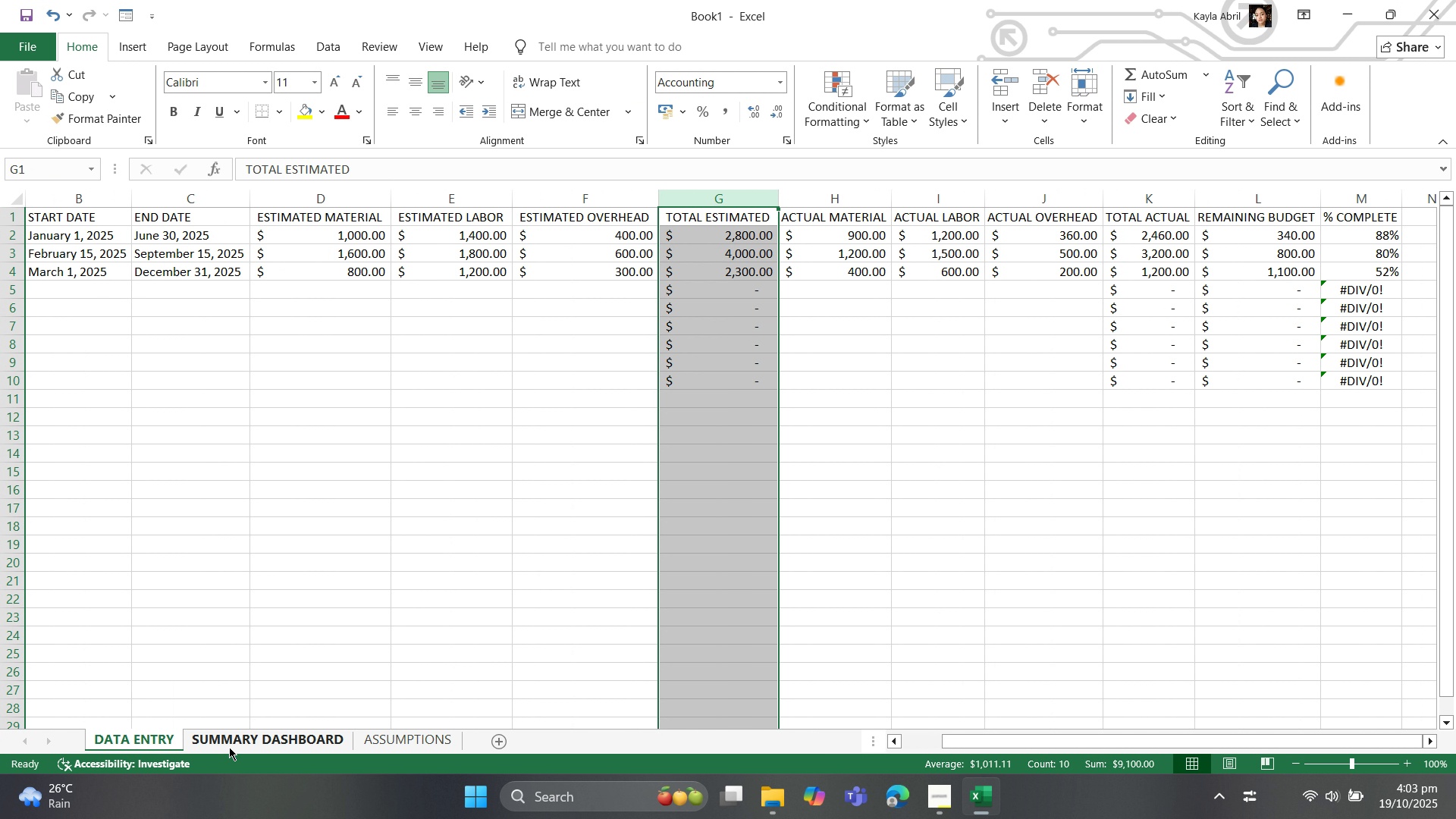 
left_click([229, 747])
 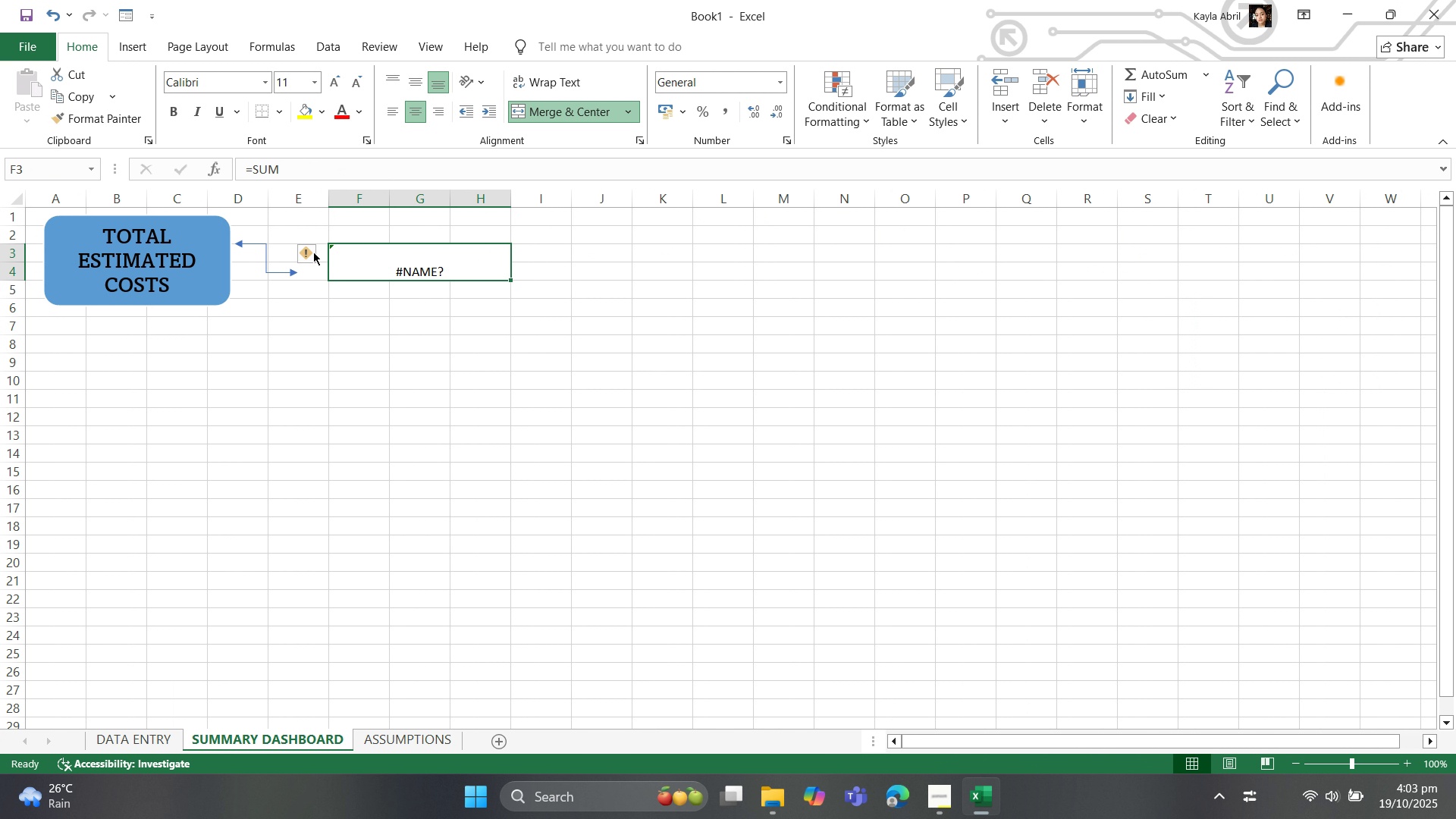 
left_click([312, 253])
 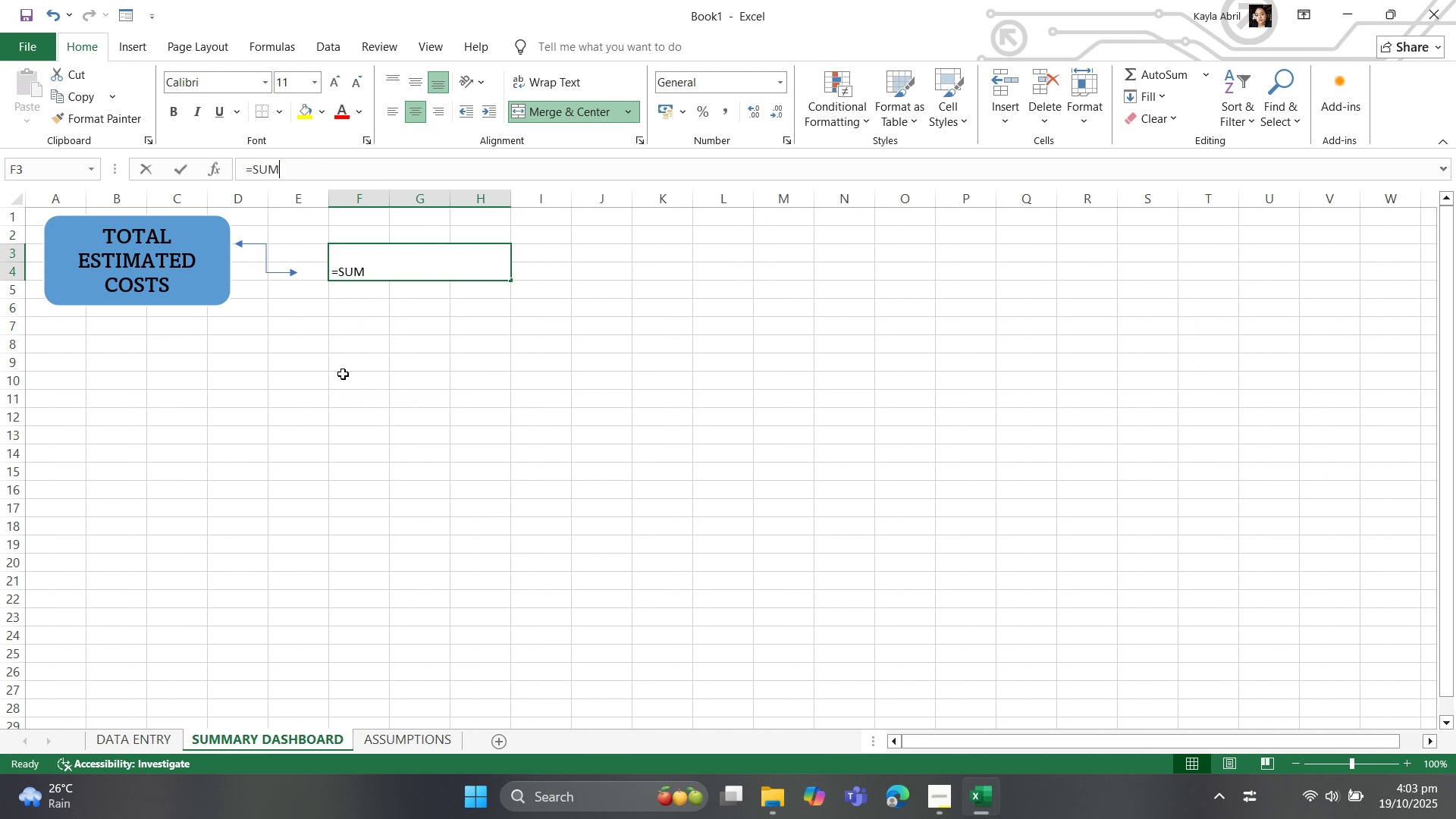 
left_click([343, 374])
 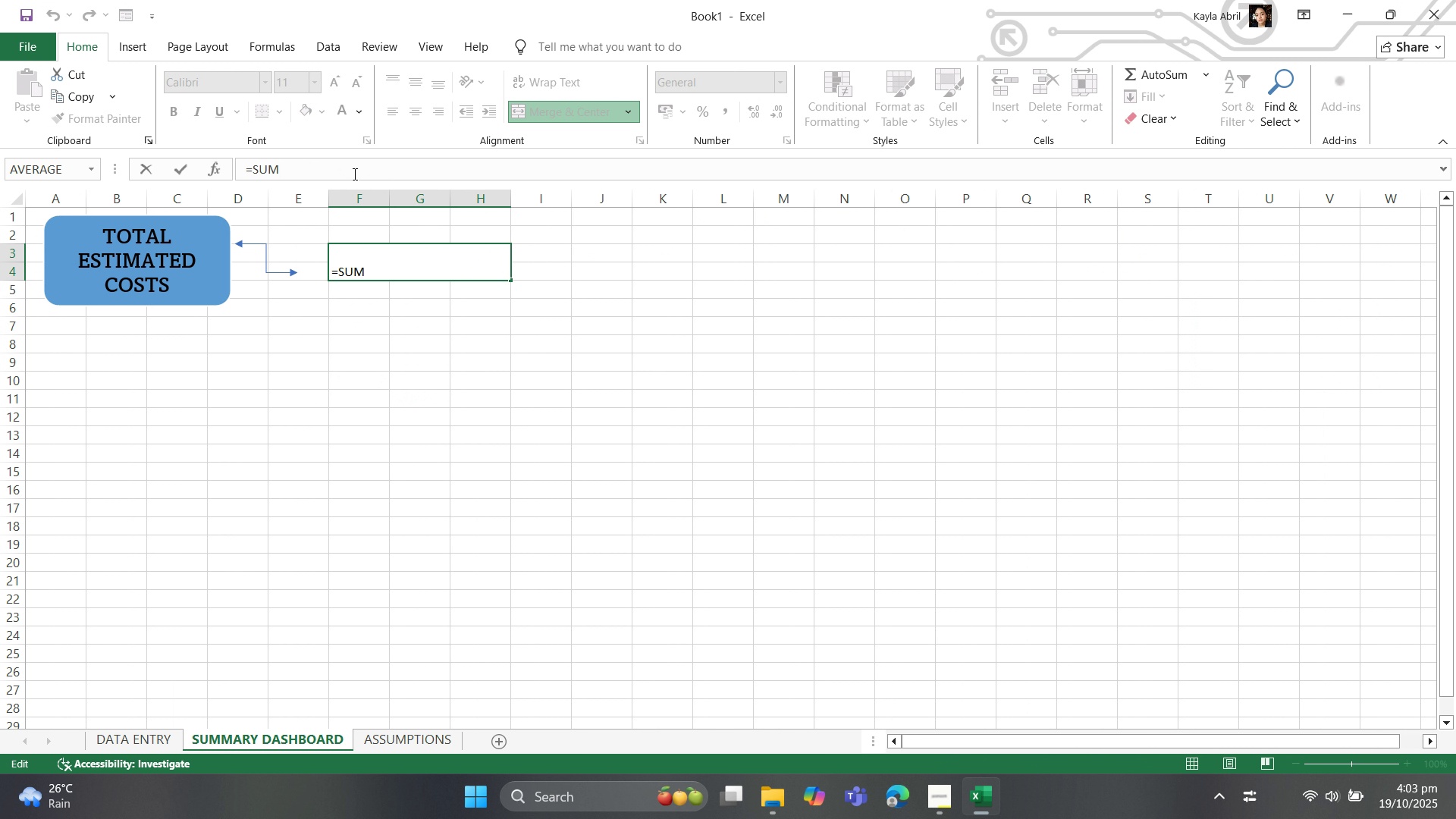 
key(Shift+ShiftLeft)
 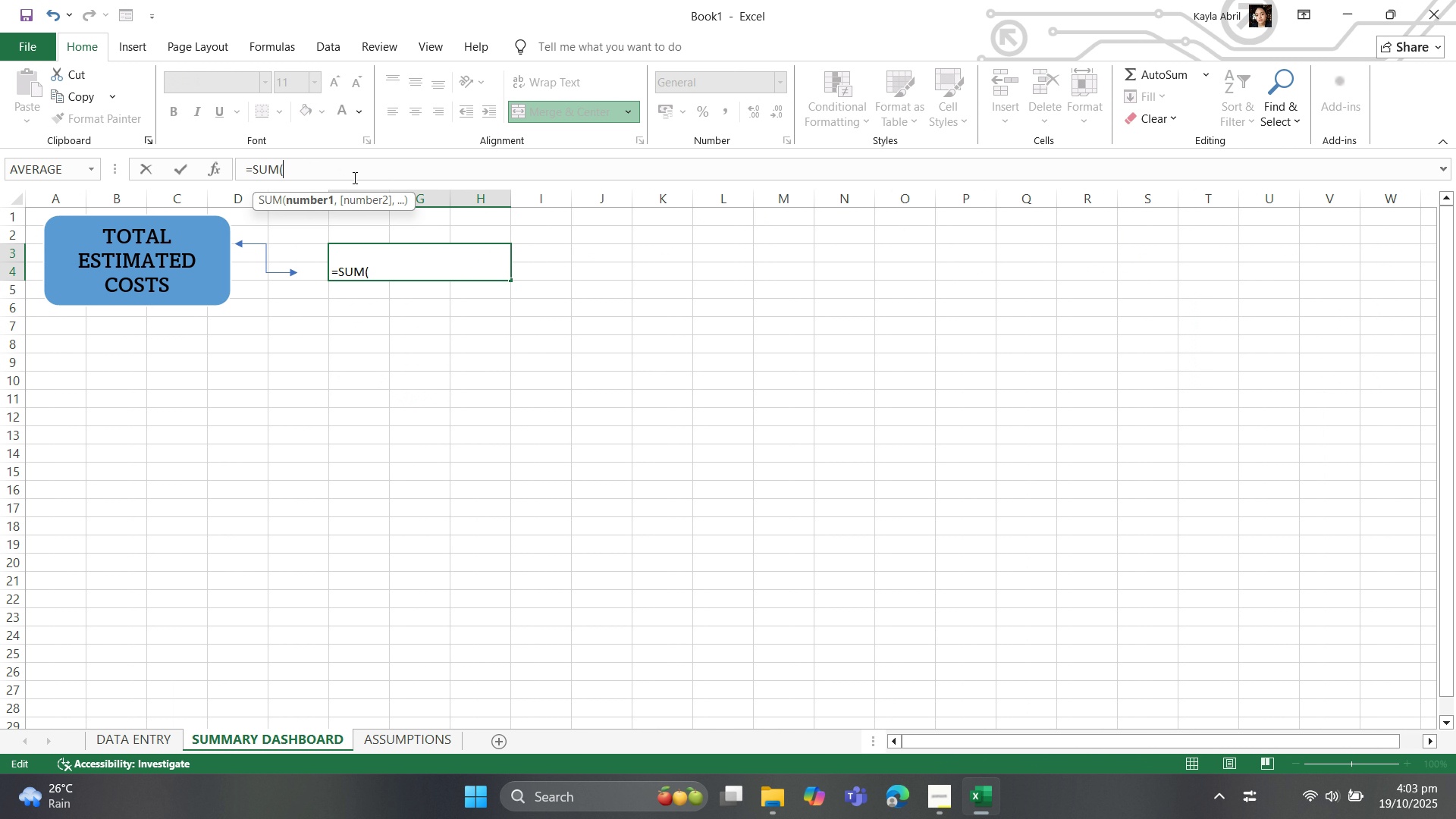 
key(Shift+9)
 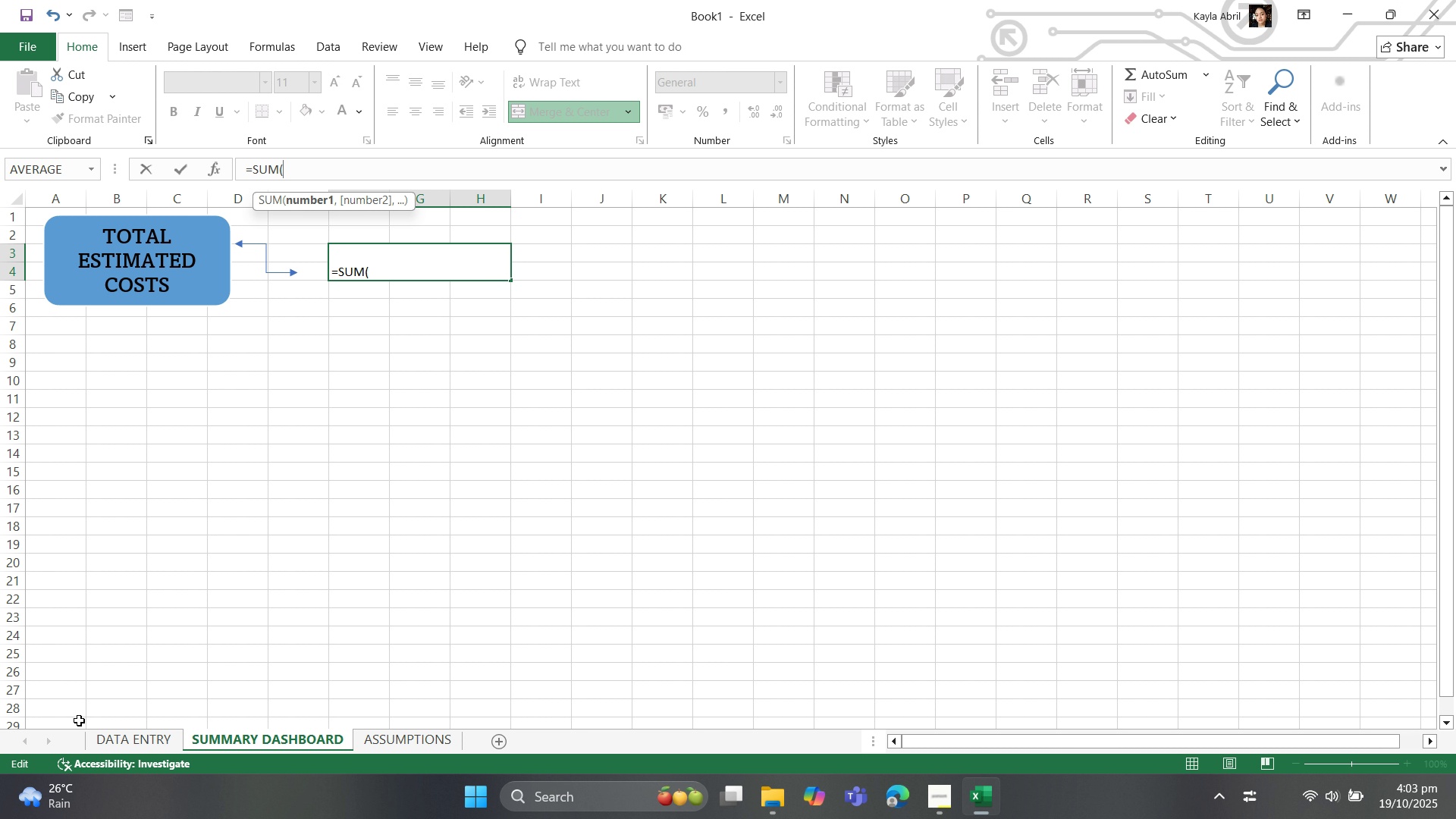 
left_click([117, 739])
 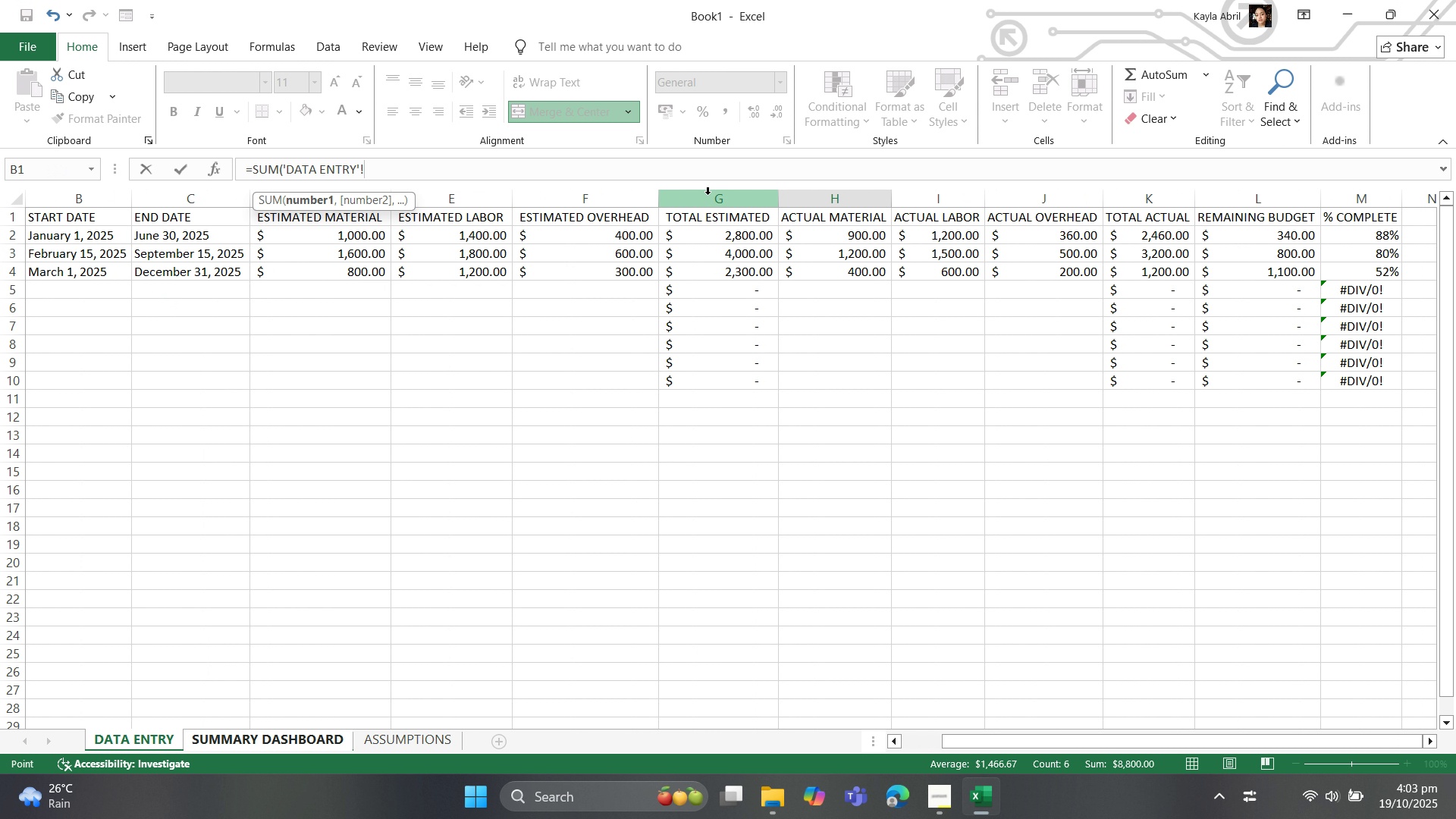 
wait(5.73)
 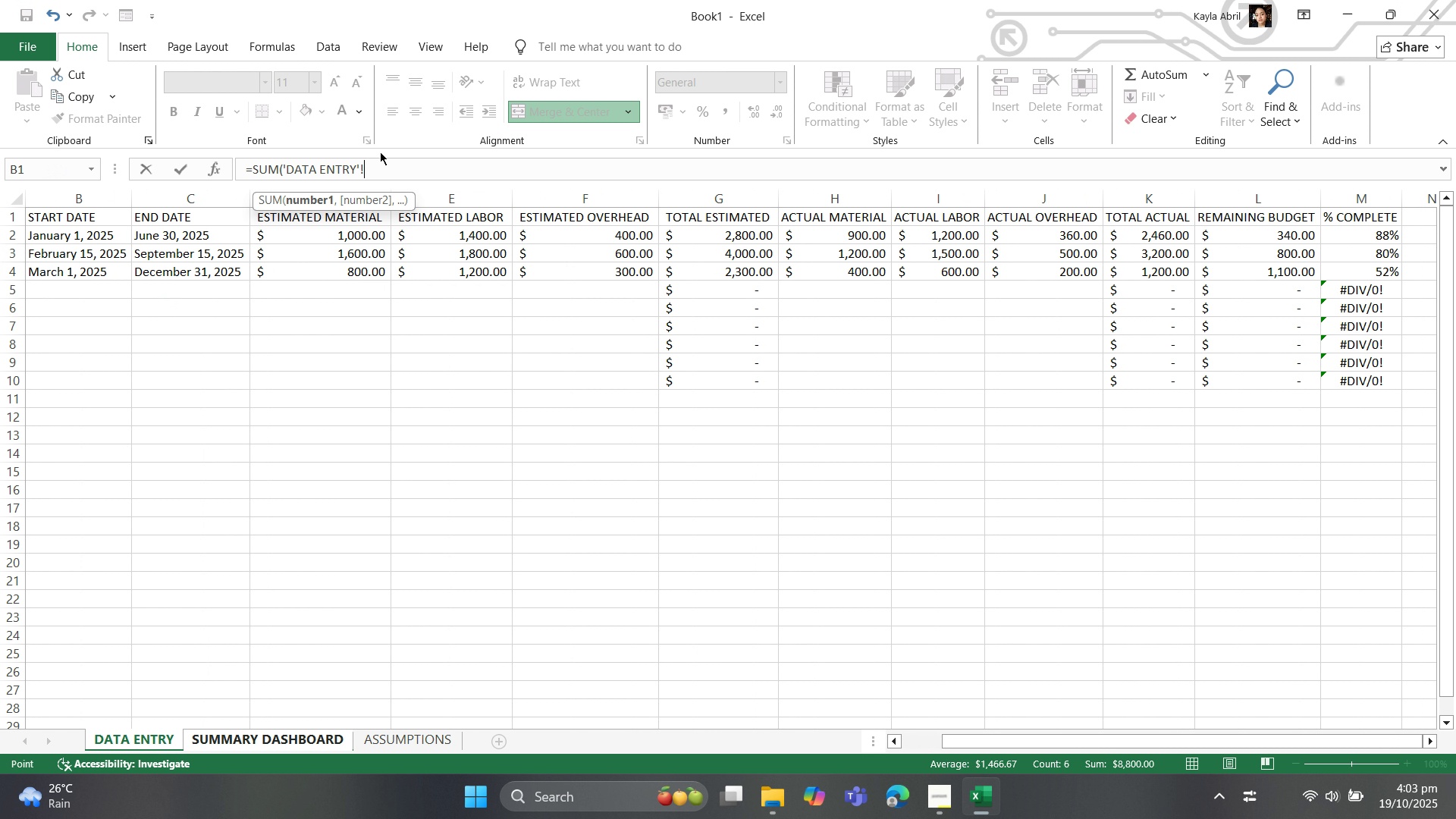 
left_click([708, 194])
 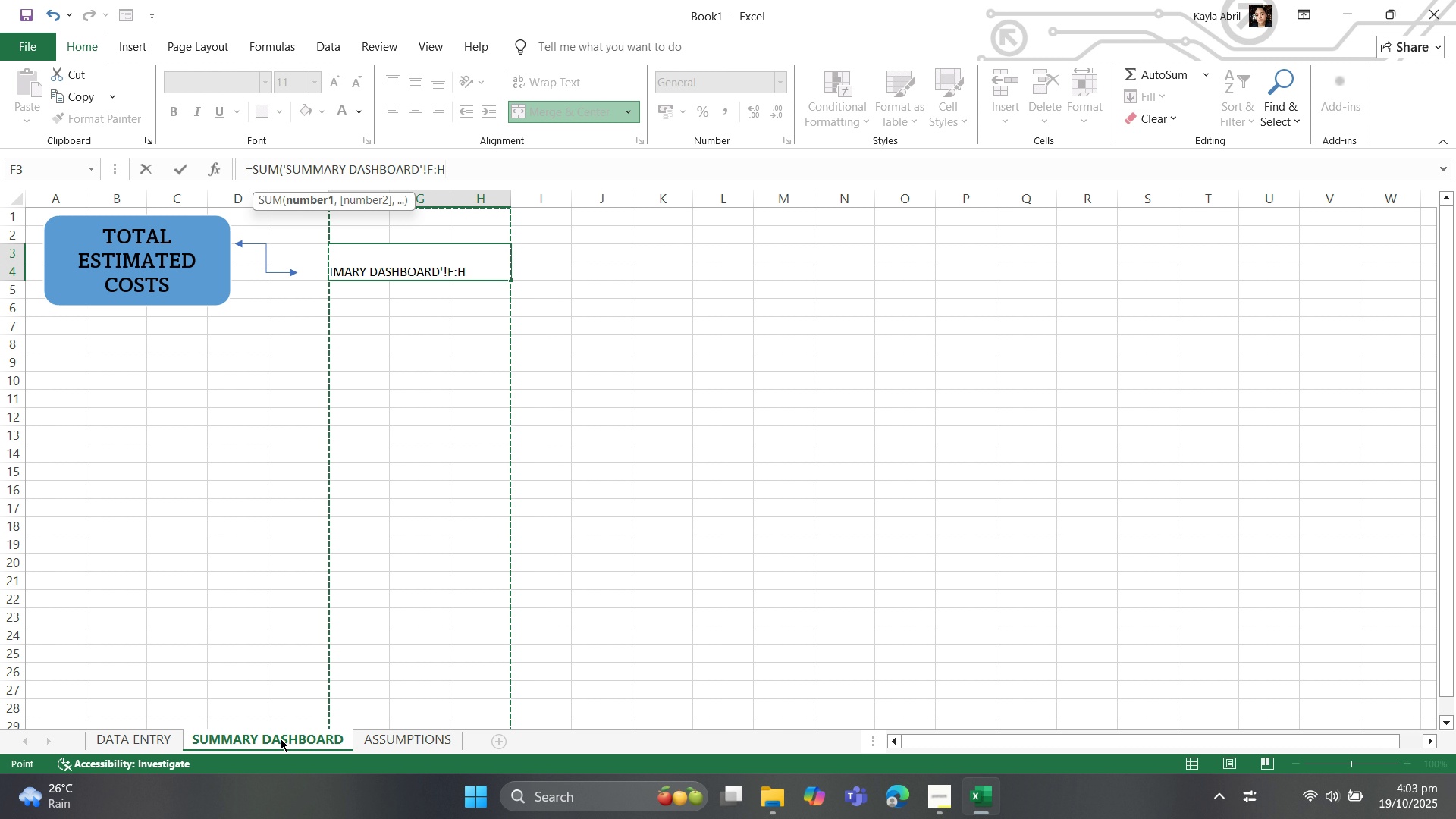 
wait(8.7)
 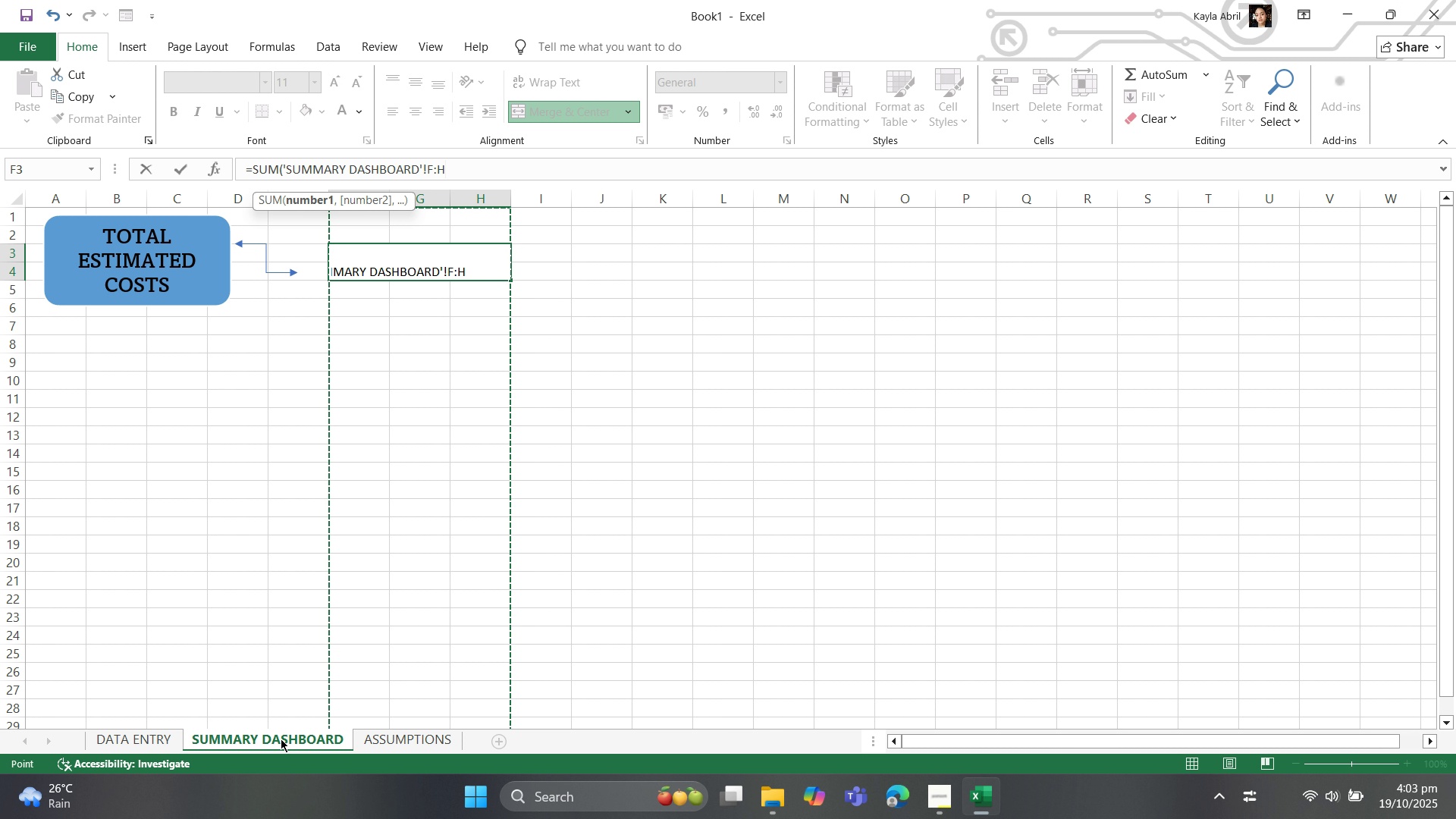 
left_click([1025, 516])
 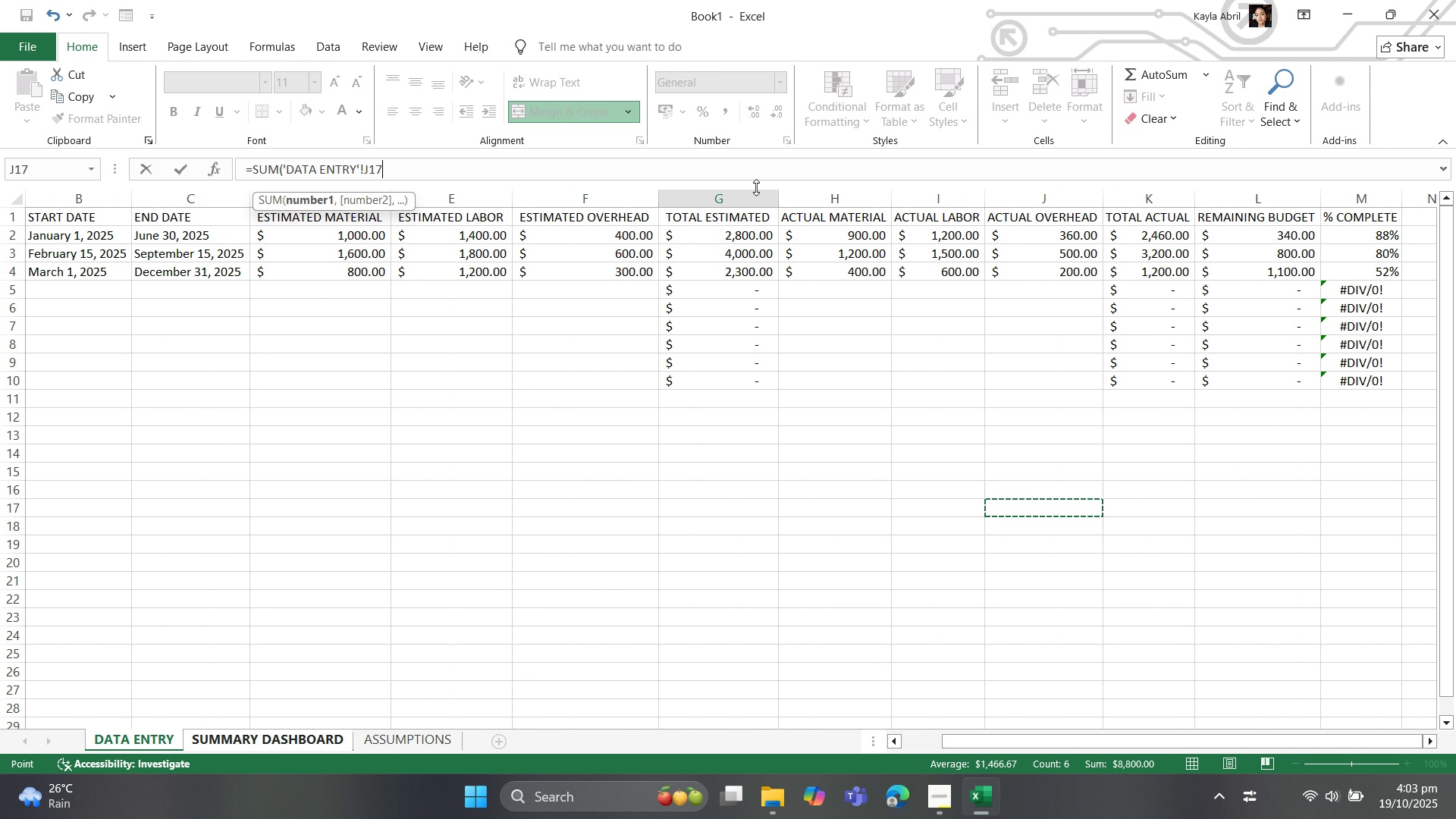 
left_click([736, 202])
 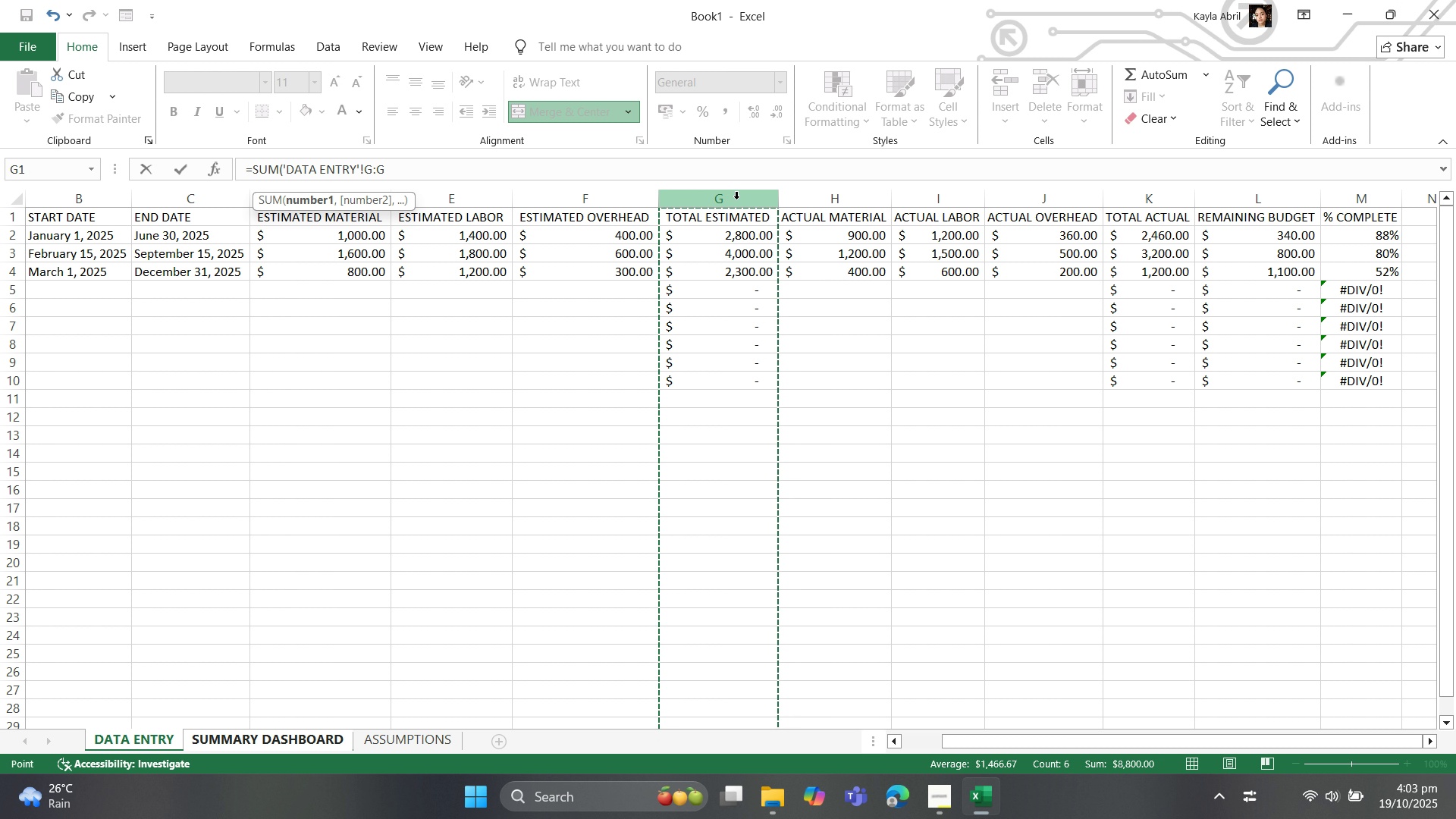 
left_click([426, 165])
 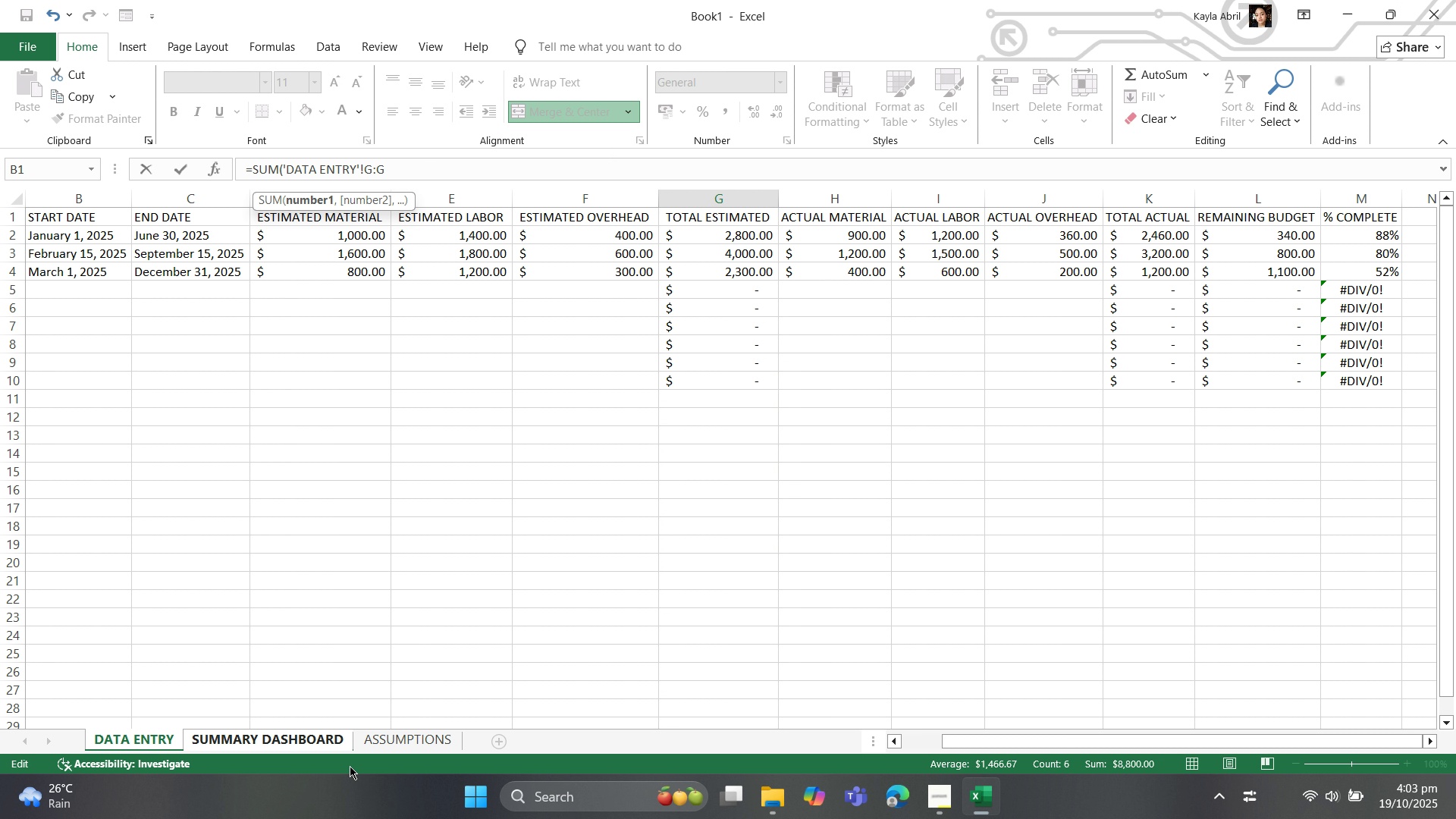 
left_click([312, 730])
 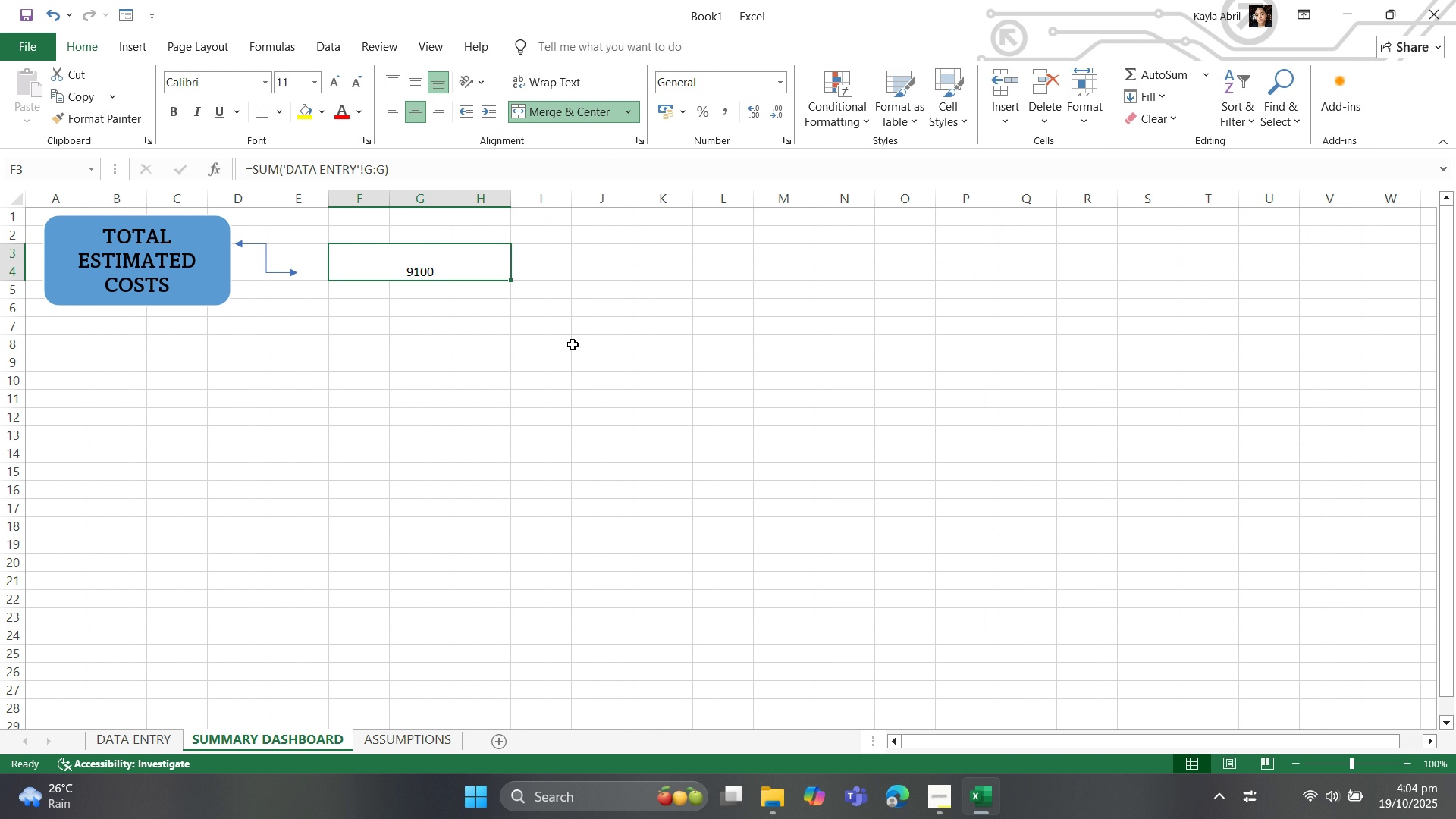 
wait(6.67)
 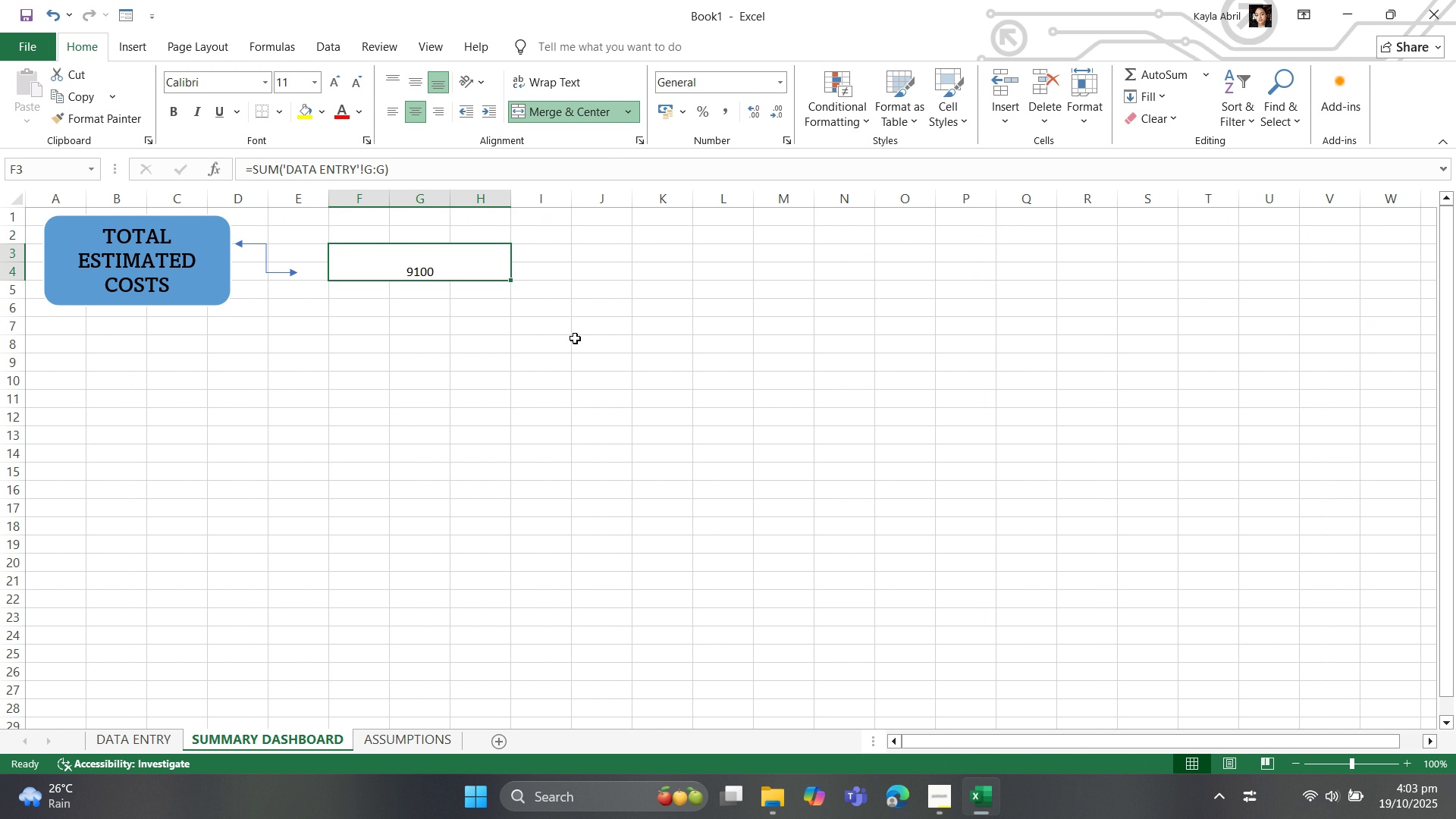 
left_click([448, 259])
 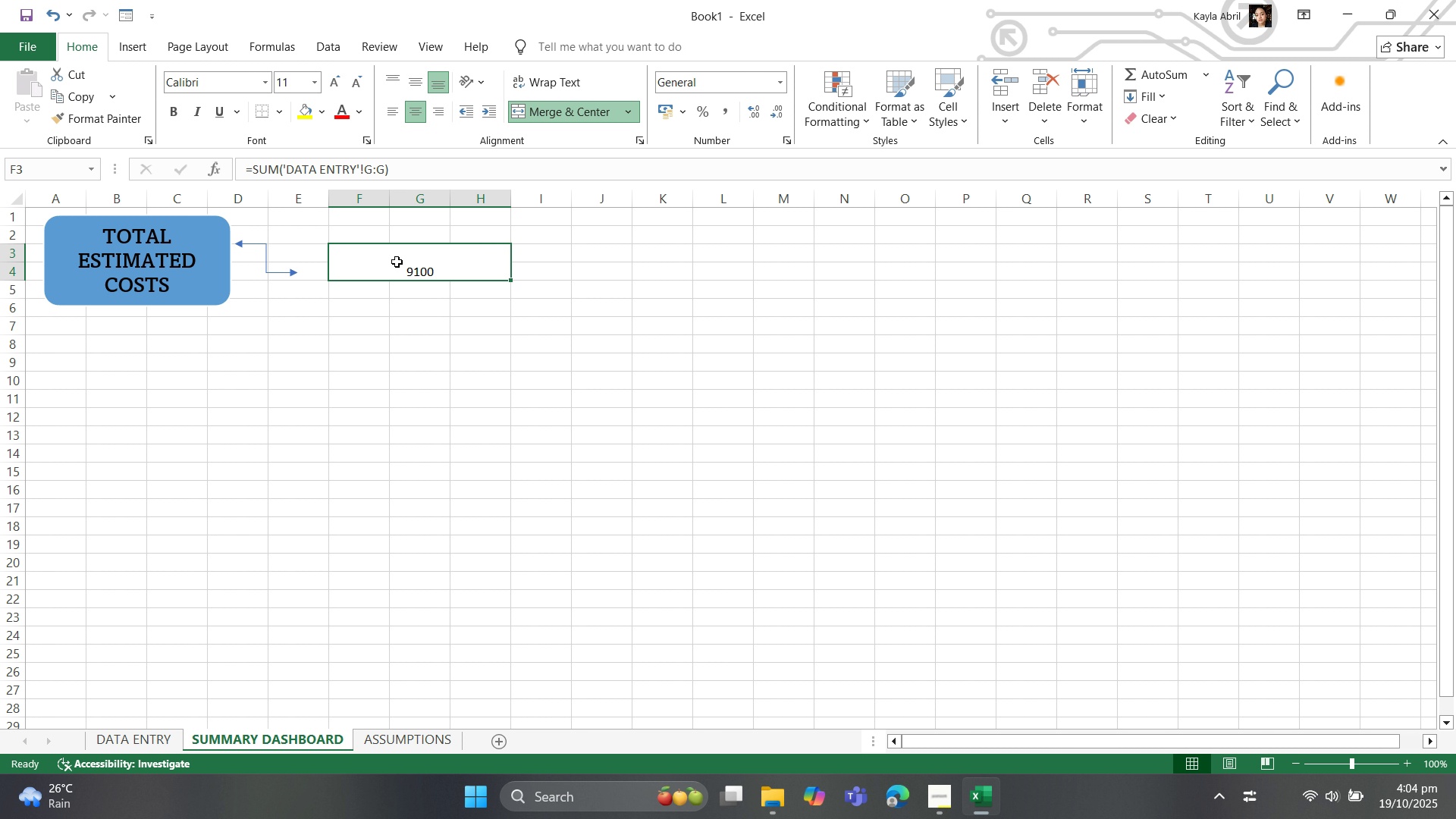 
right_click([394, 259])
 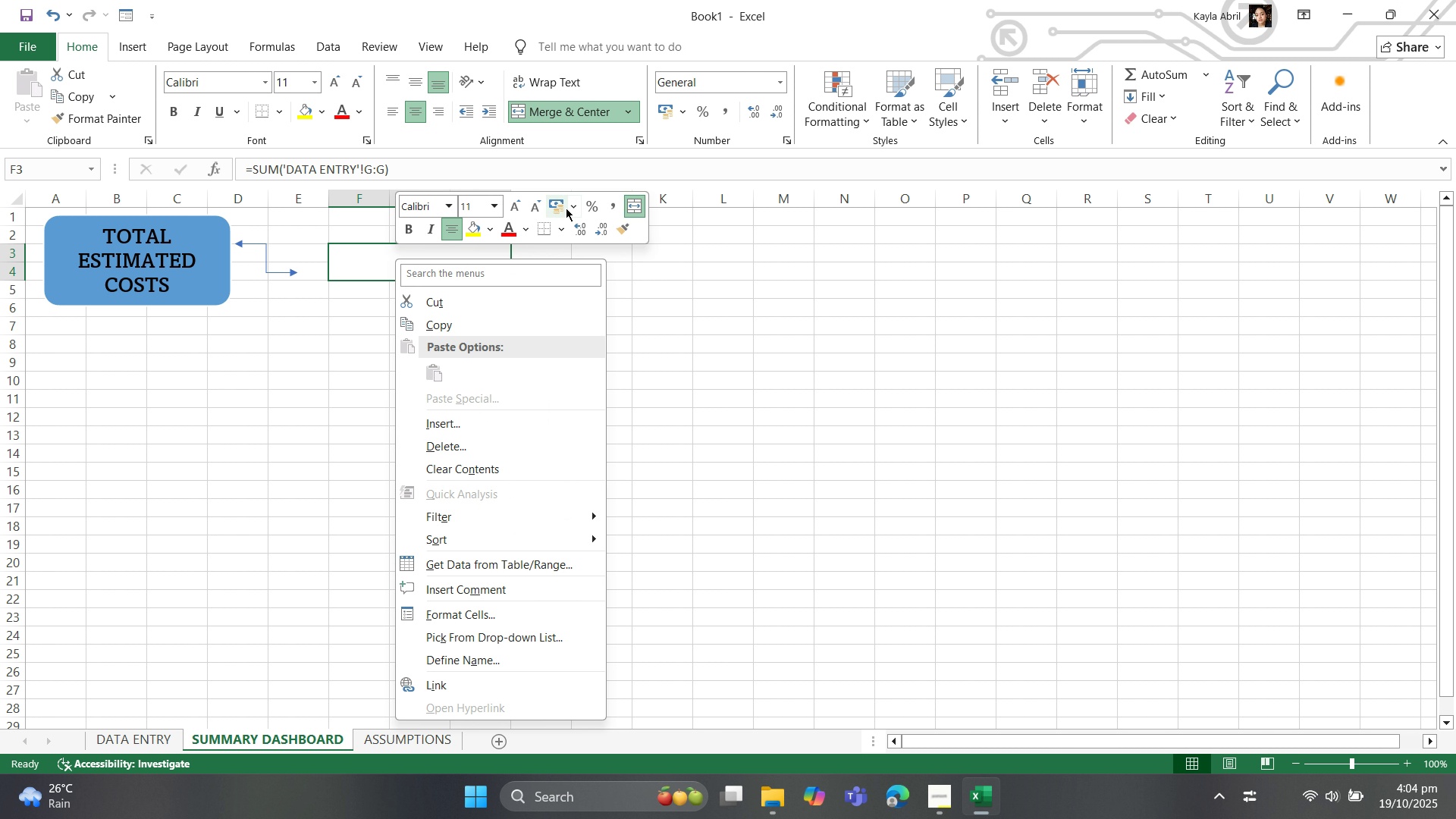 
left_click([572, 208])
 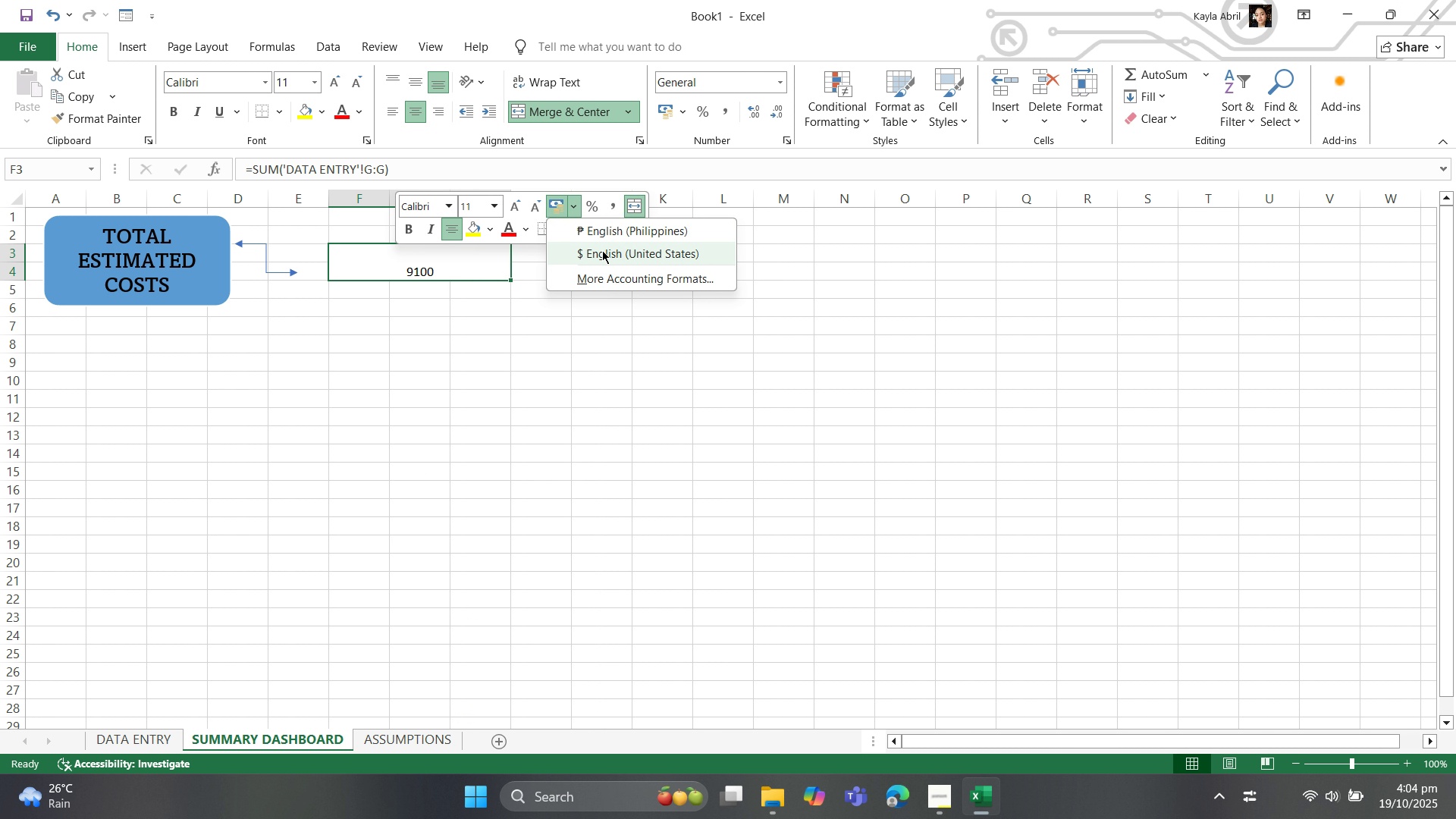 
left_click([602, 250])
 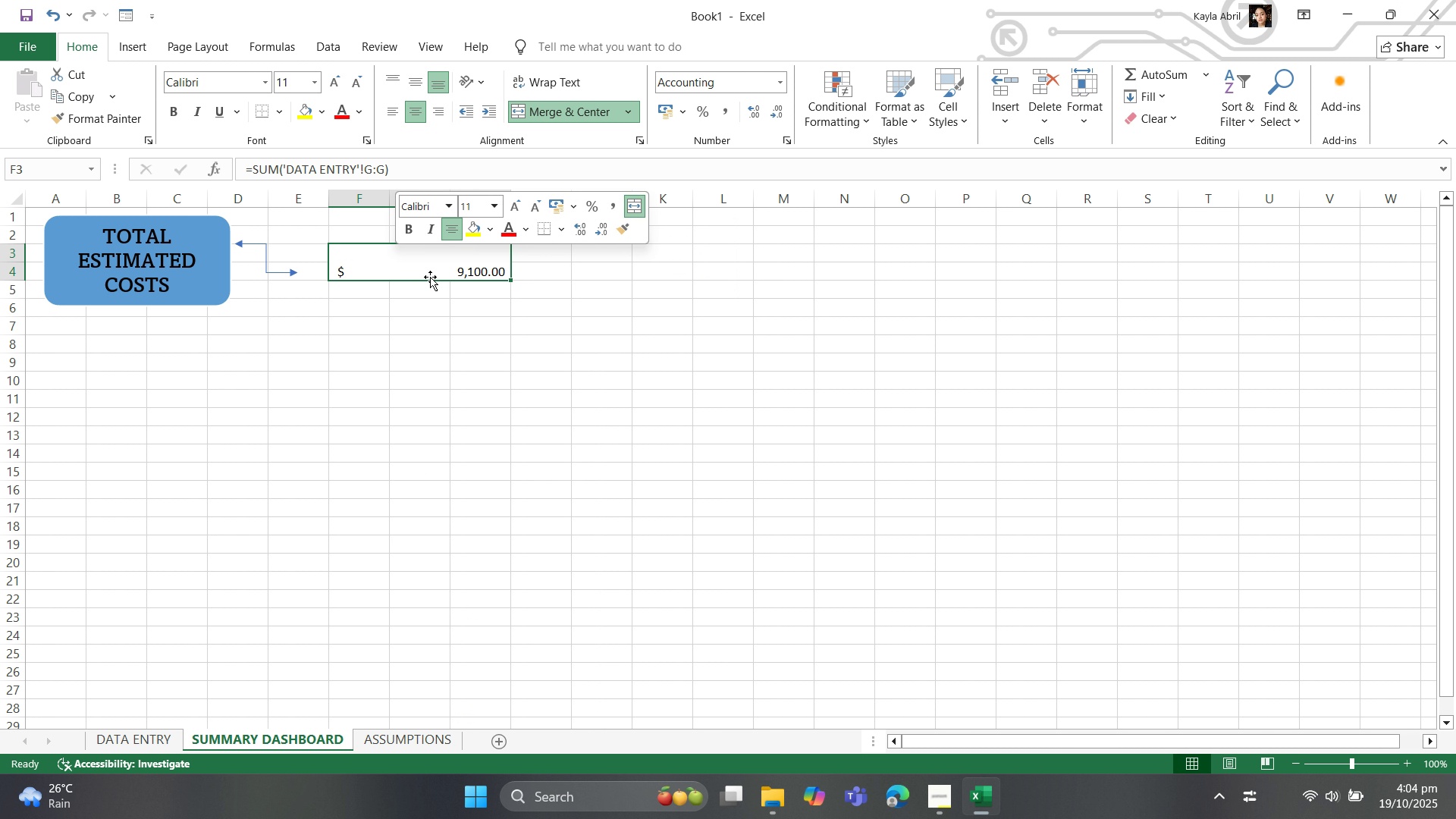 
left_click([422, 271])
 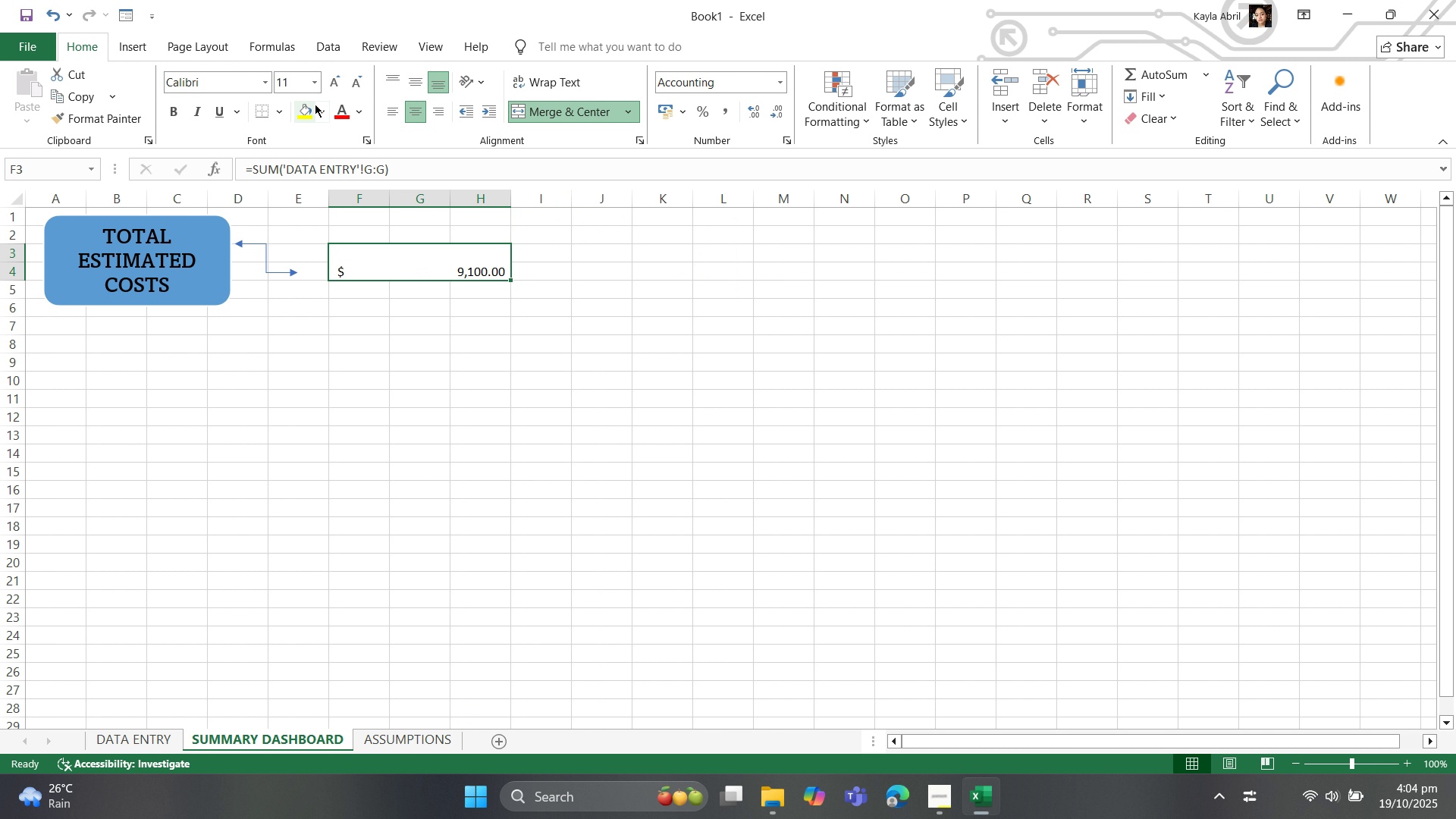 
left_click([312, 86])
 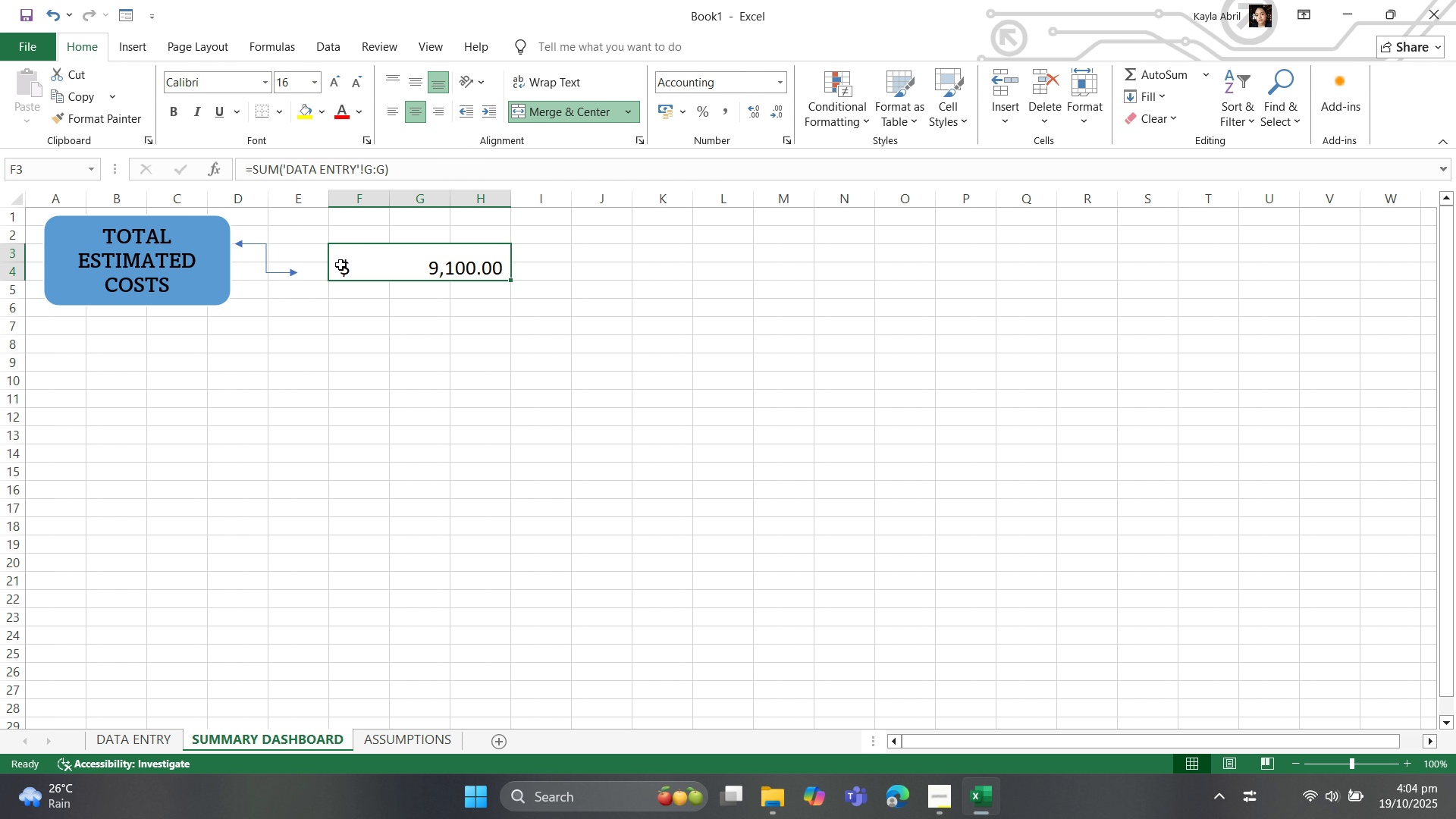 
wait(6.07)
 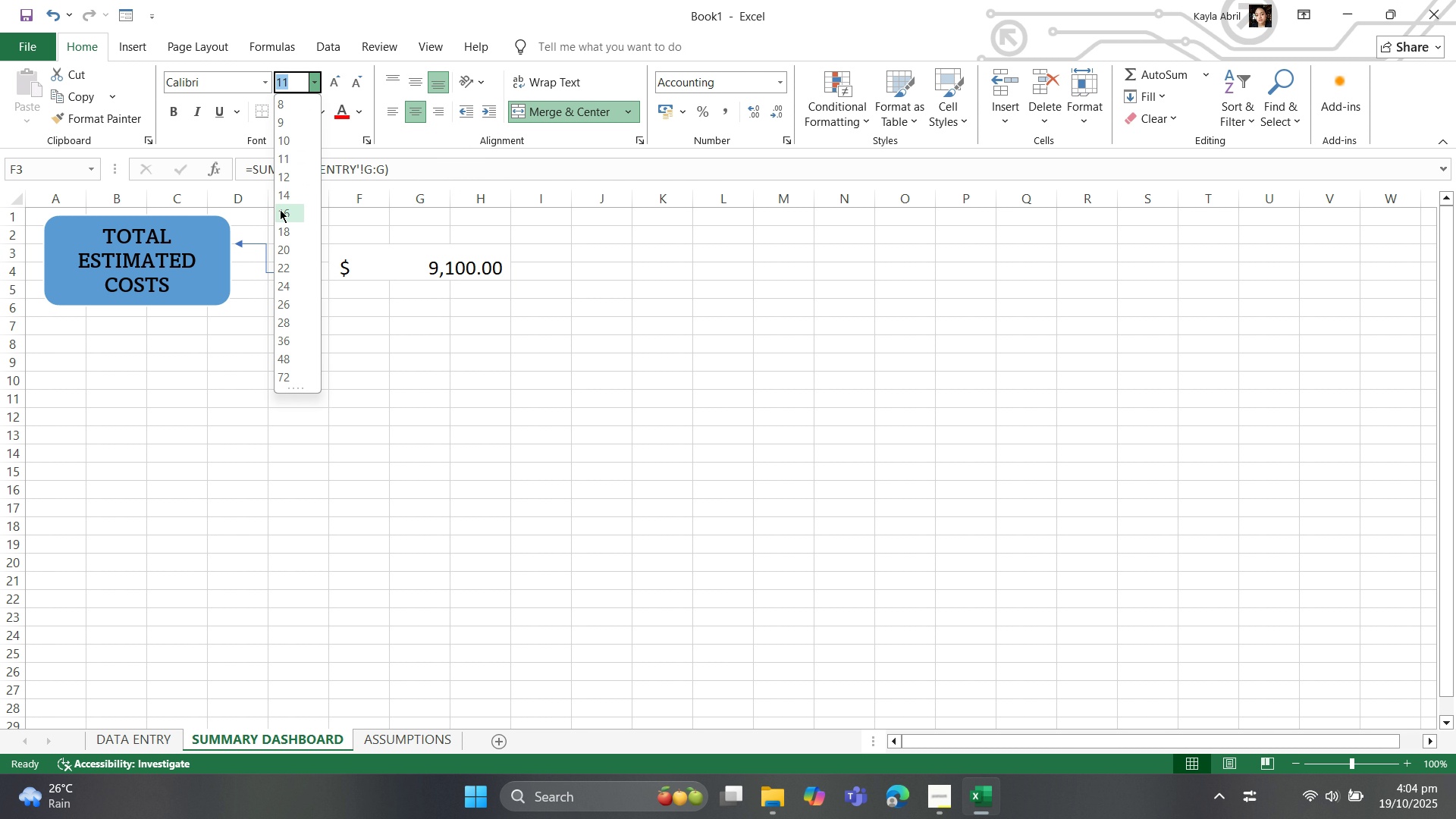 
key(Control+A)
 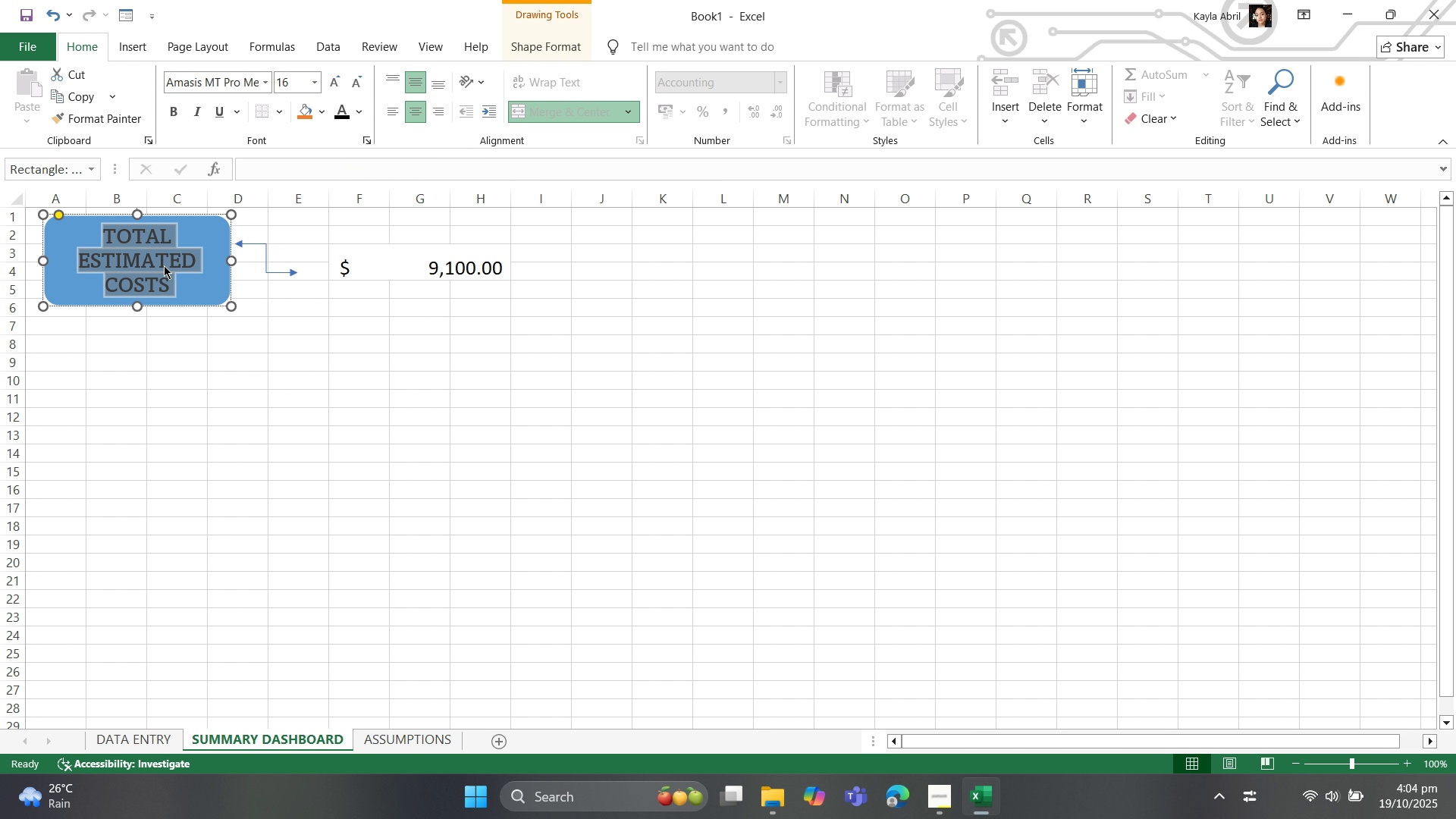 
key(Control+B)
 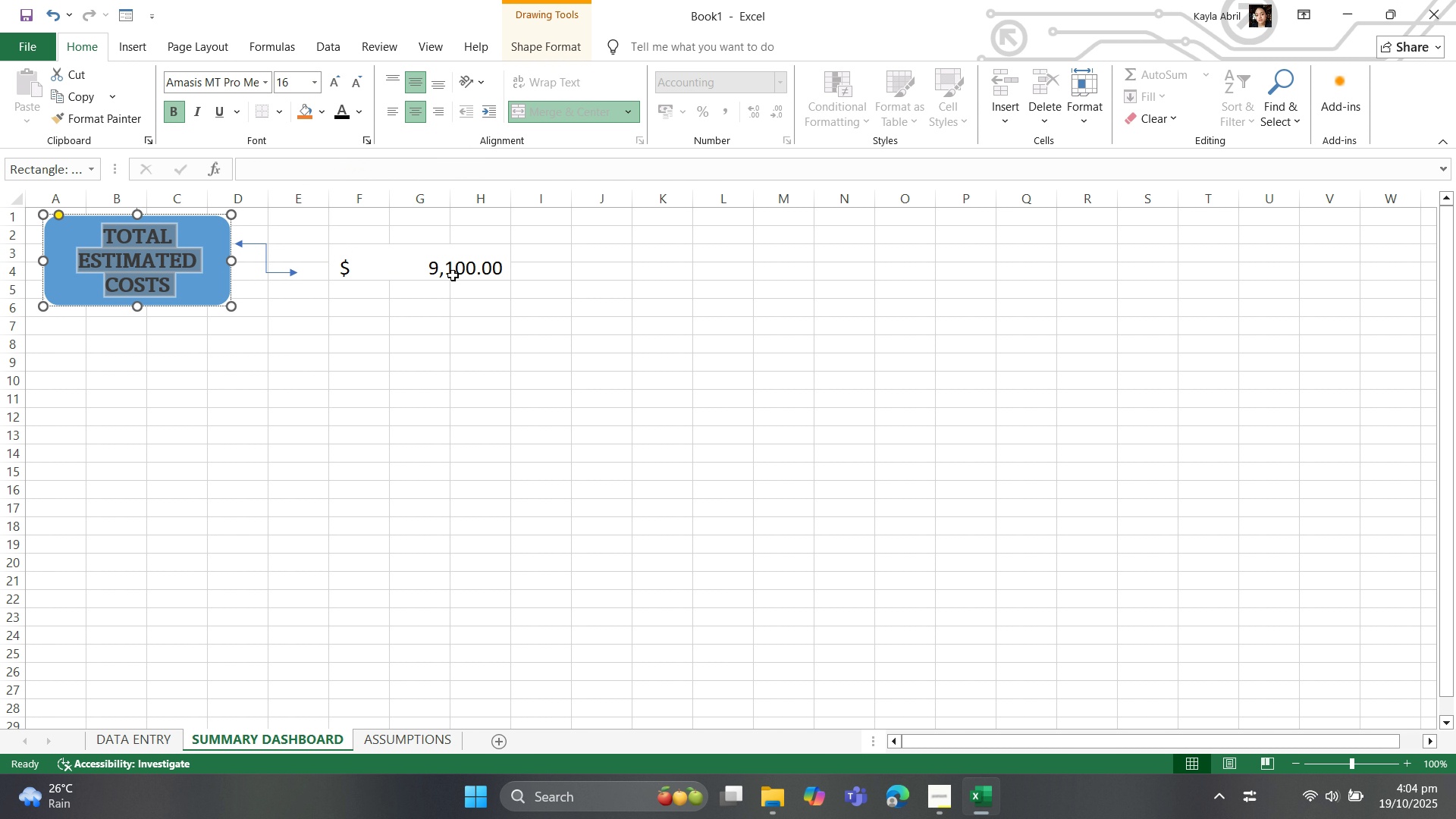 
left_click([464, 272])
 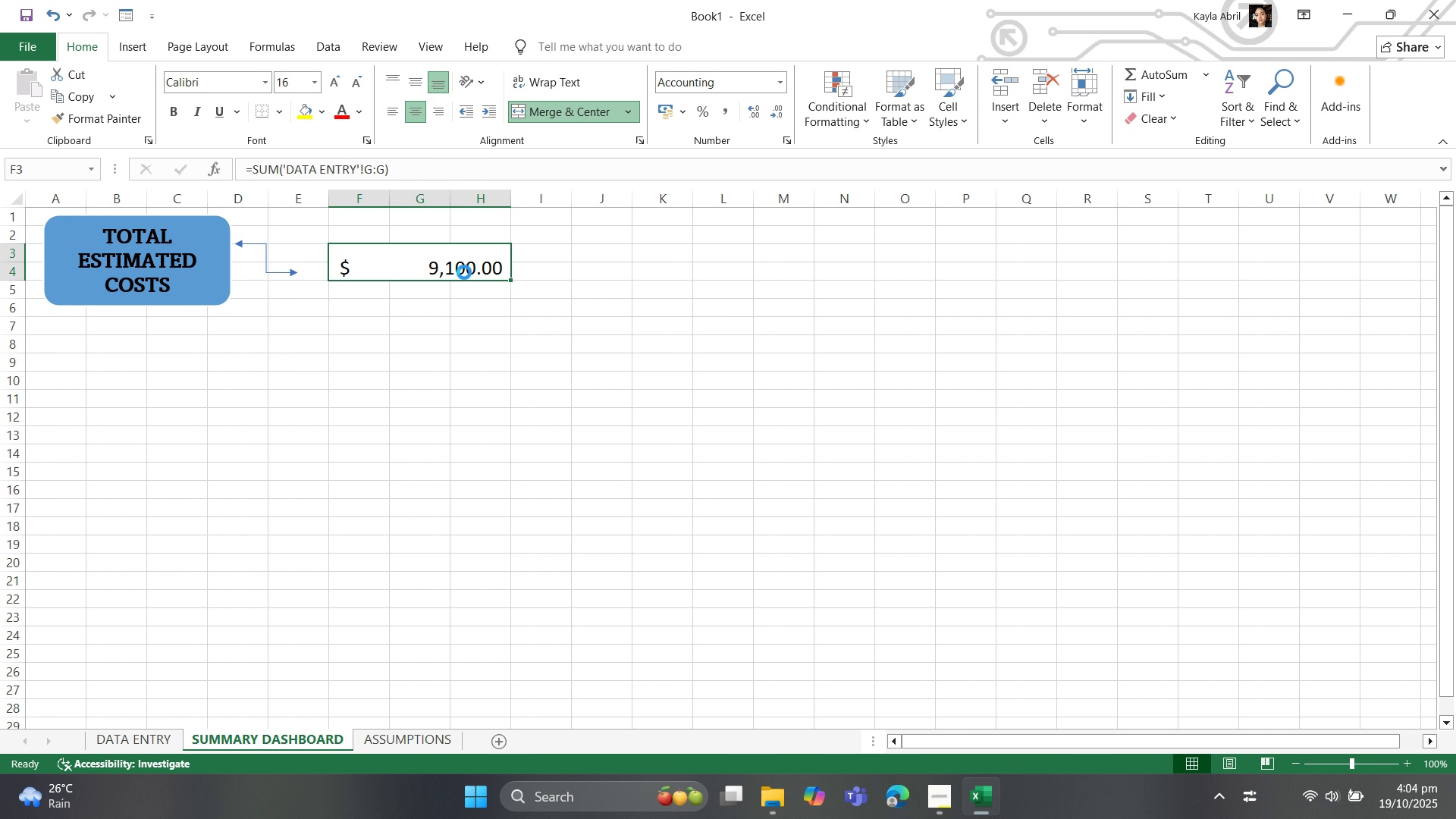 
key(Control+B)
 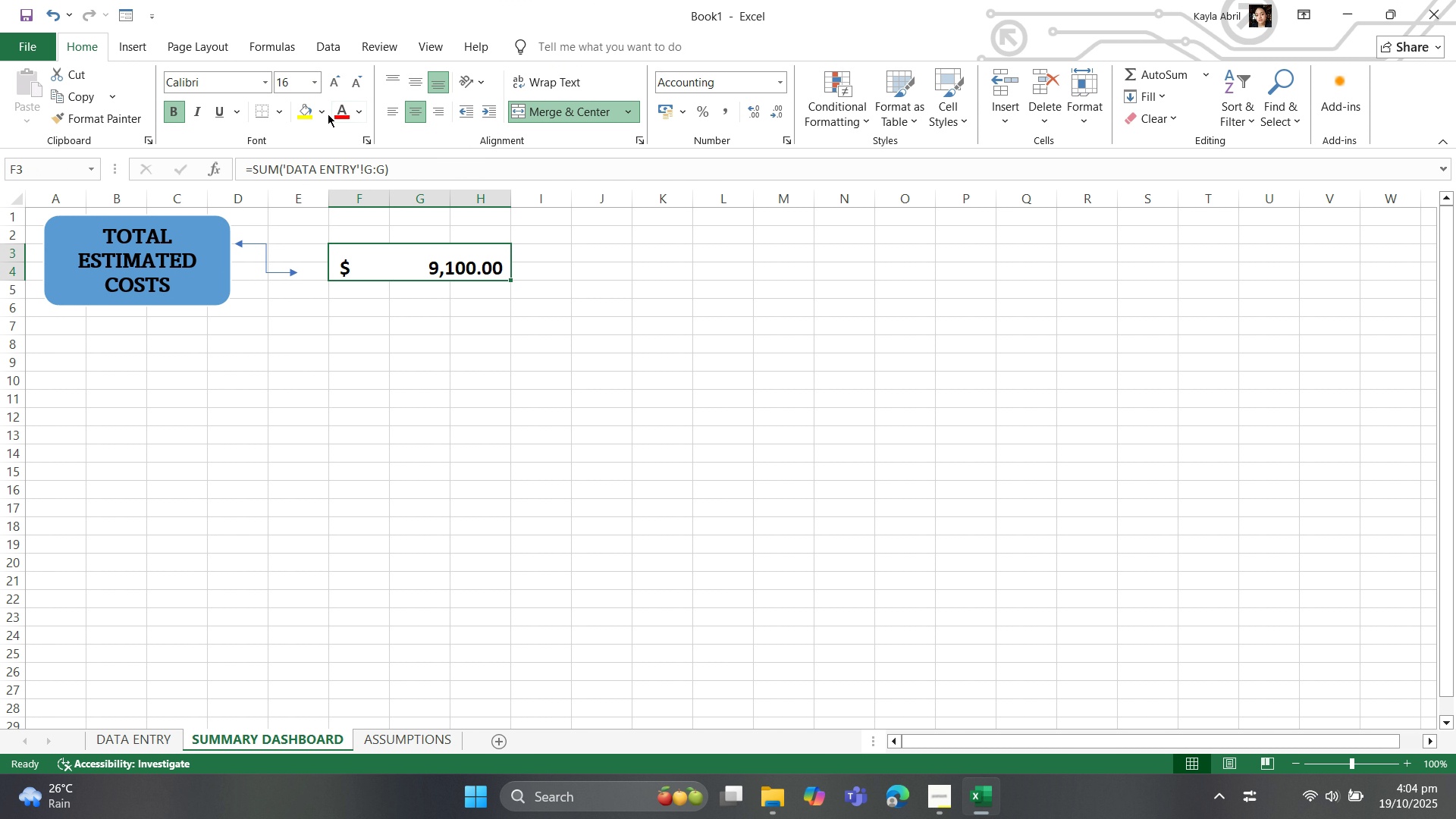 
left_click([322, 114])
 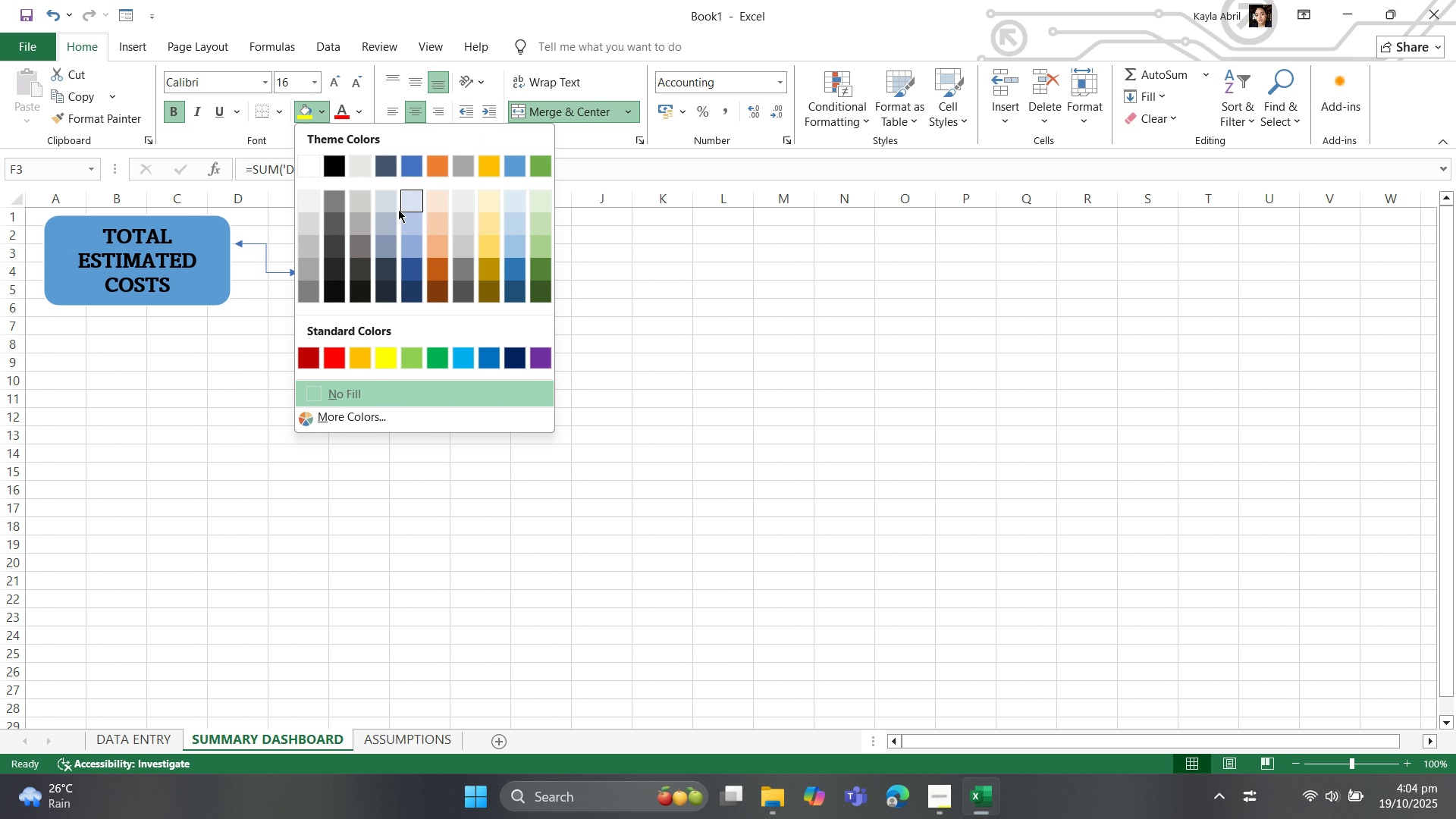 
left_click_drag(start_coordinate=[408, 228], to_coordinate=[408, 231])
 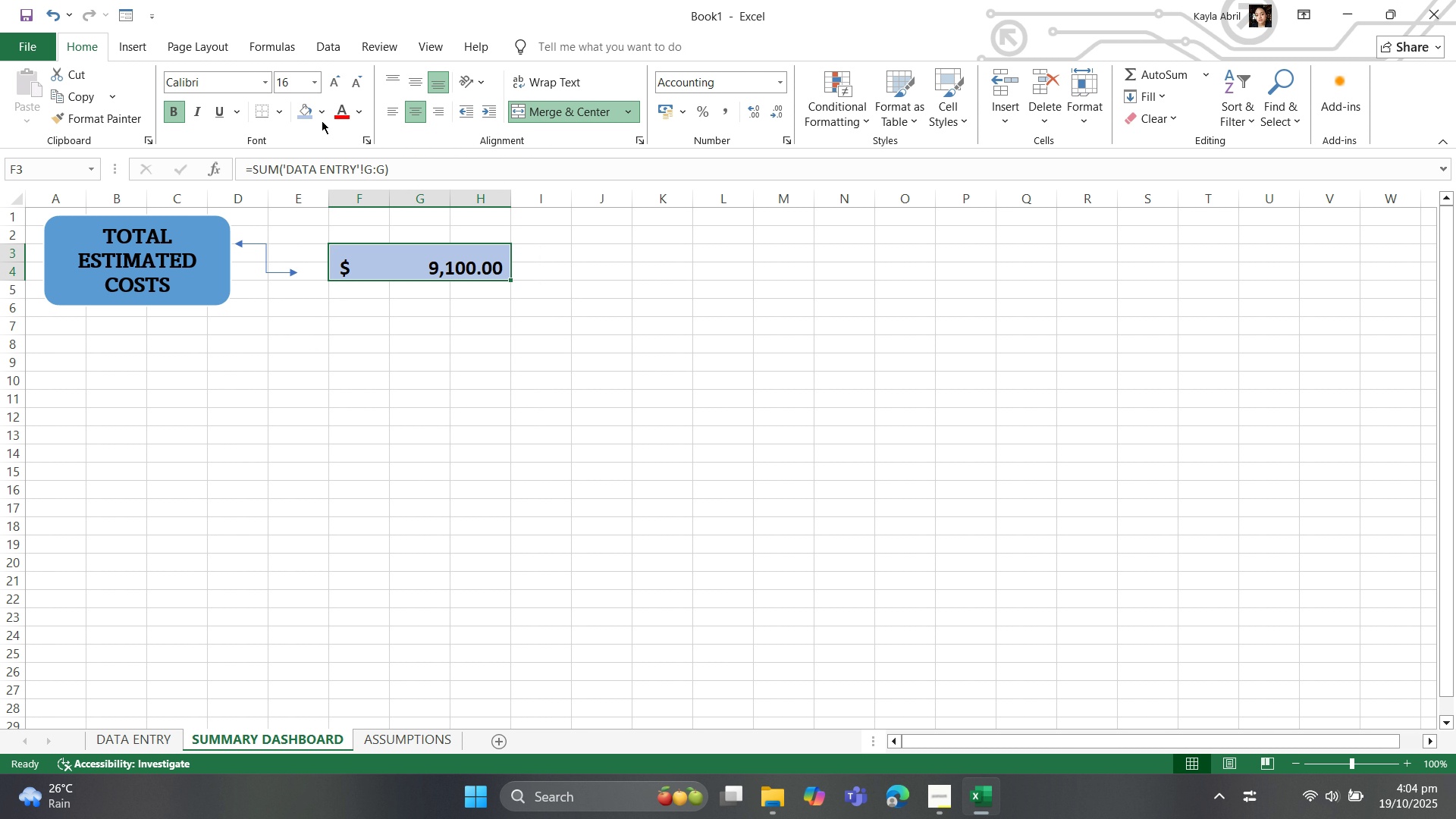 
left_click([322, 117])
 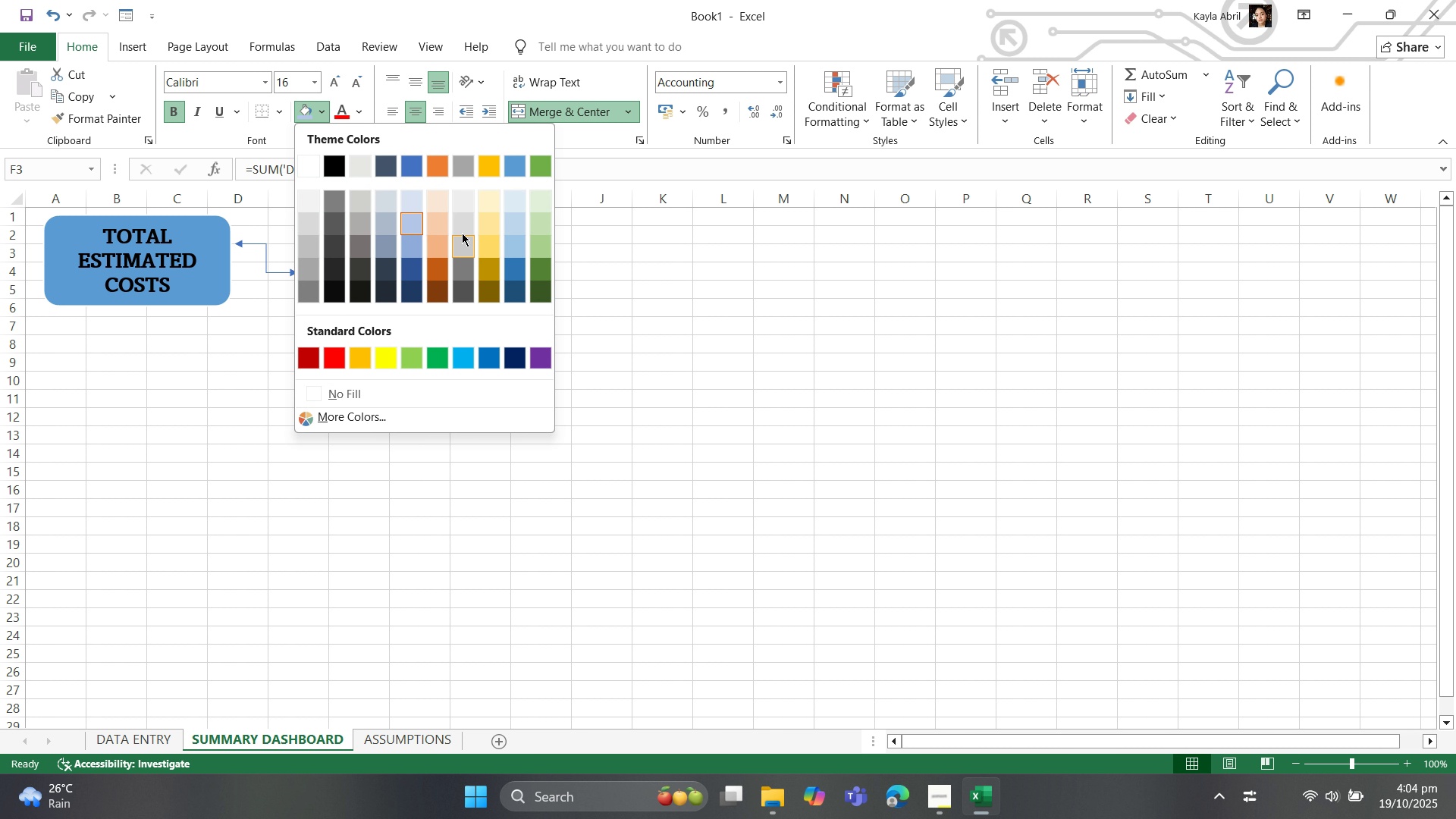 
left_click([441, 227])
 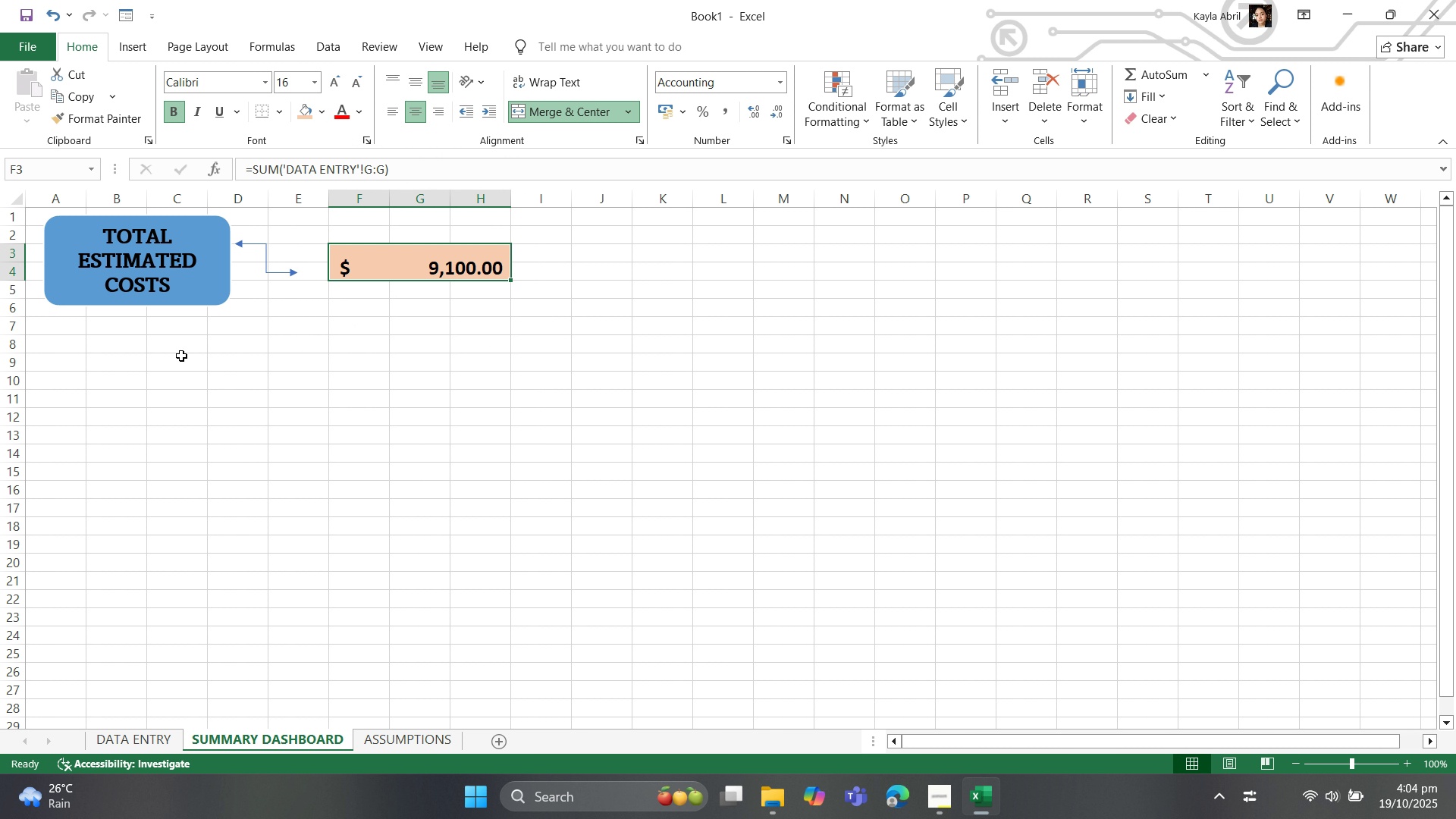 
wait(5.62)
 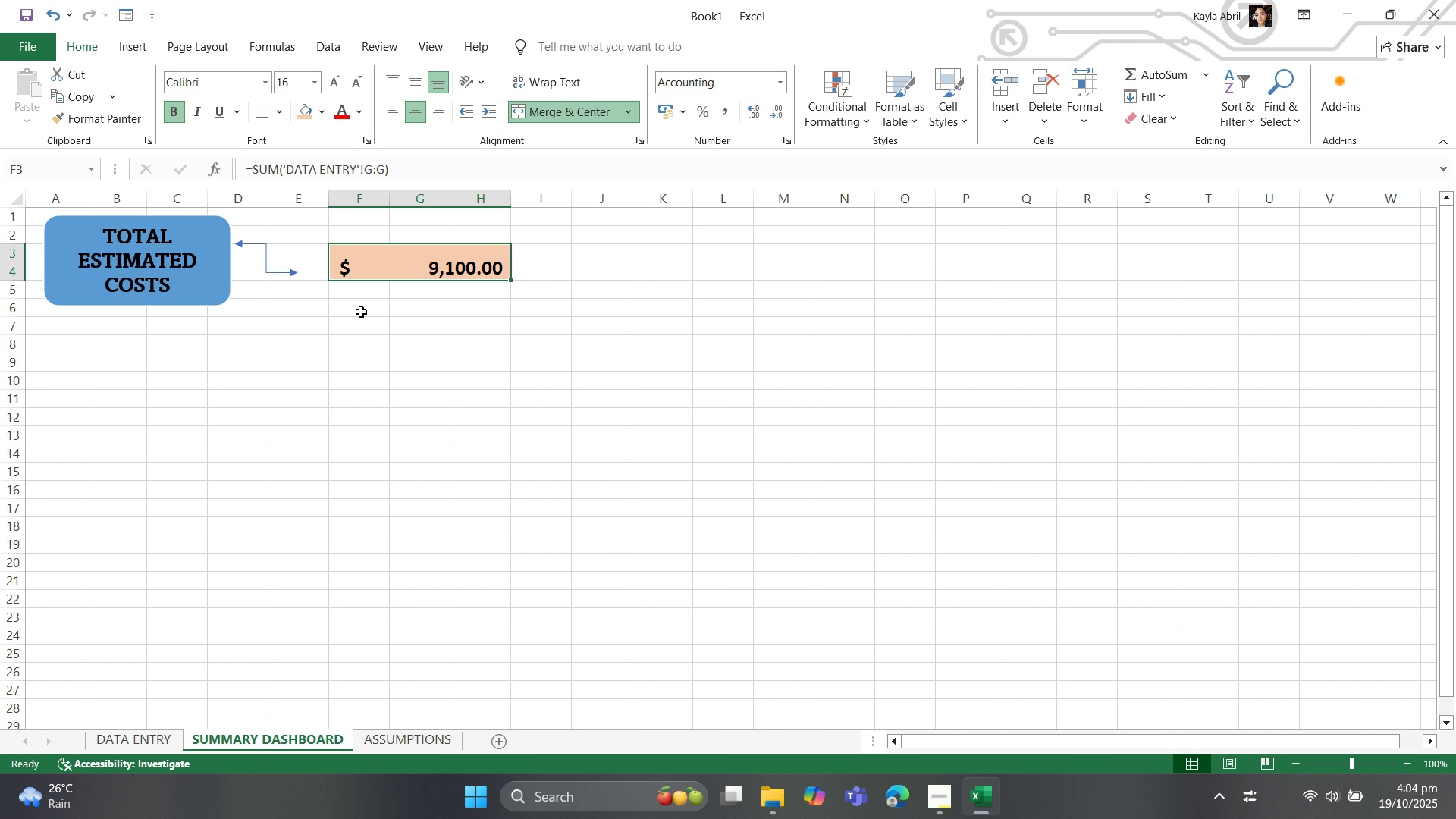 
left_click([203, 300])
 